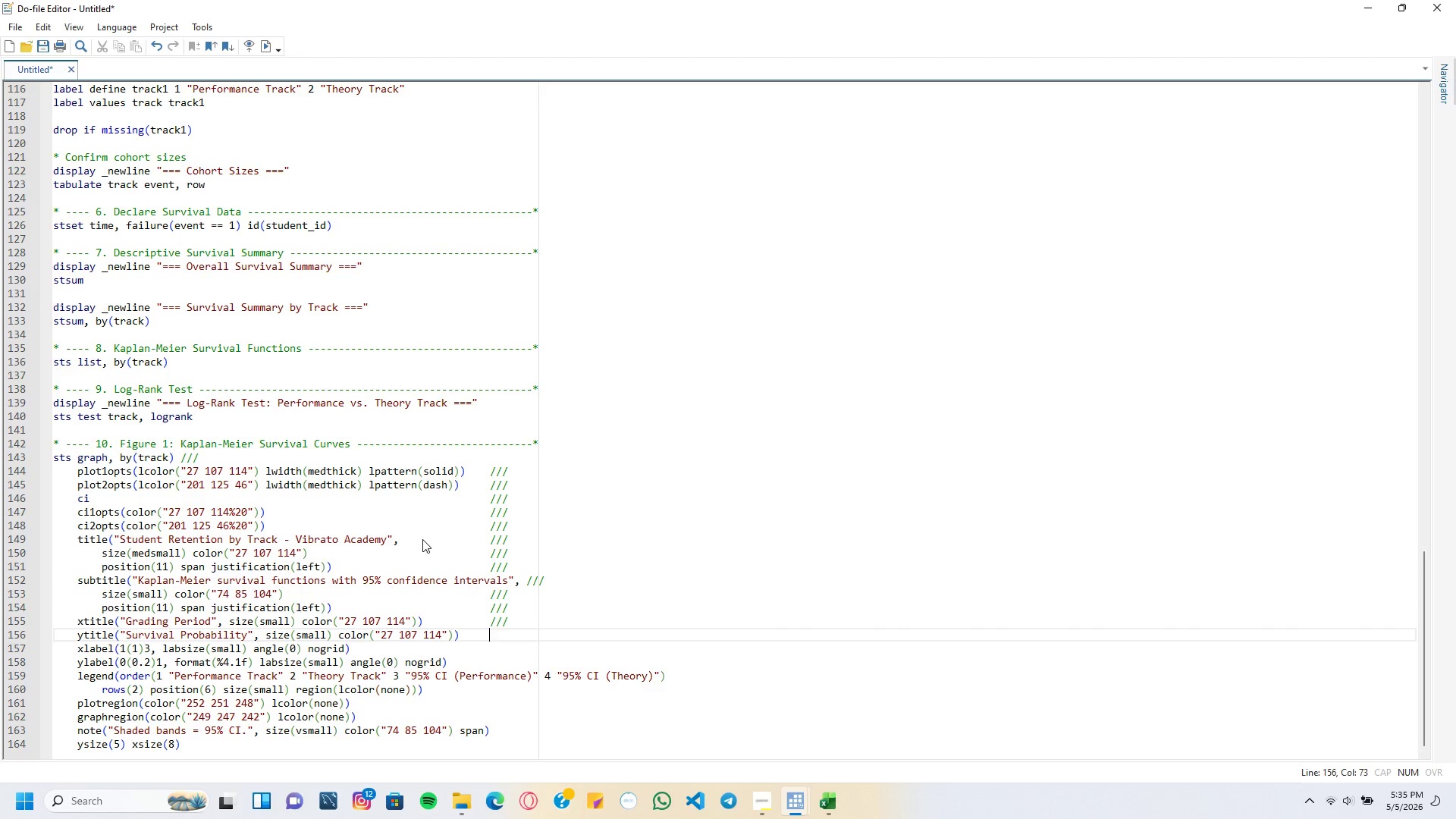 
key(Tab)
 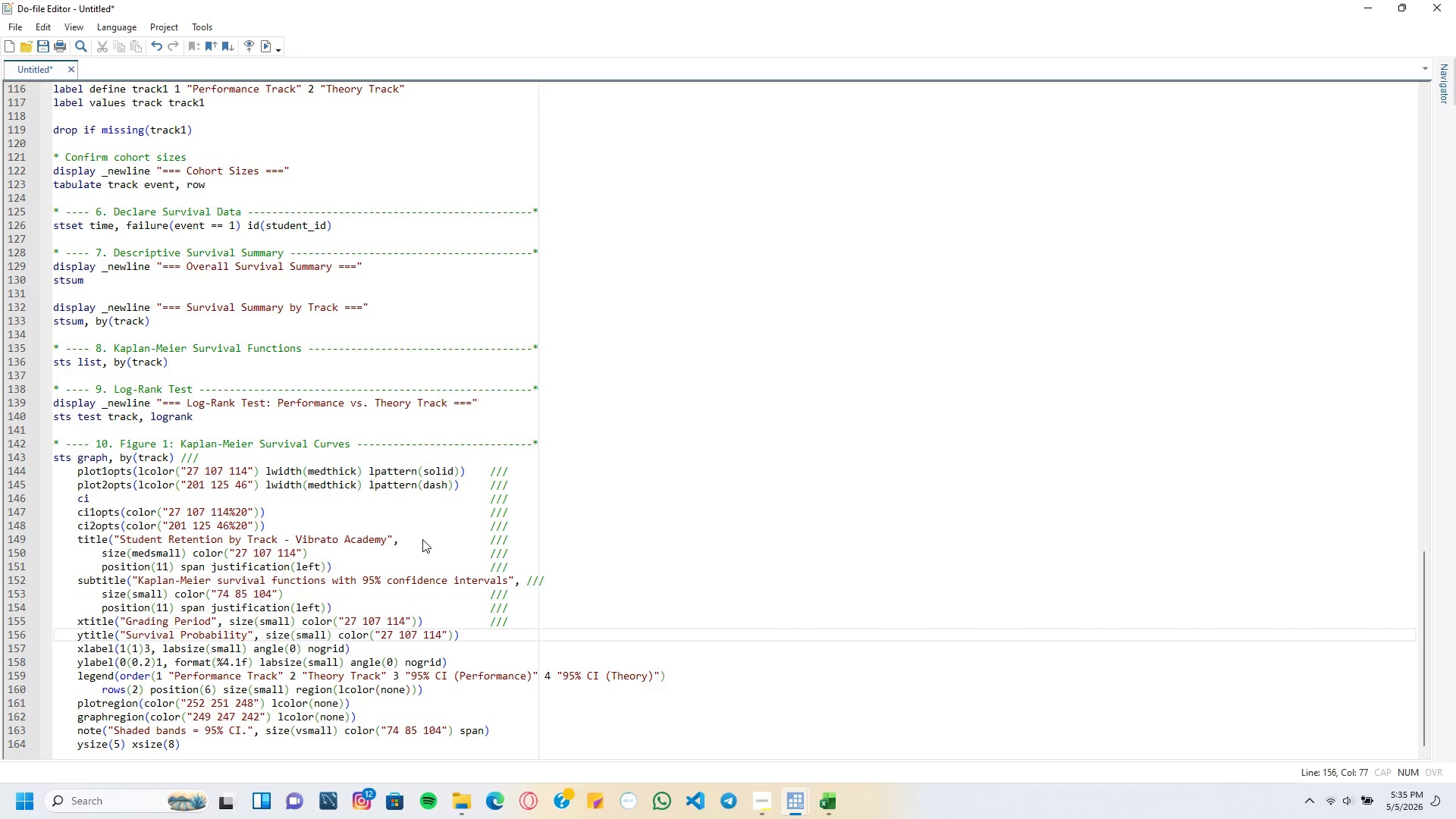 
key(Backspace)
 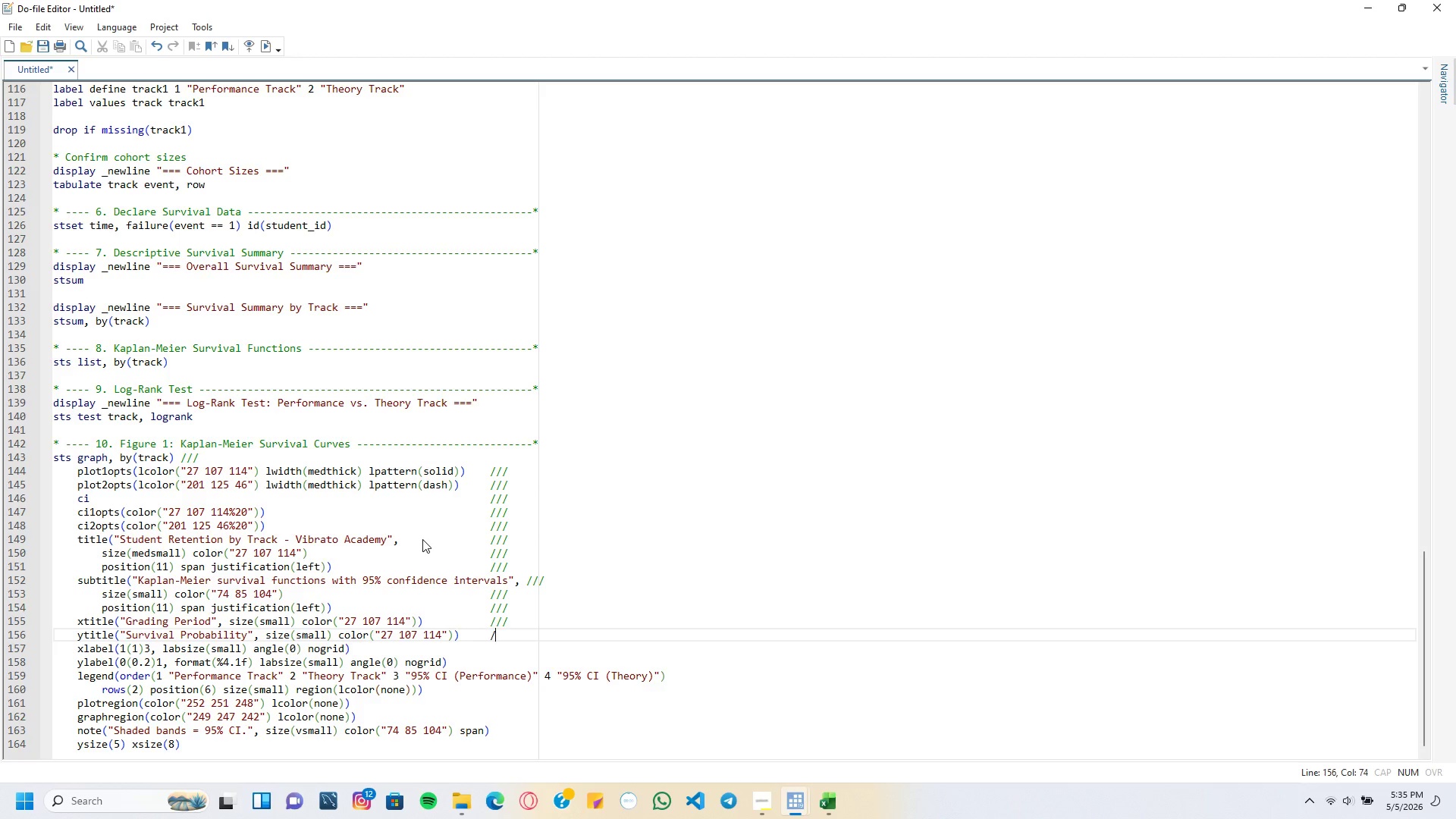 
key(Slash)
 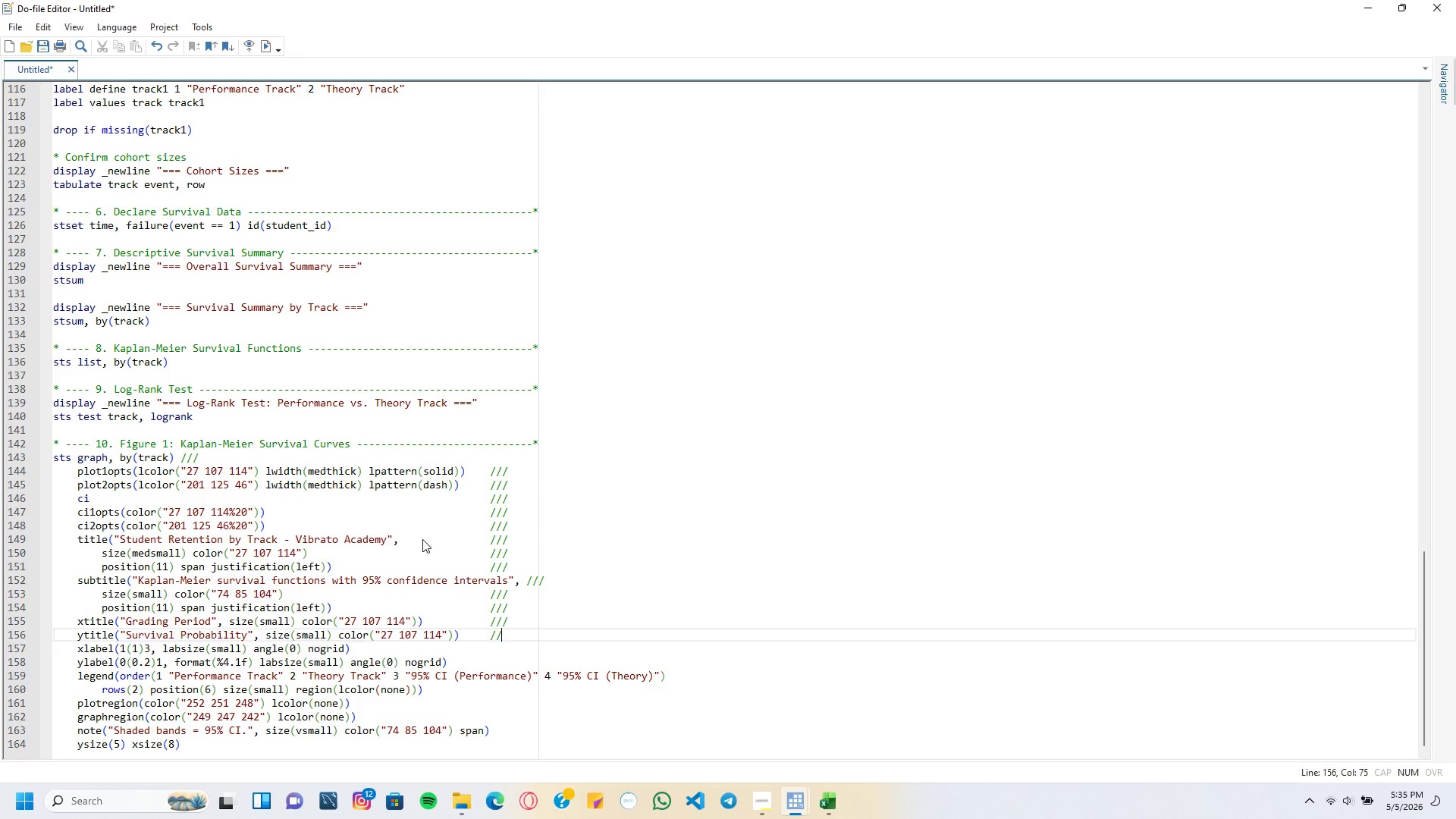 
key(Slash)
 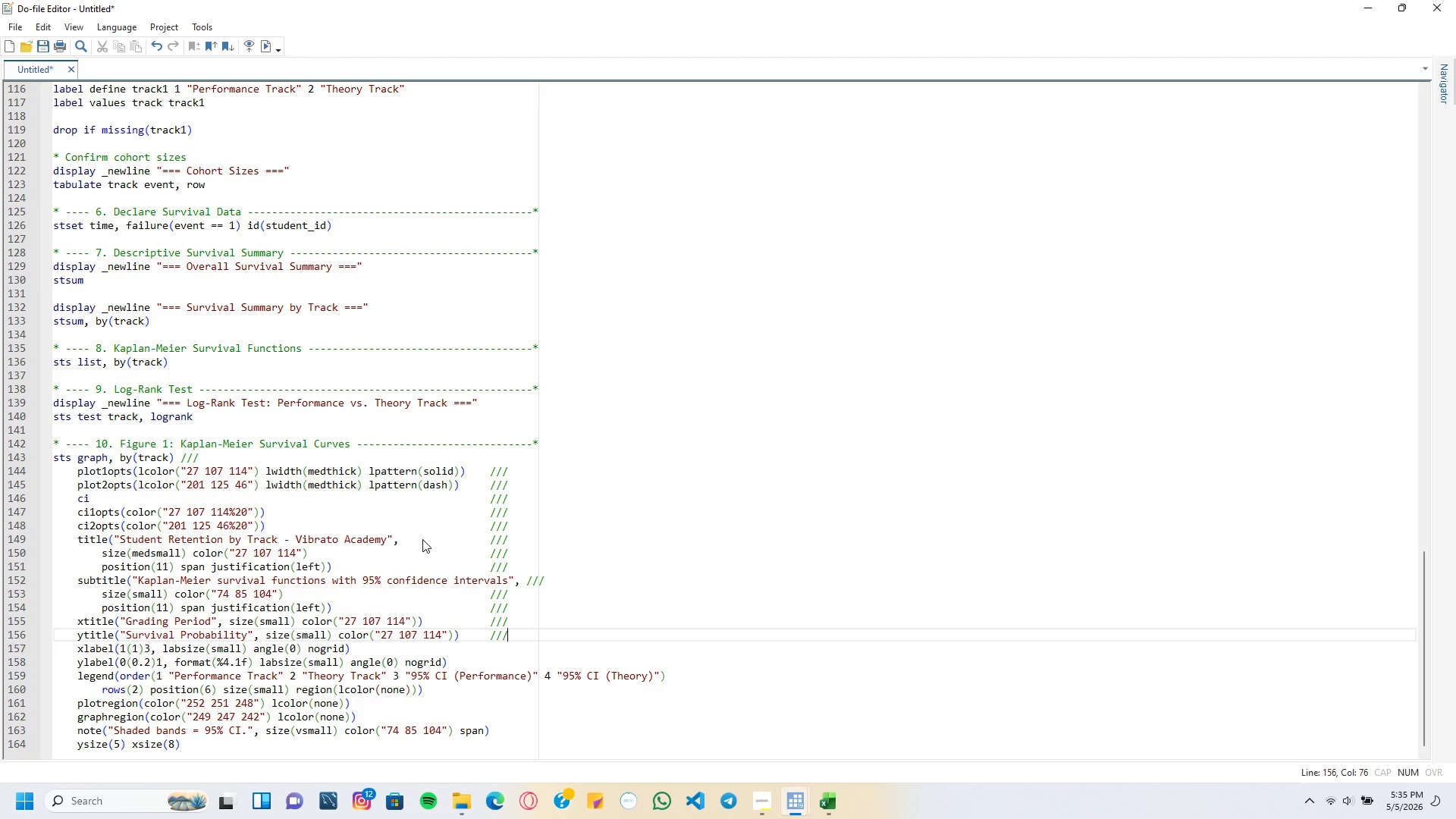 
key(Slash)
 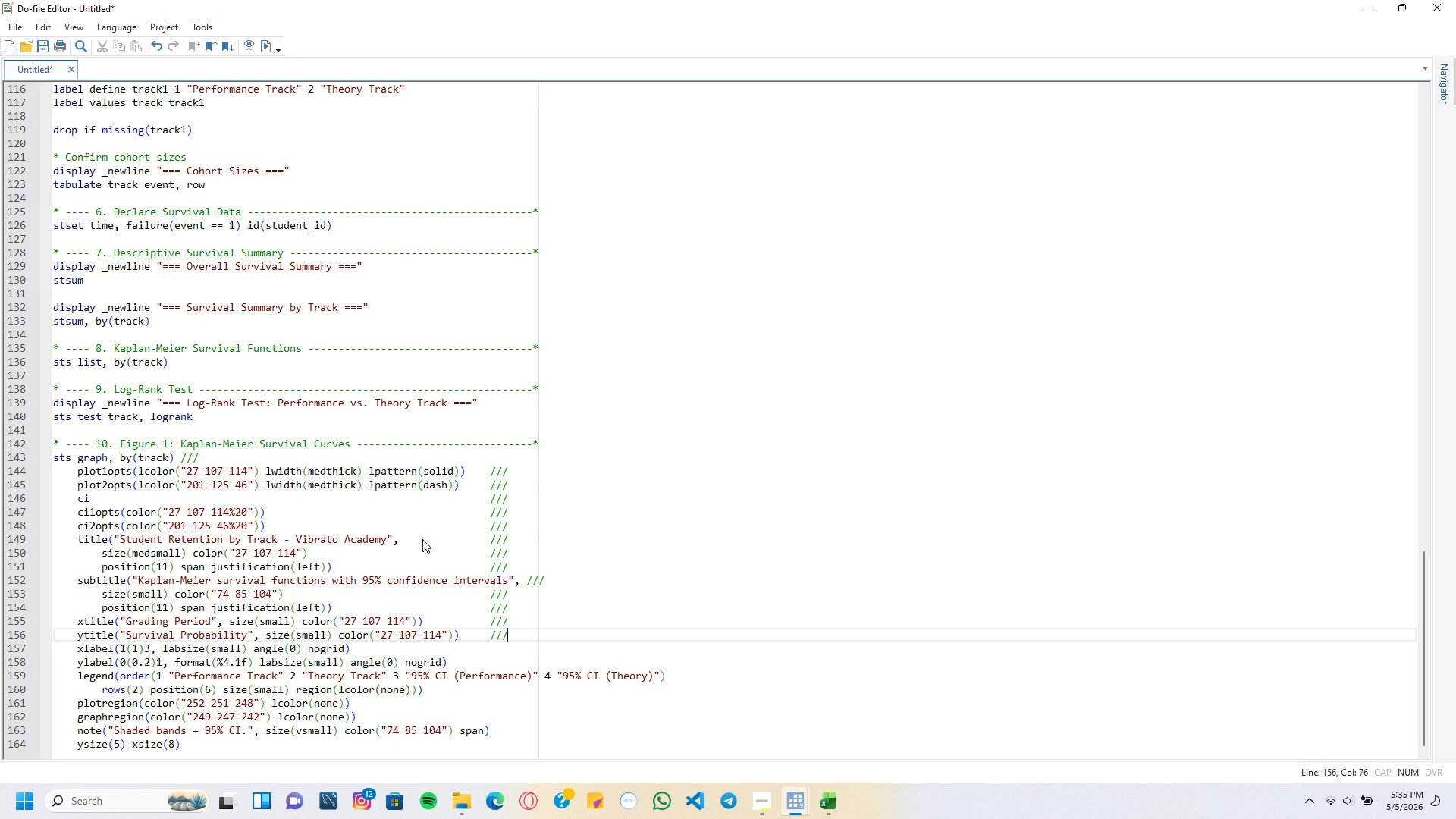 
key(ArrowDown)
 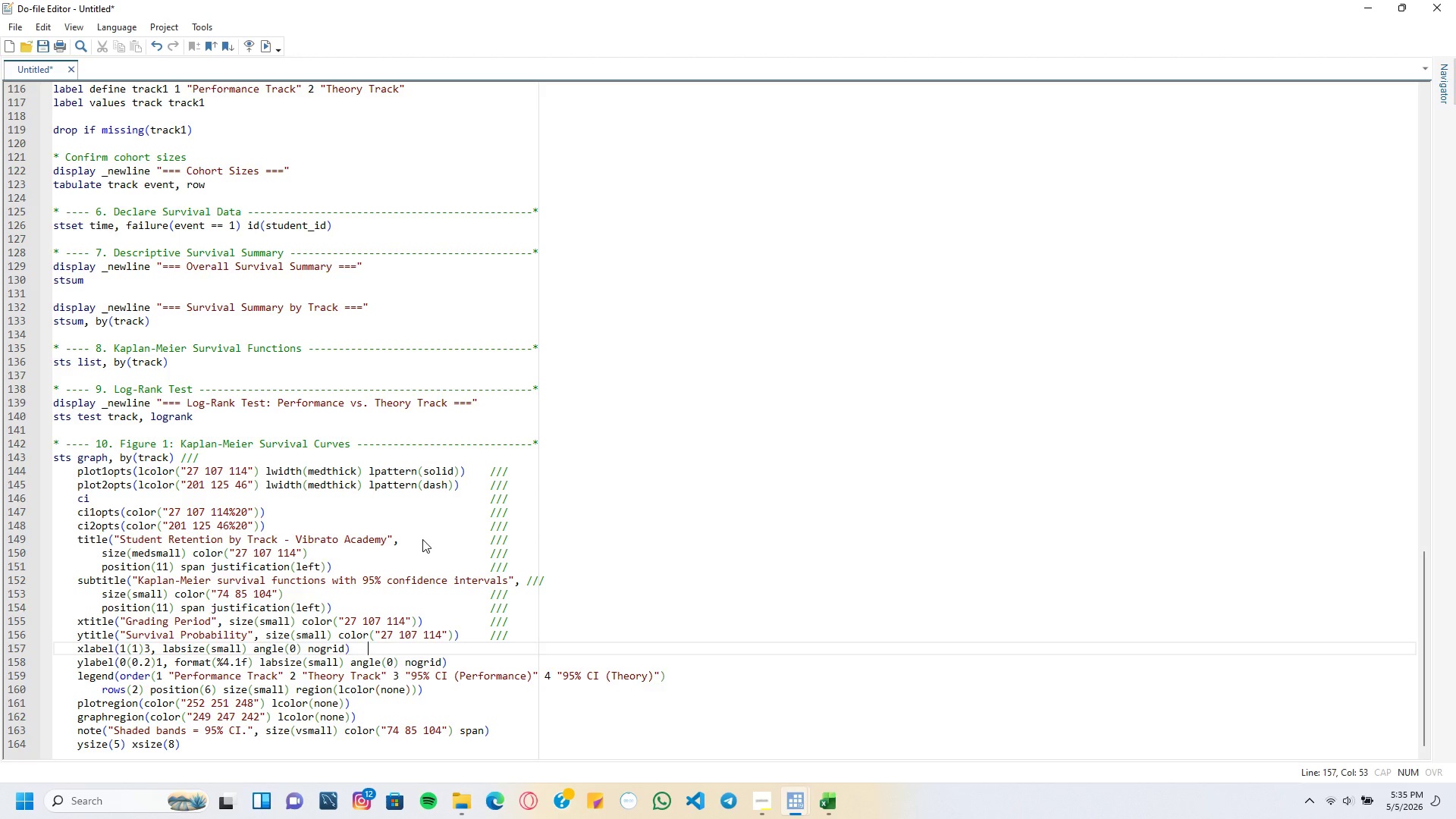 
key(Tab)
 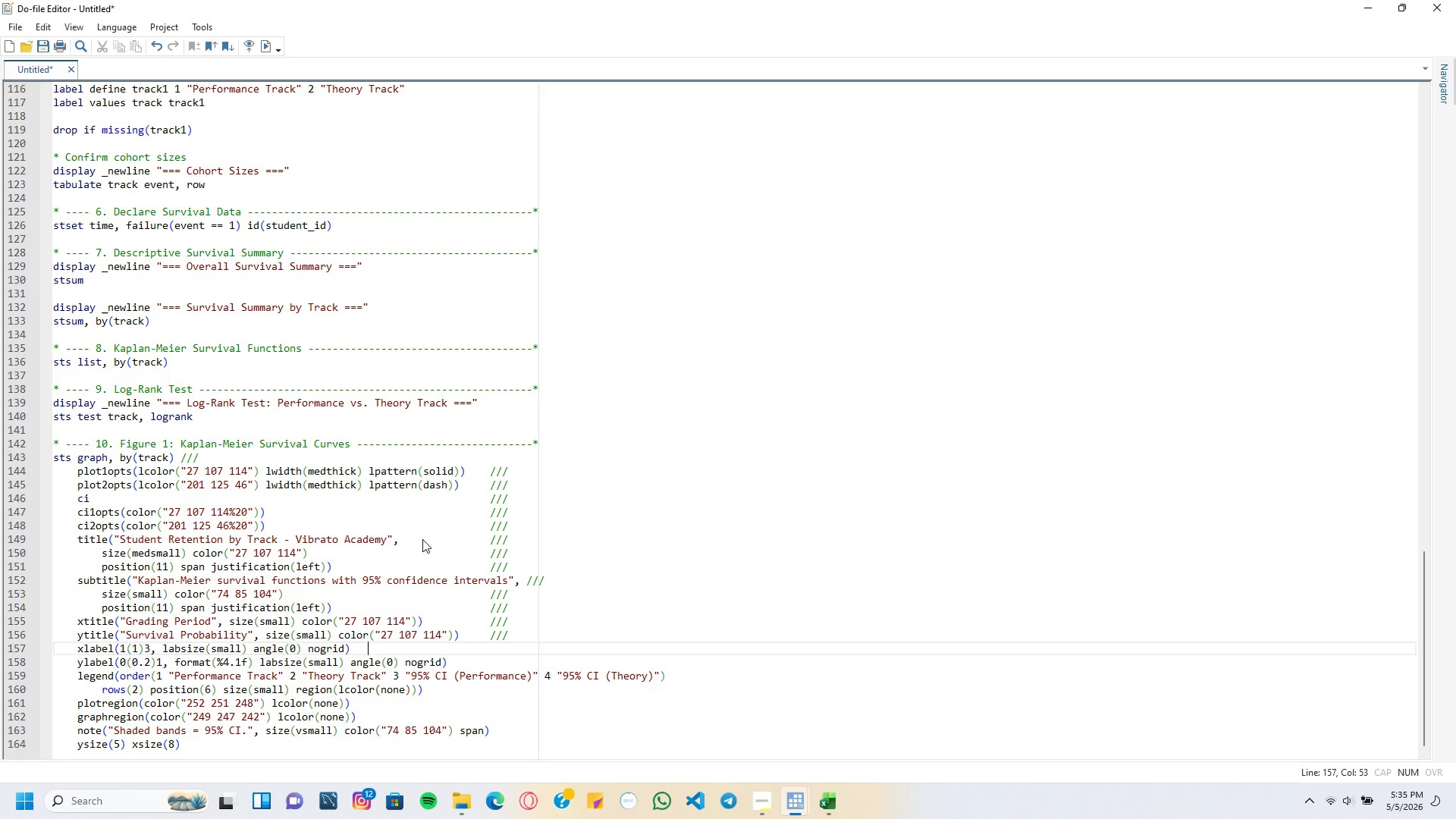 
key(Tab)
 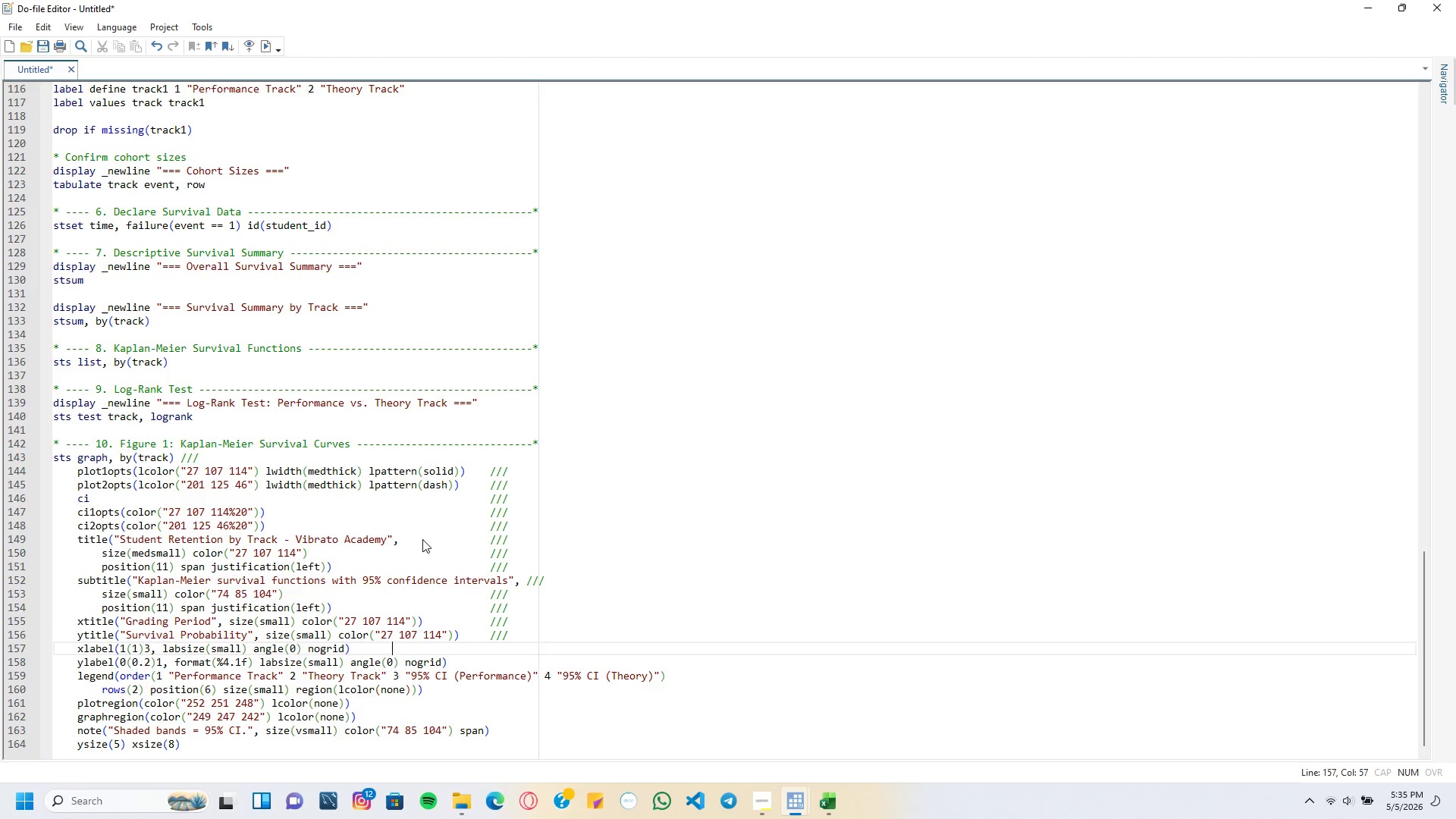 
key(Tab)
 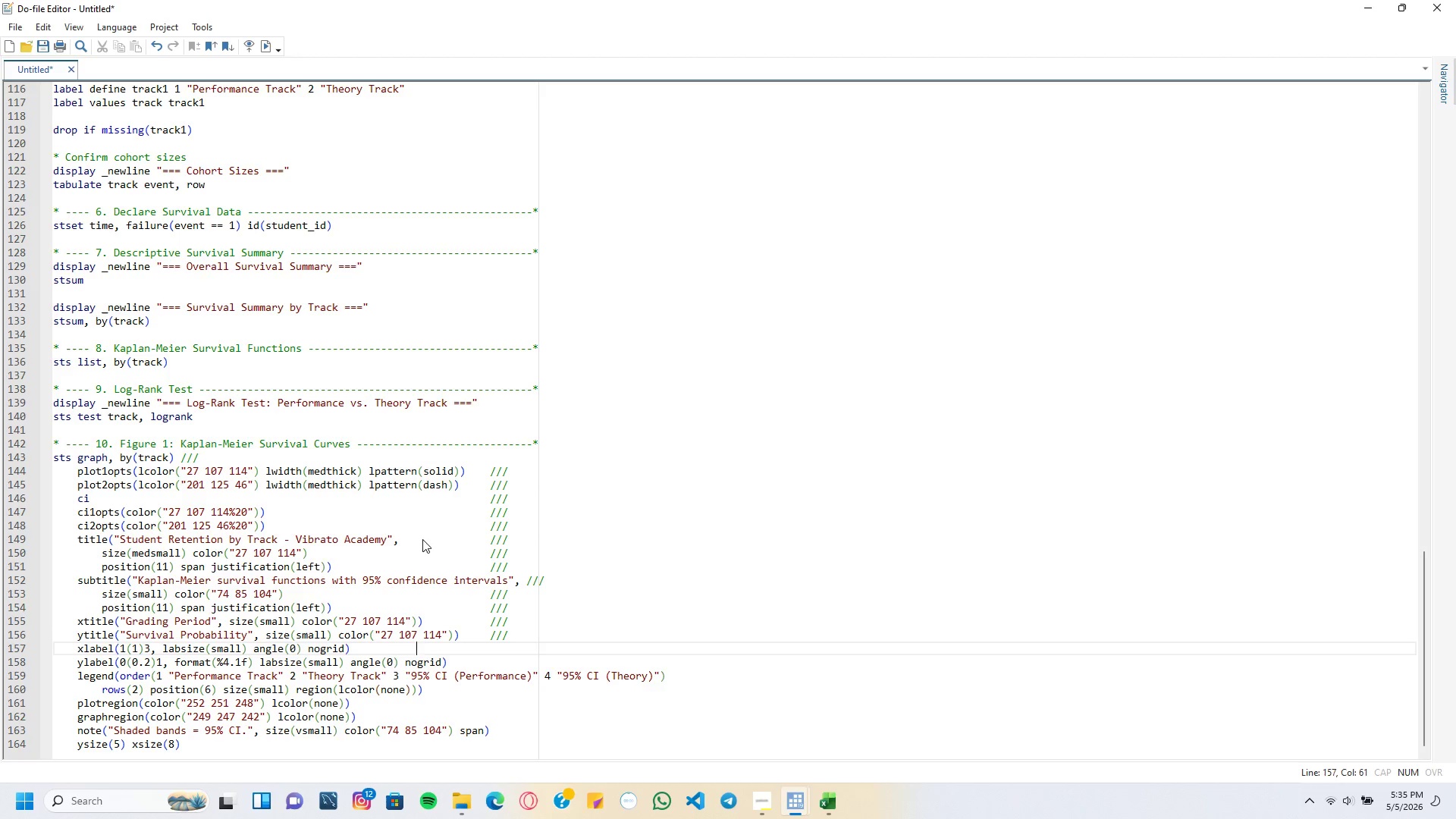 
key(Tab)
 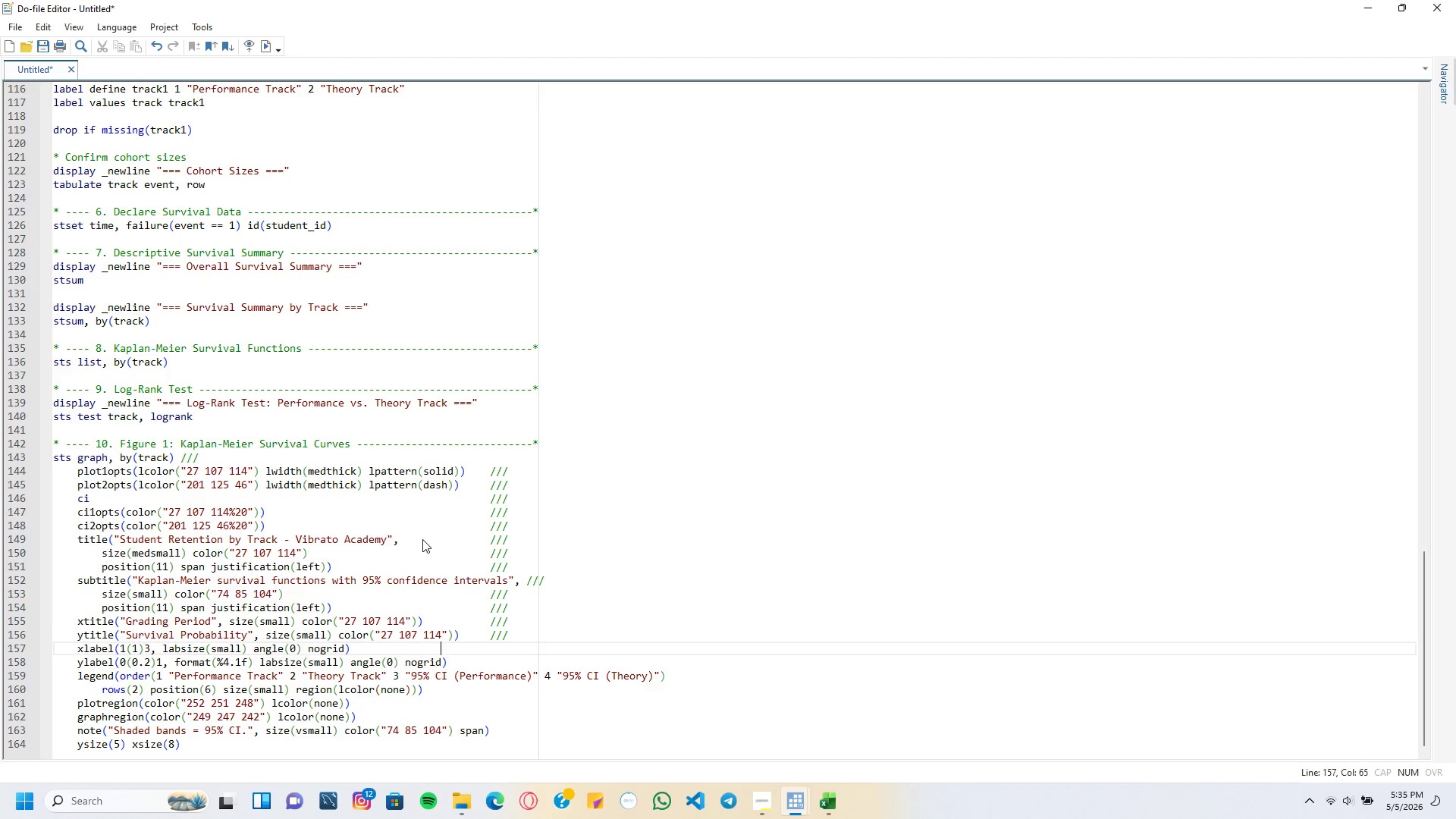 
key(Tab)
 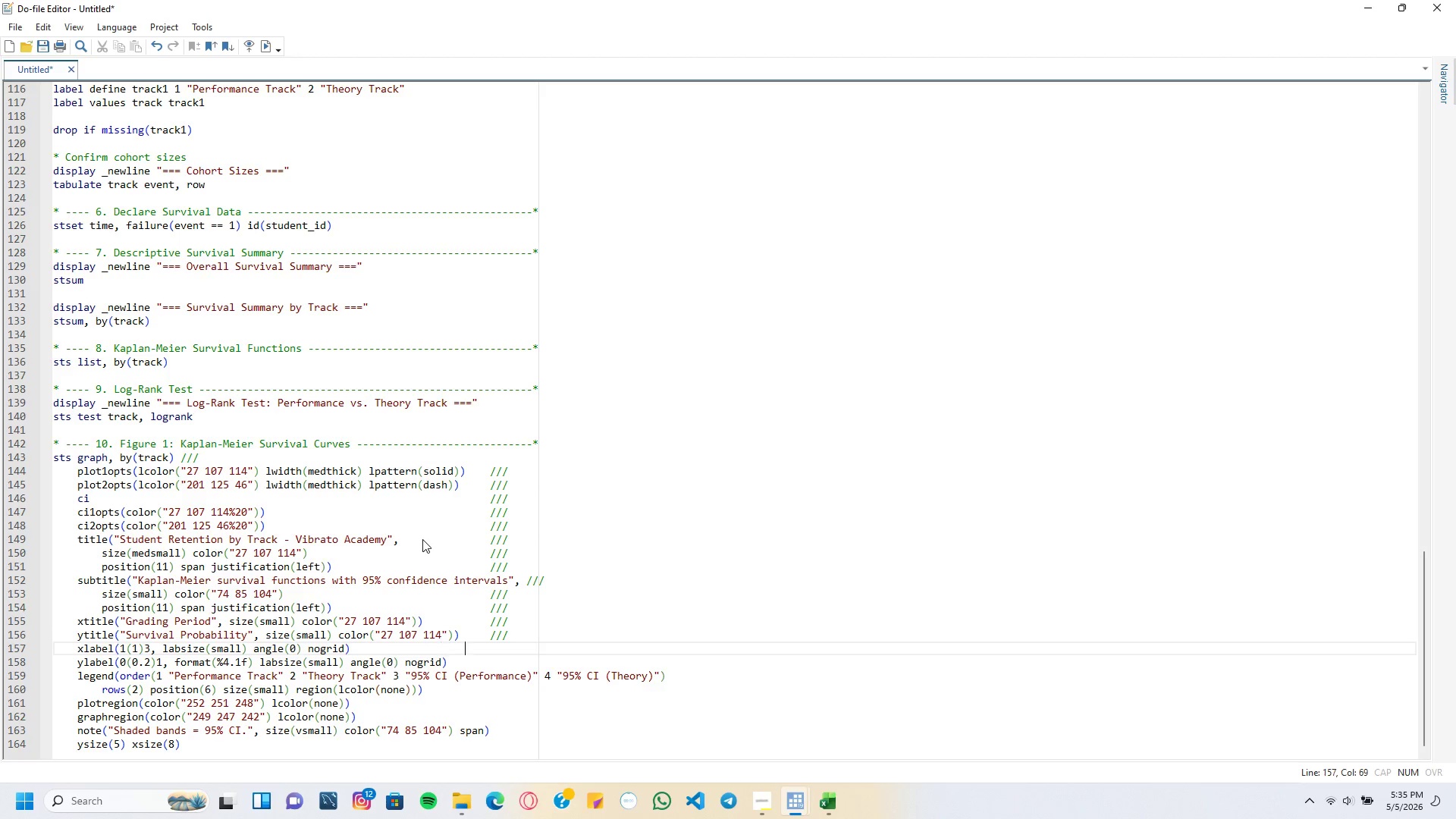 
key(Tab)
 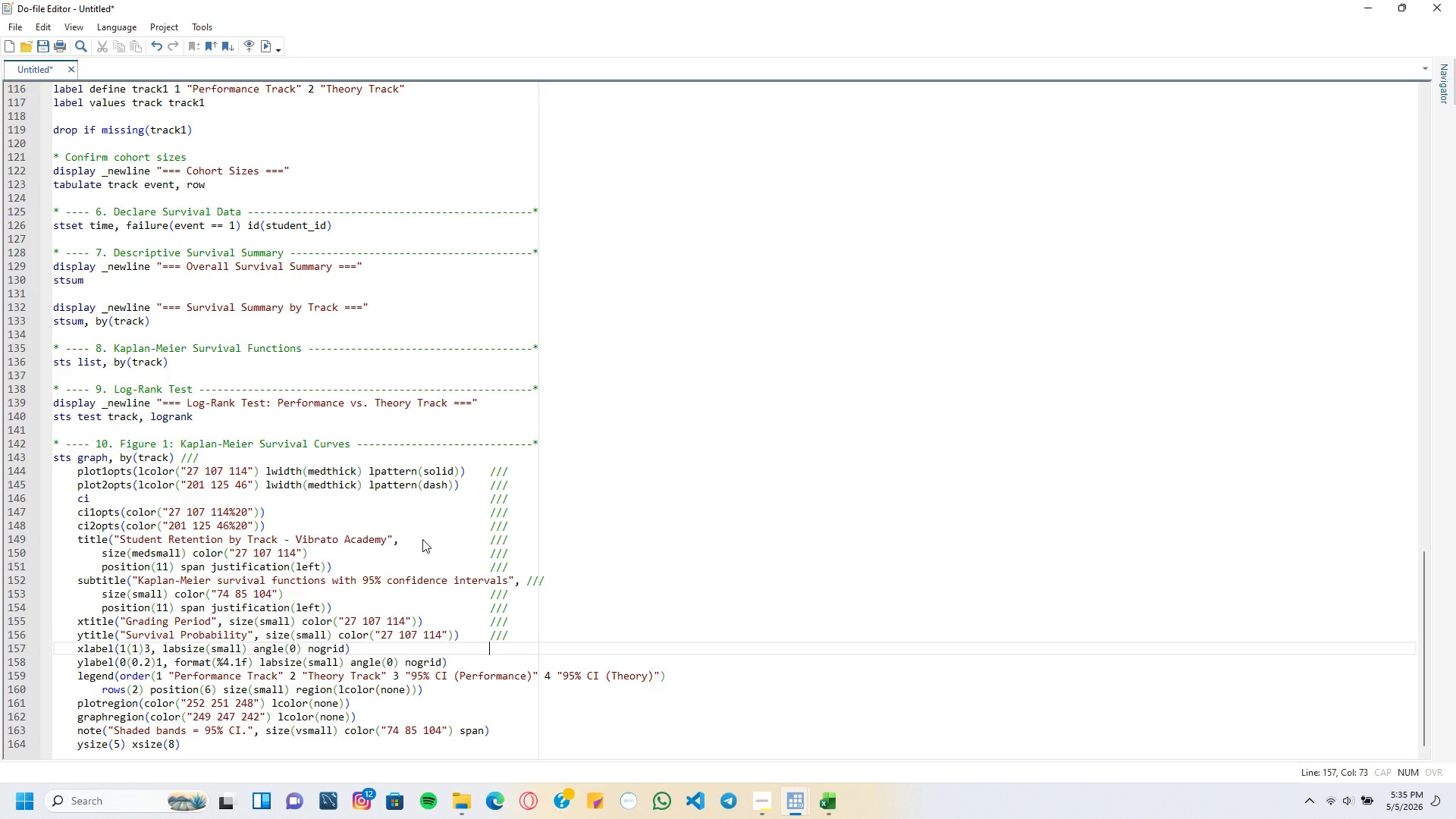 
key(Slash)
 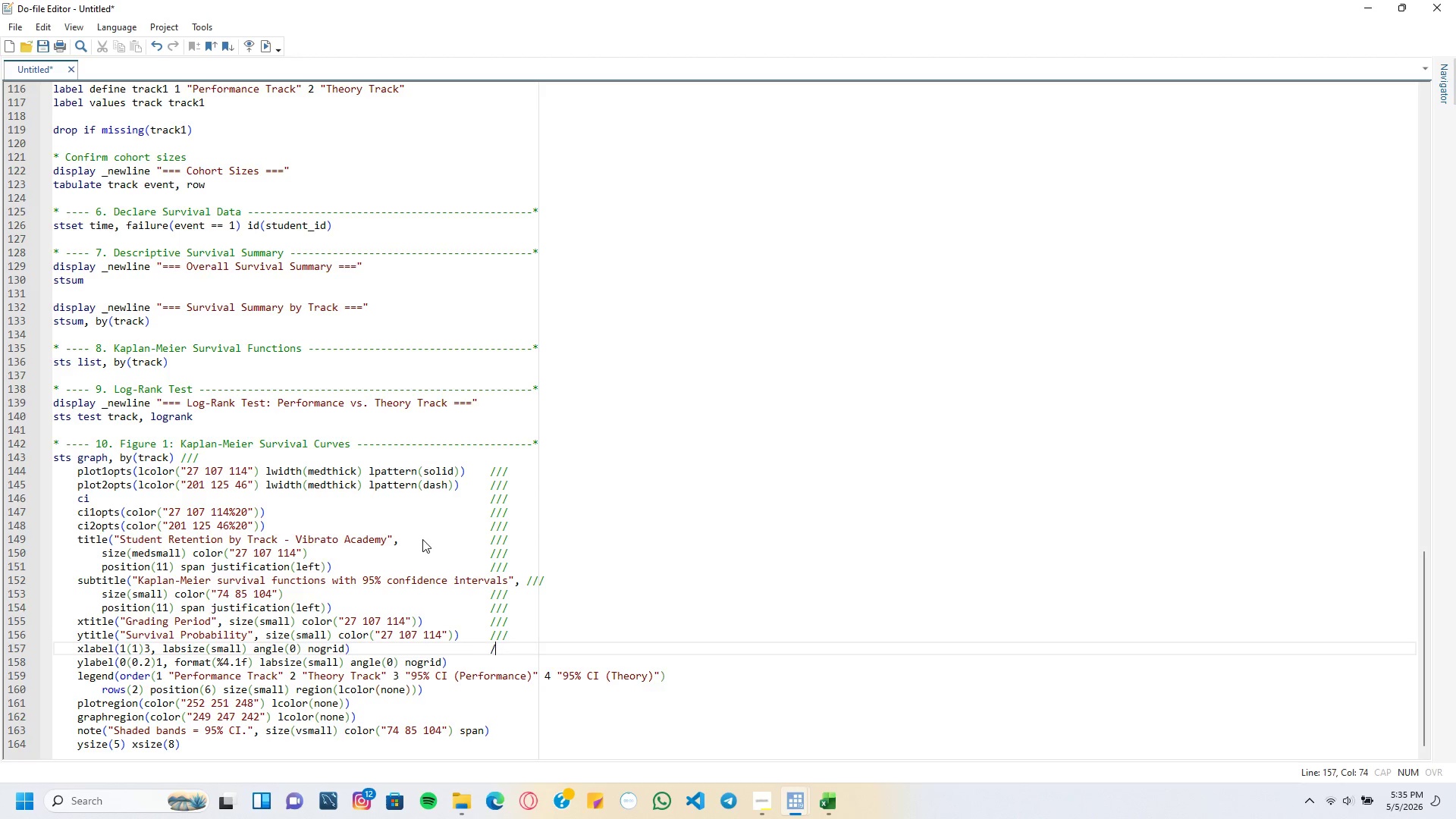 
key(Slash)
 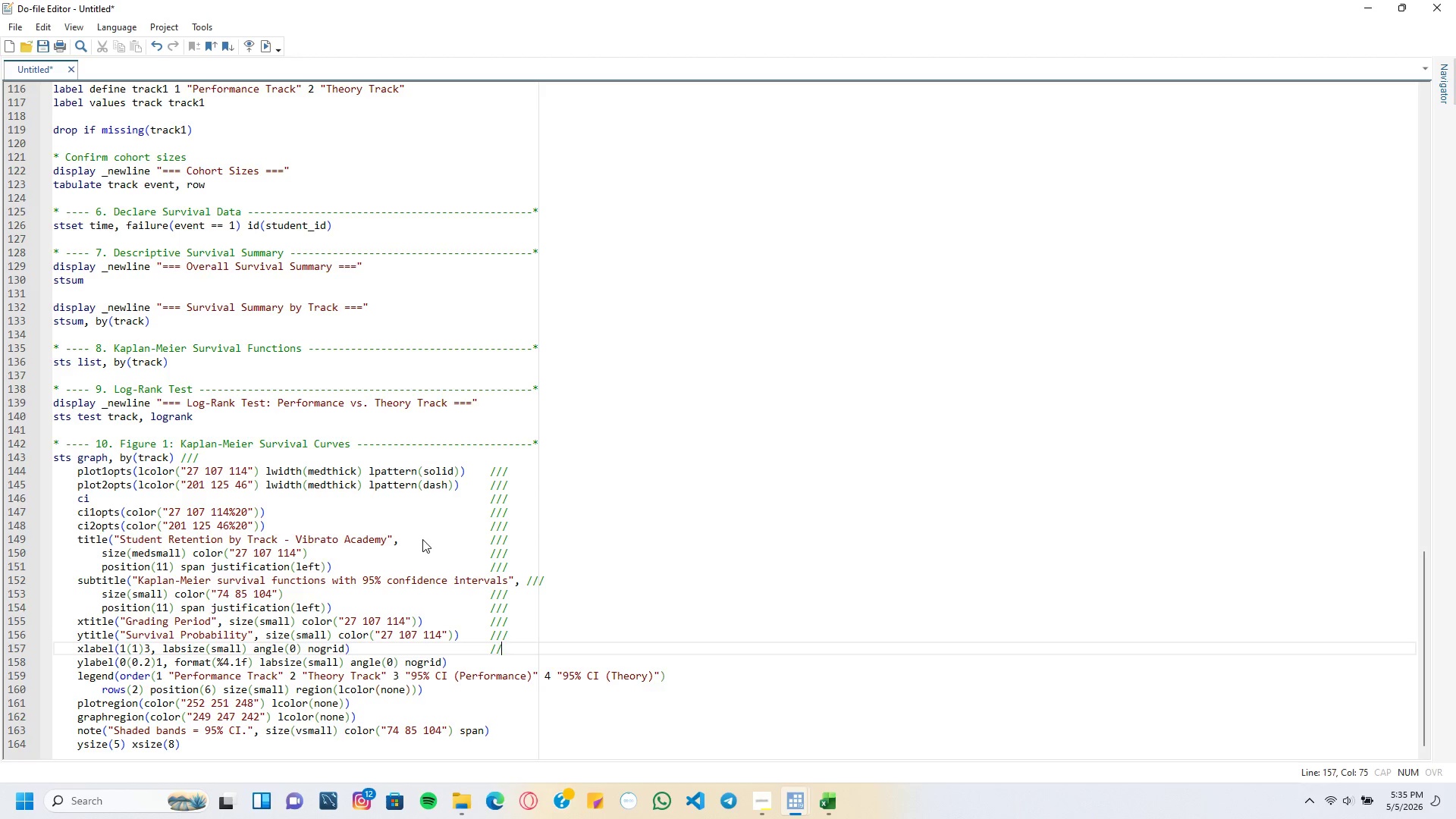 
key(Slash)
 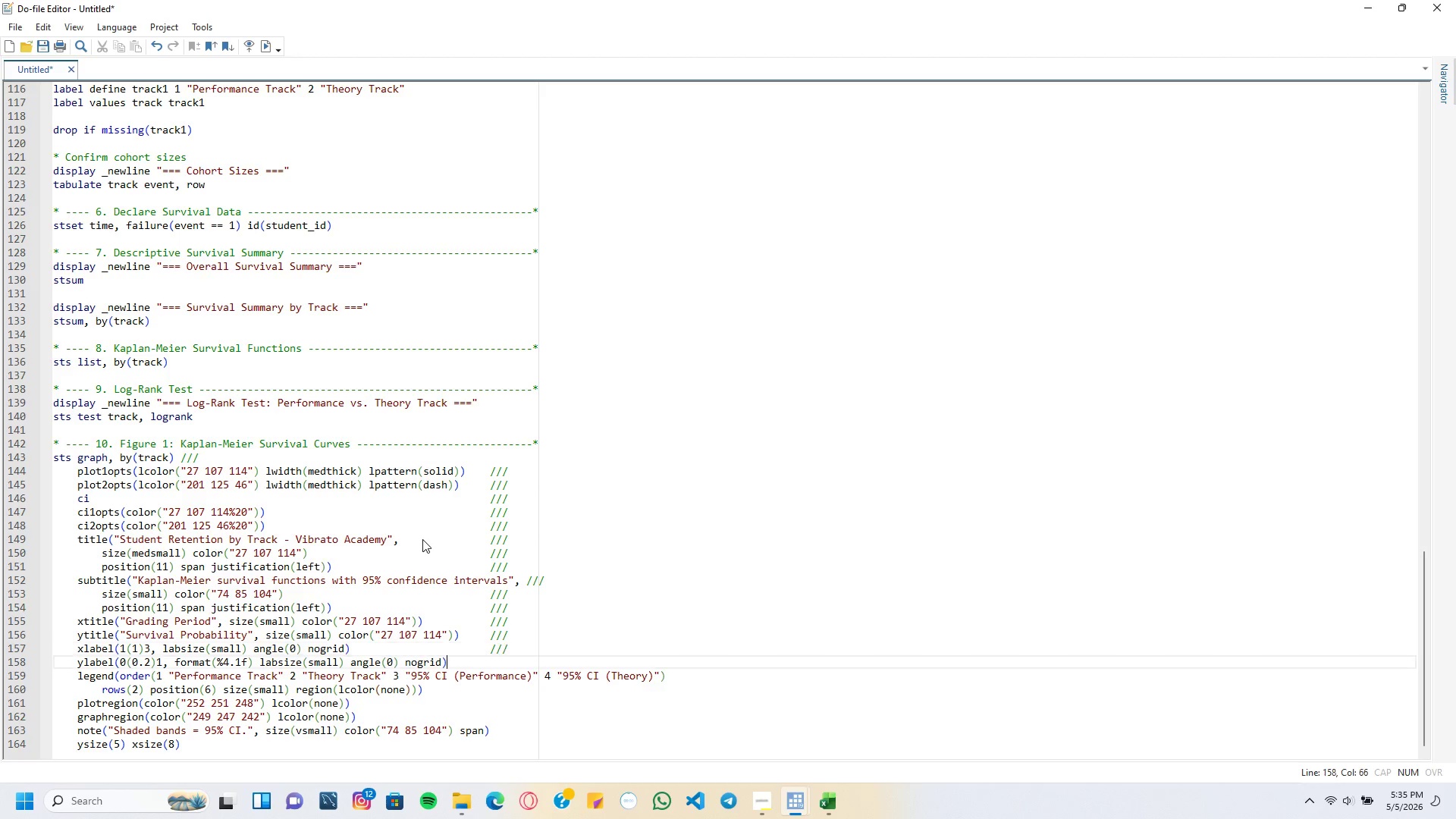 
key(ArrowDown)
 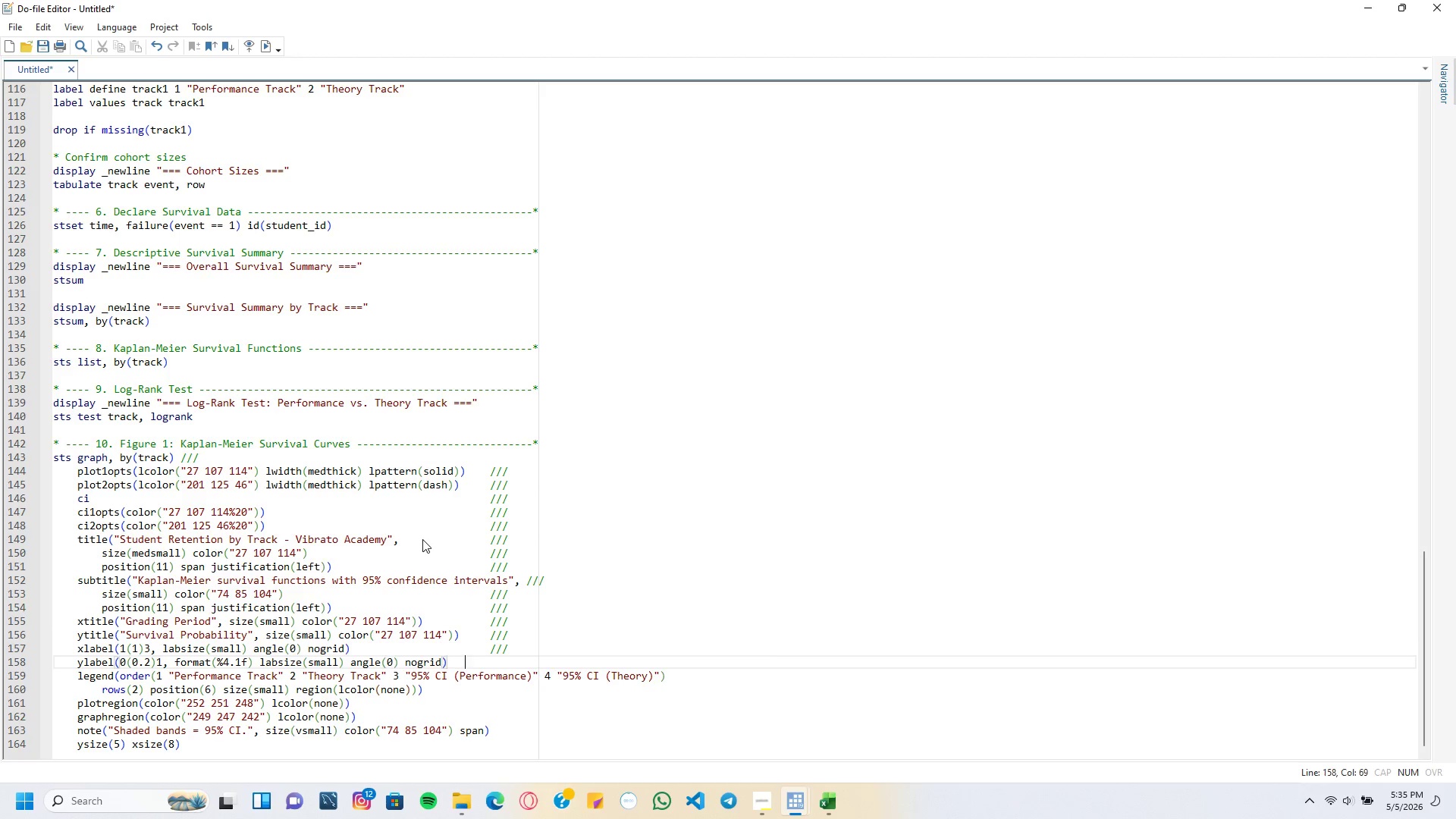 
key(Tab)
 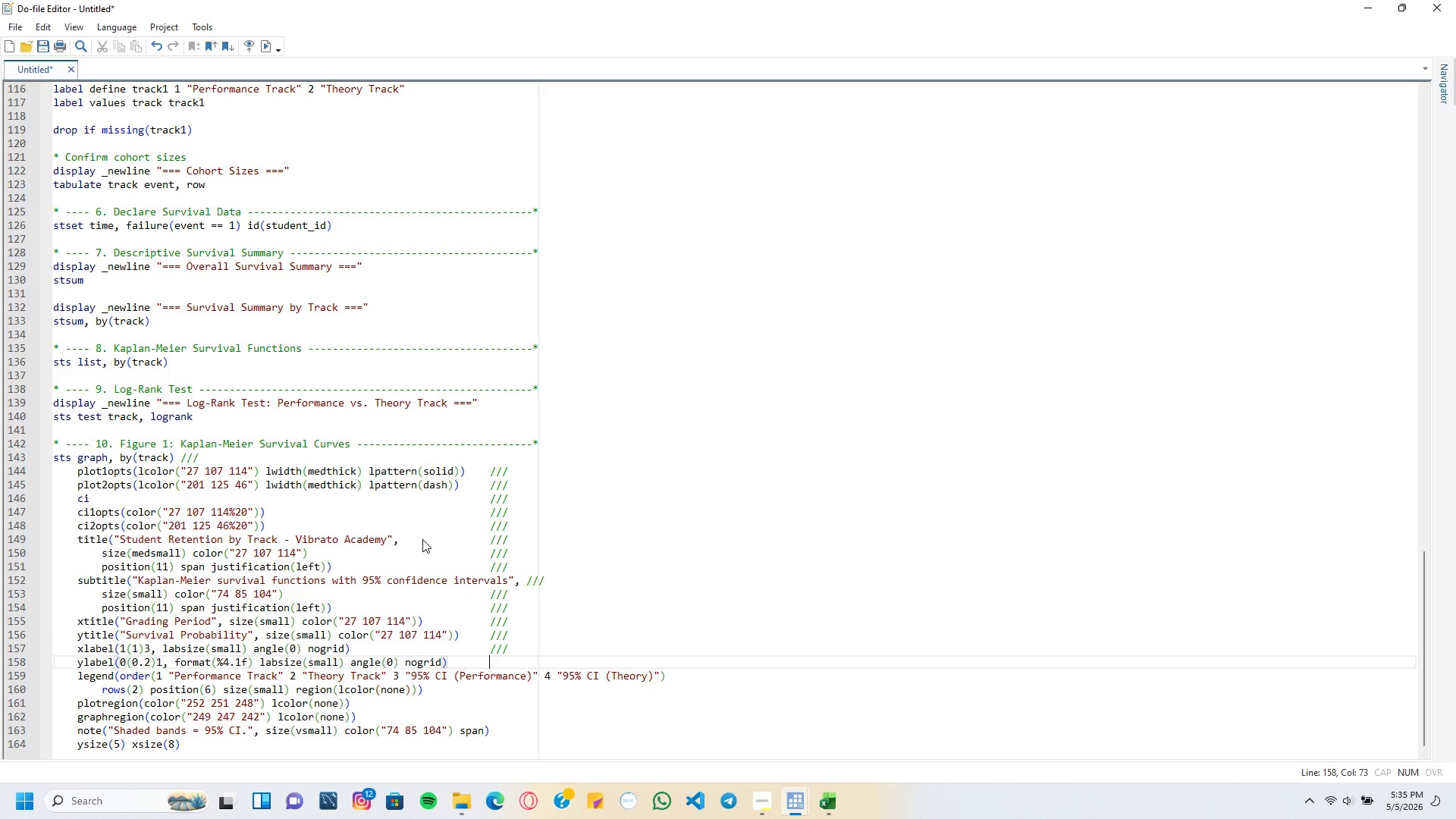 
key(Tab)
 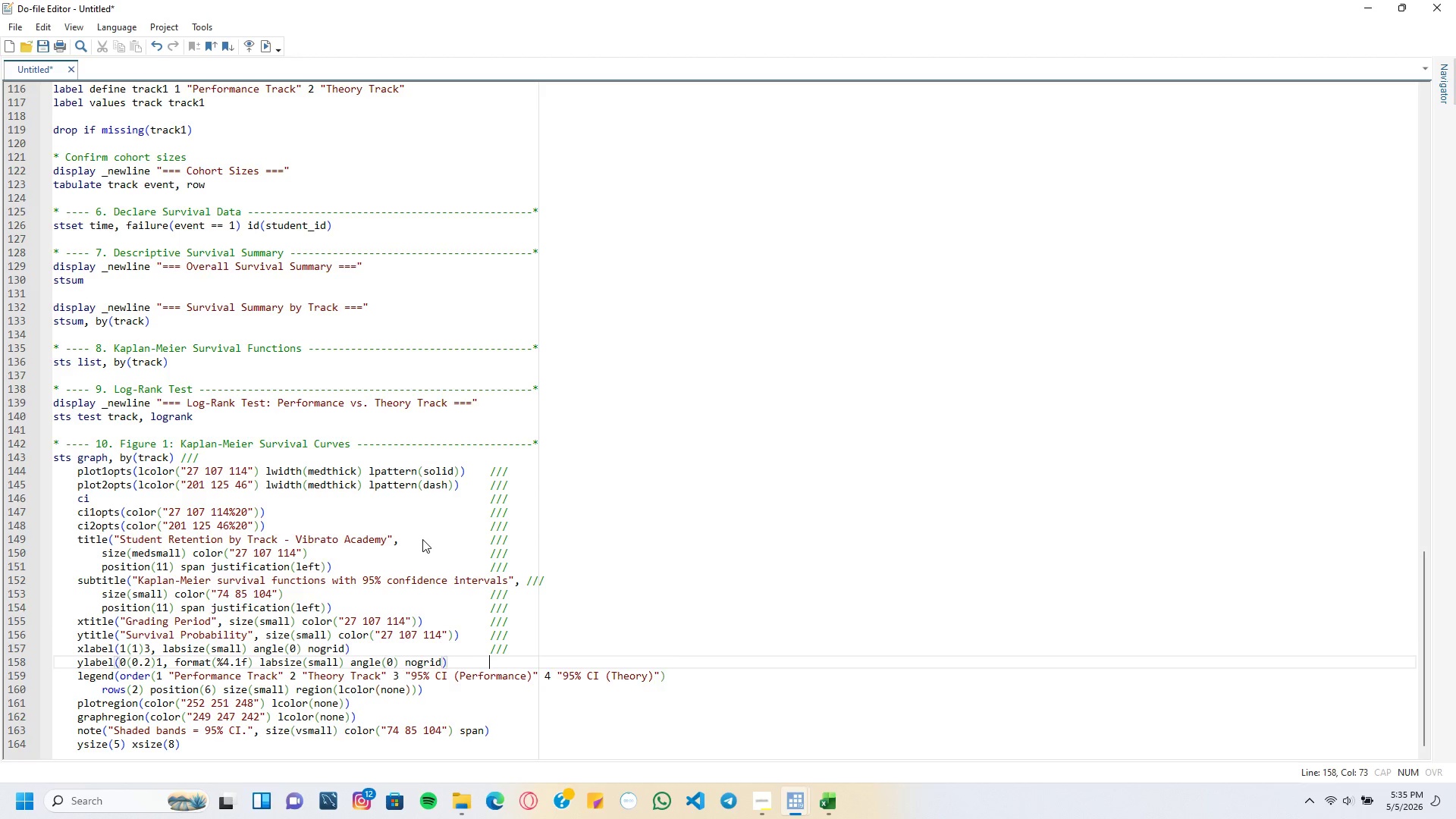 
key(Slash)
 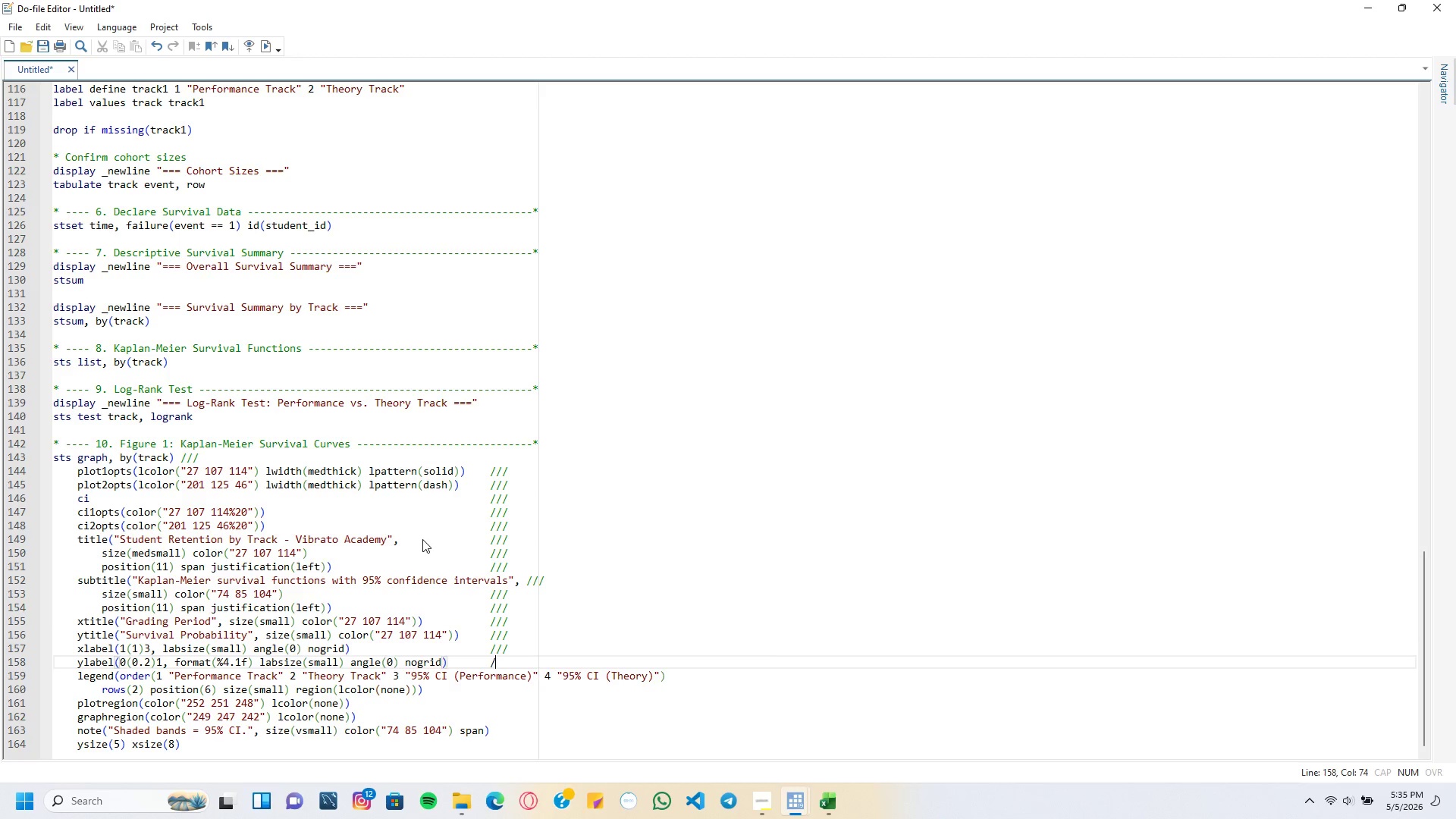 
key(Slash)
 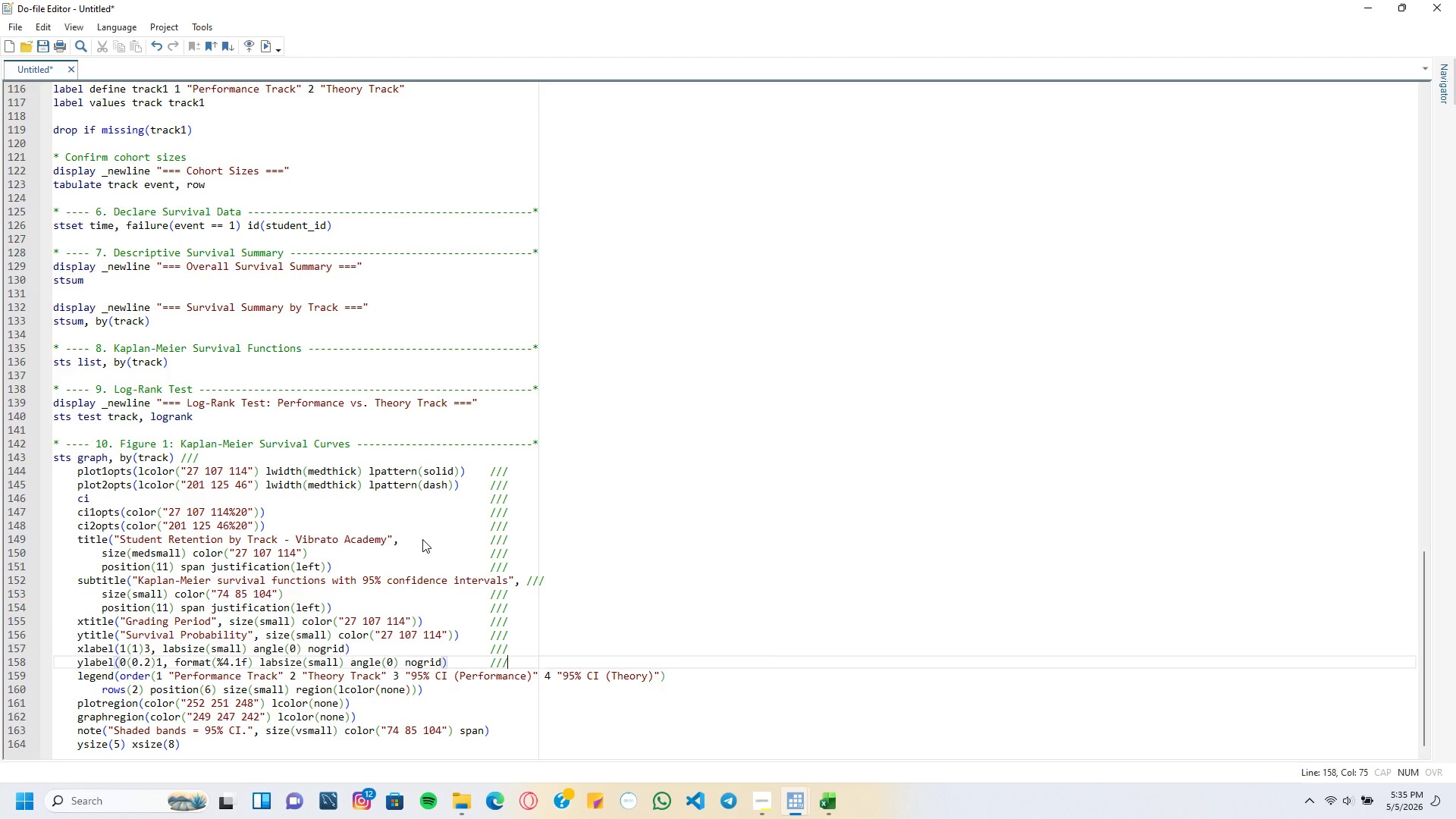 
key(Slash)
 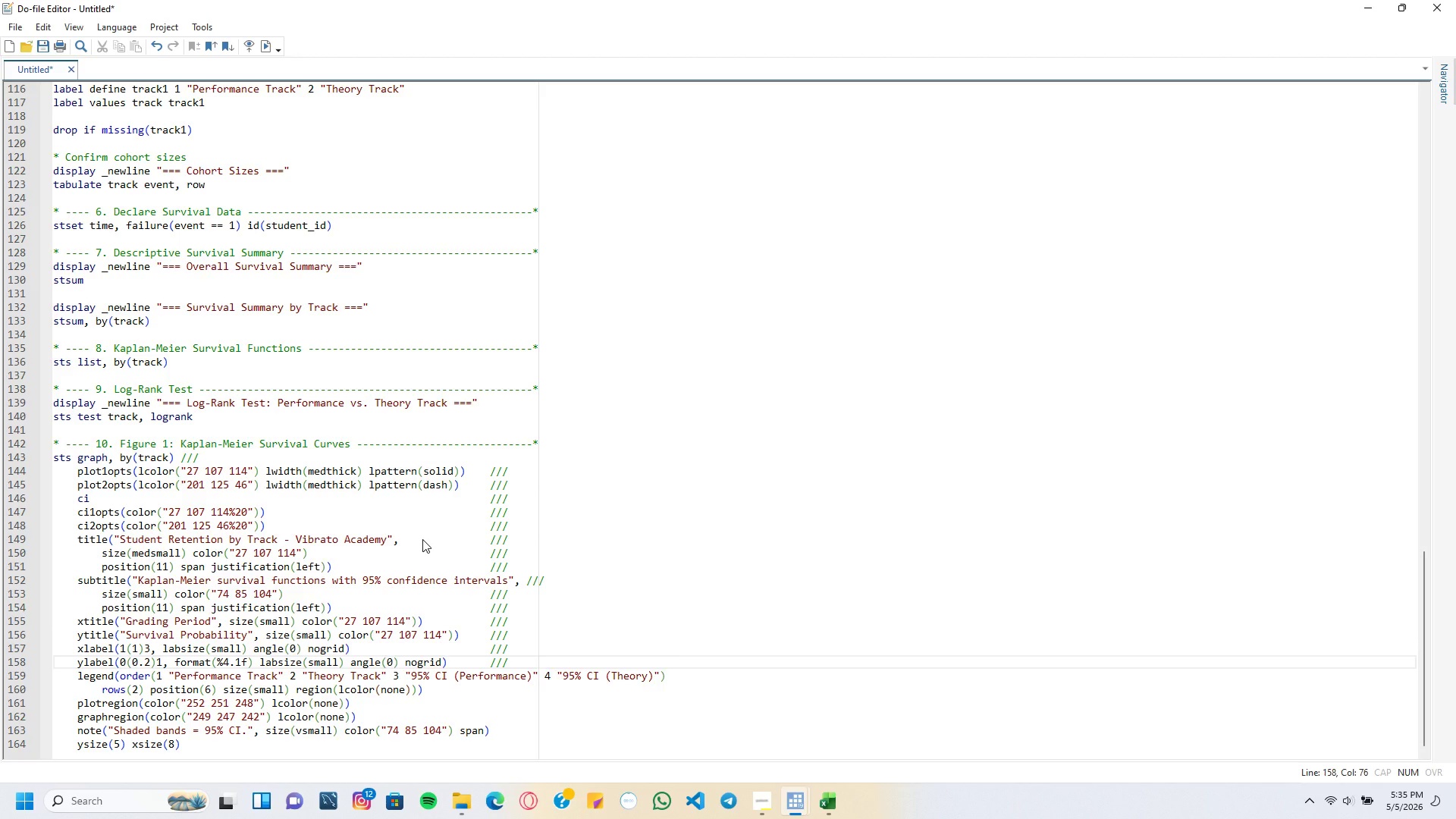 
key(ArrowDown)
 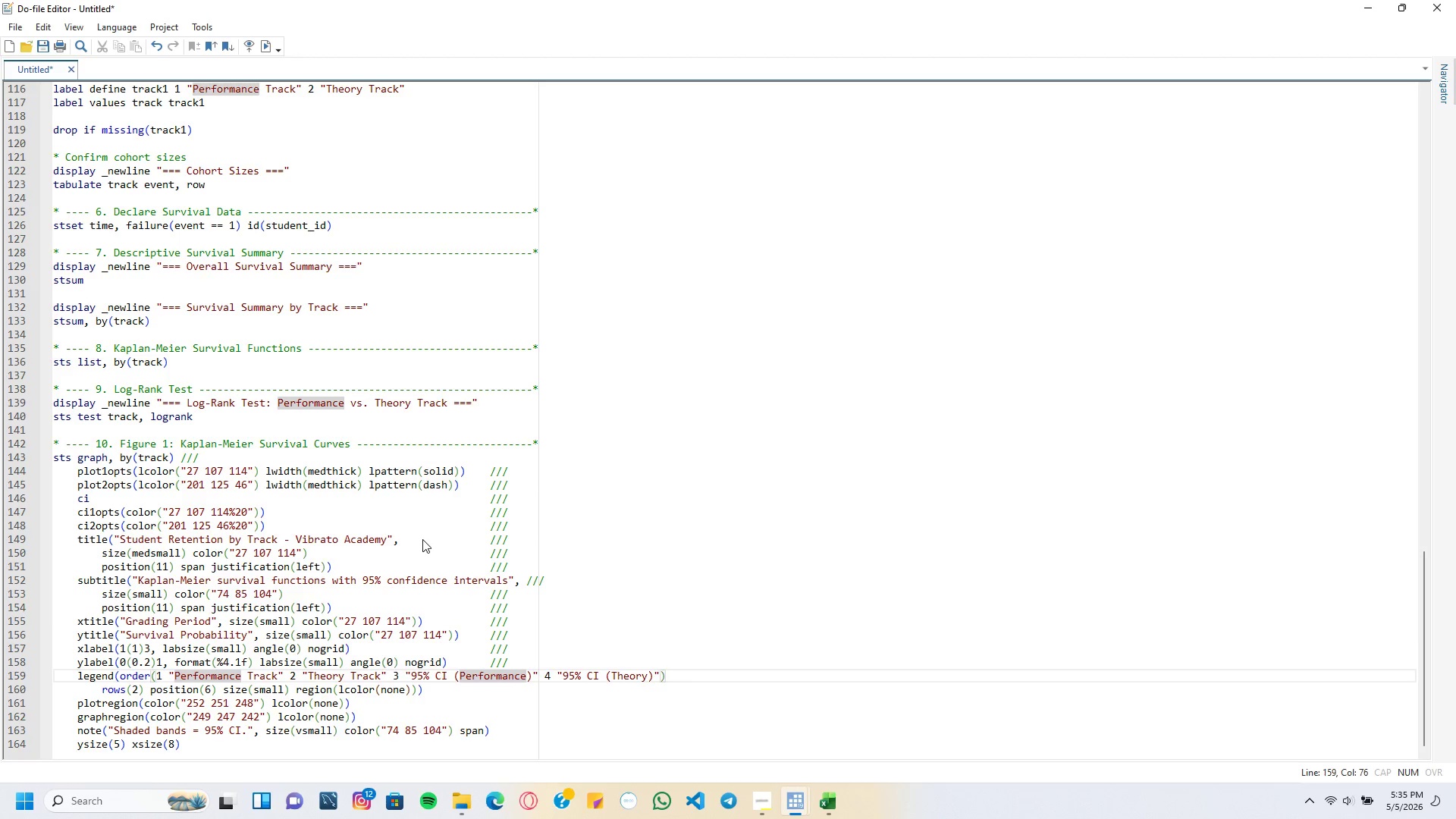 
hold_key(key=ArrowRight, duration=1.5)
 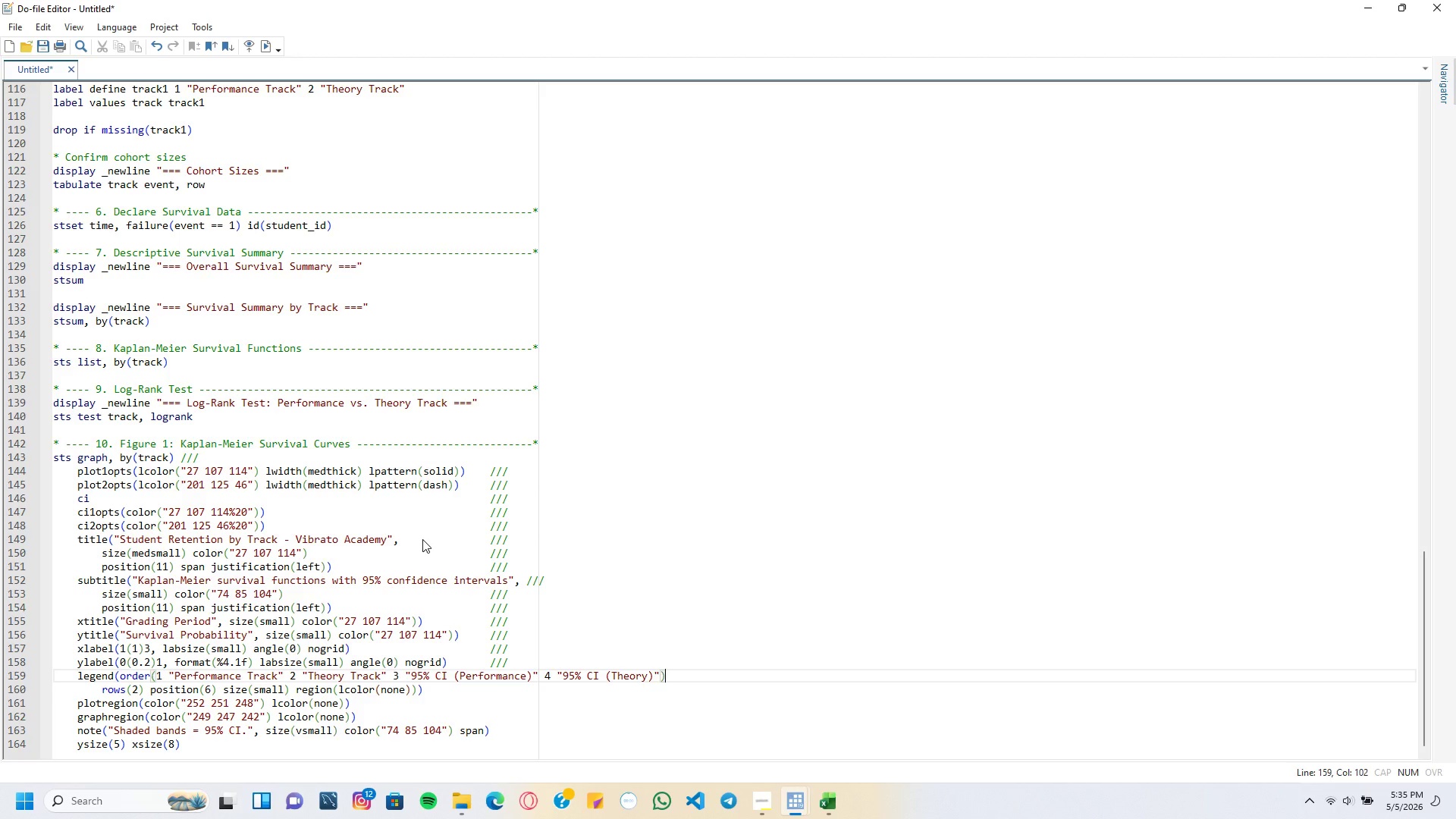 
wait(6.06)
 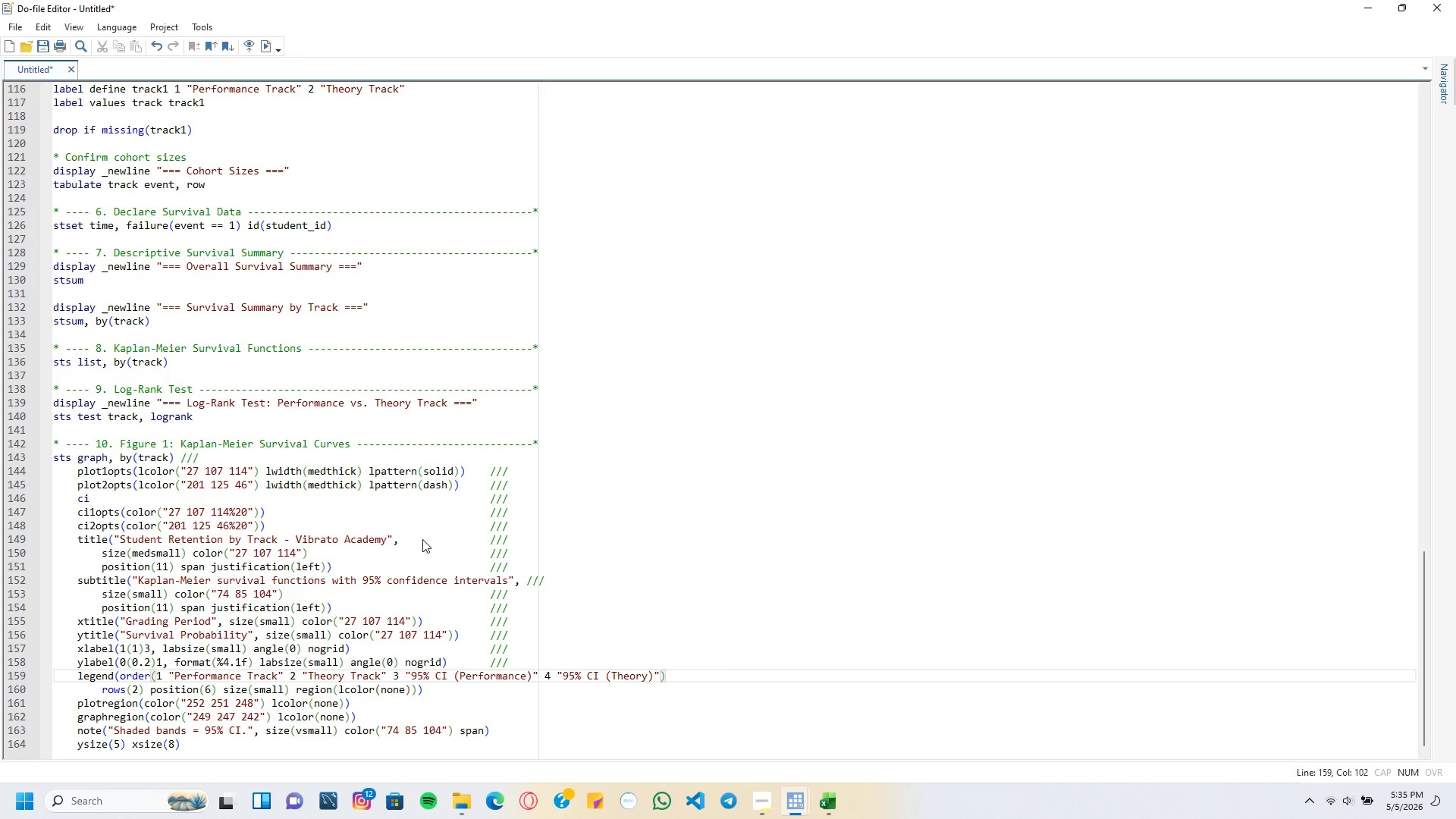 
key(Space)
 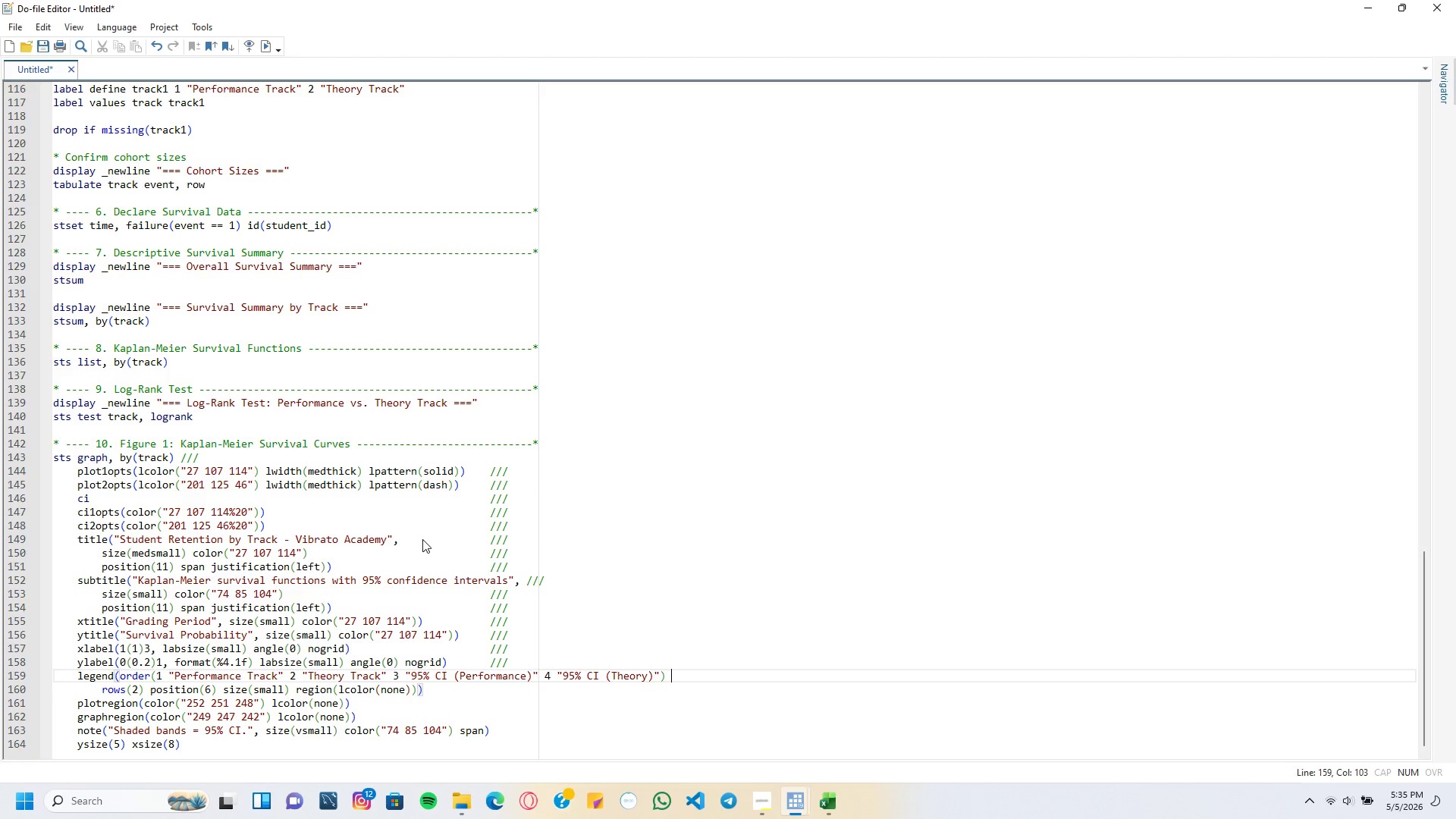 
key(Slash)
 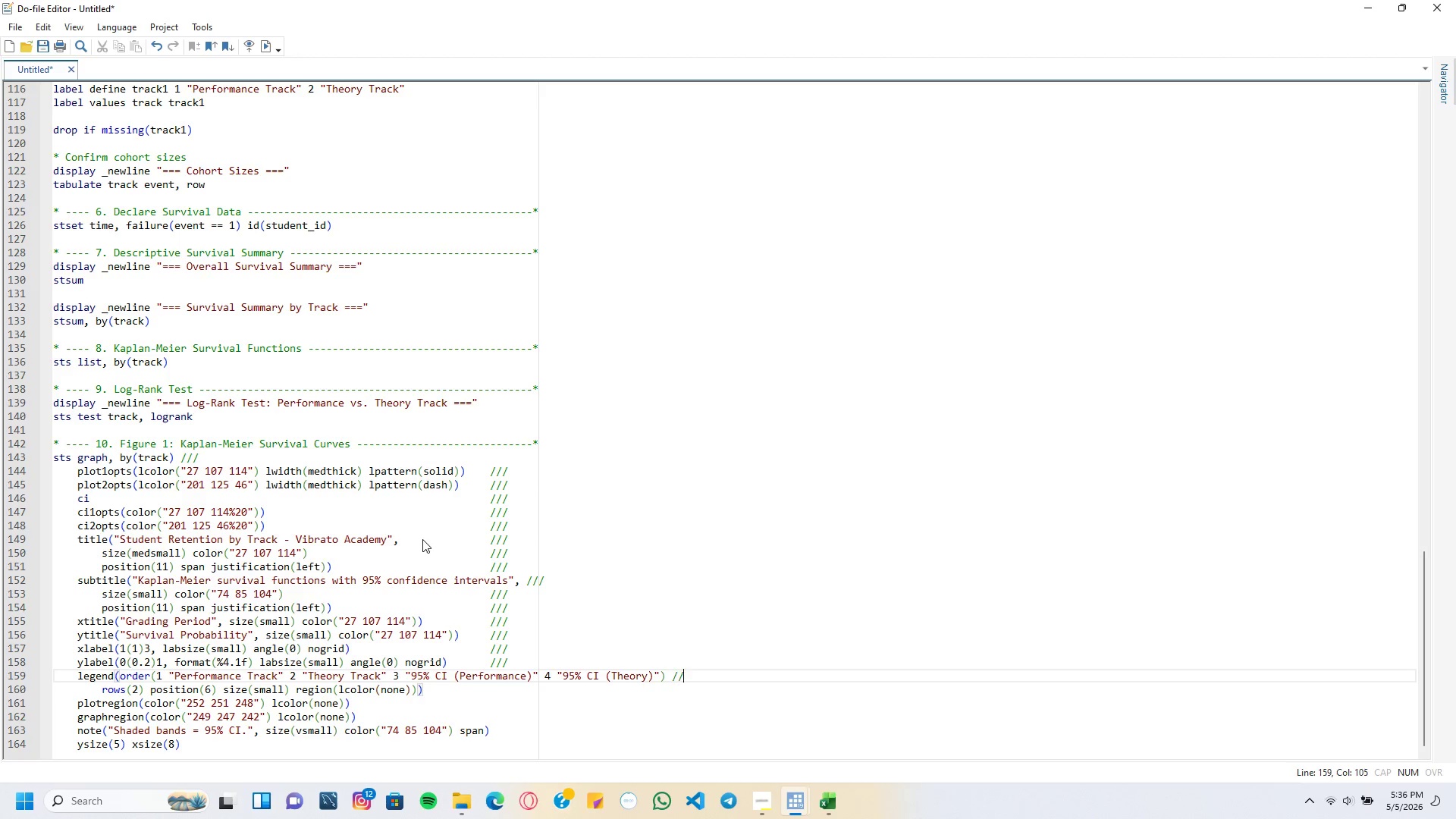 
key(Slash)
 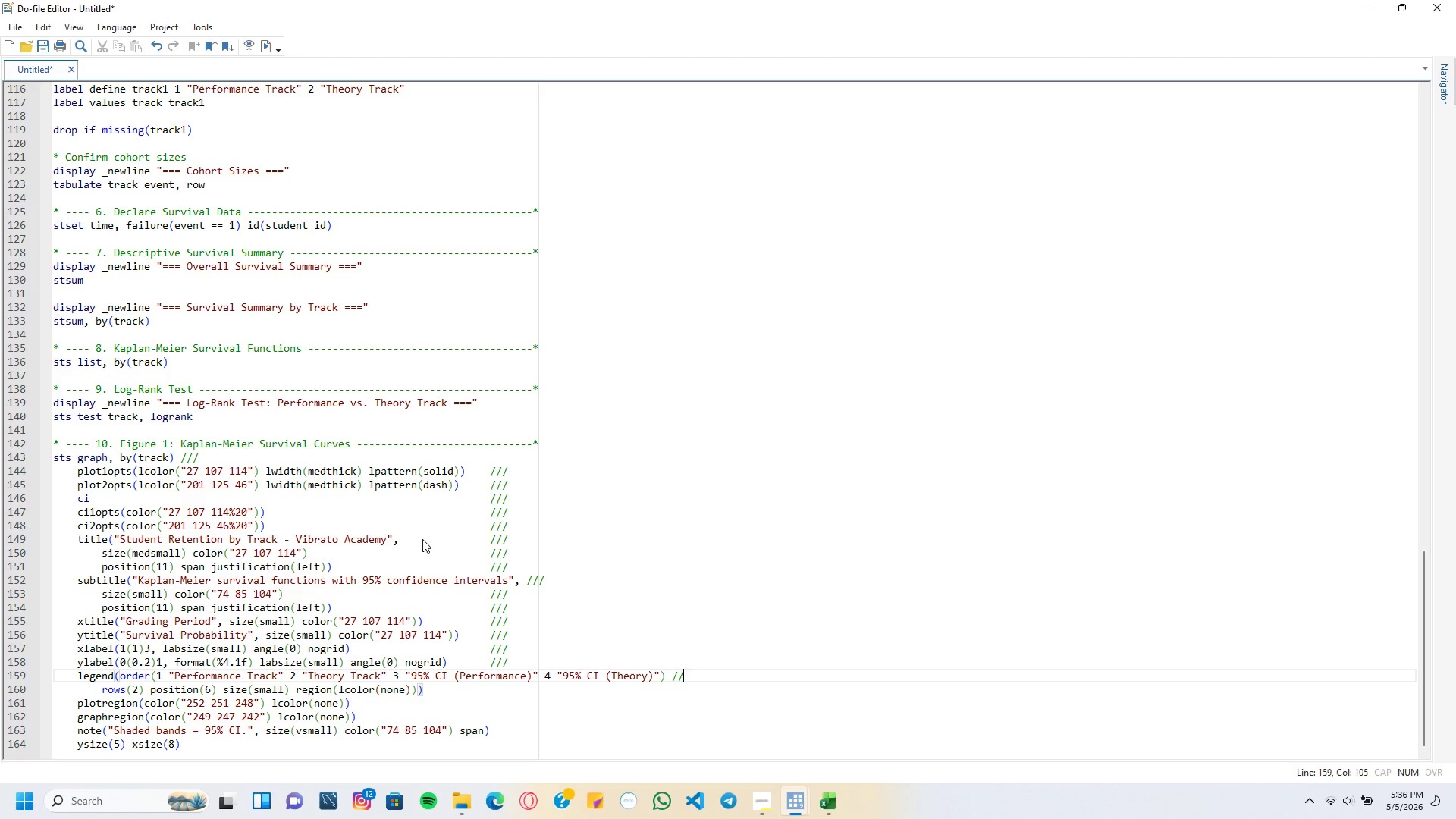 
key(Slash)
 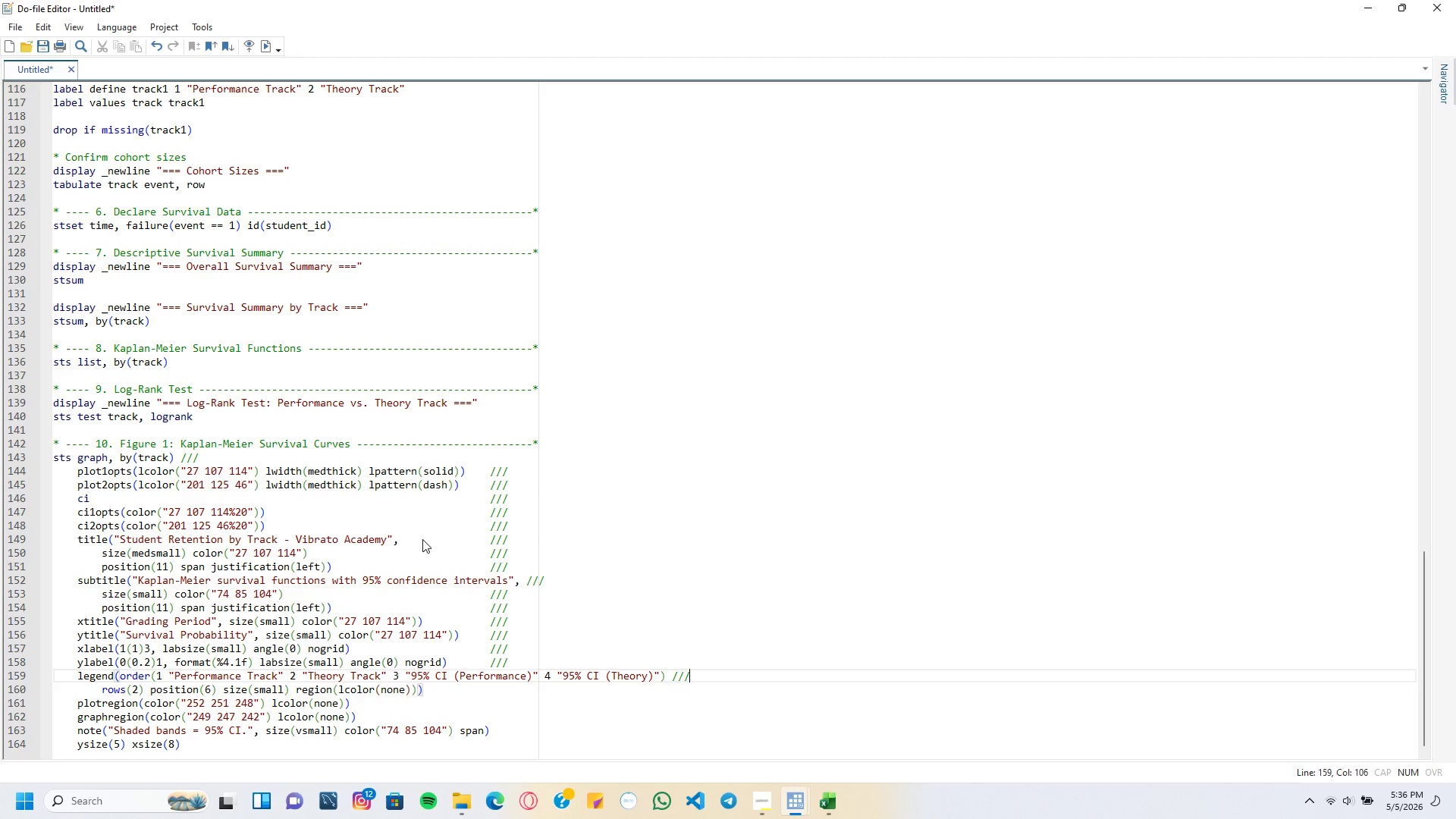 
key(ArrowDown)
 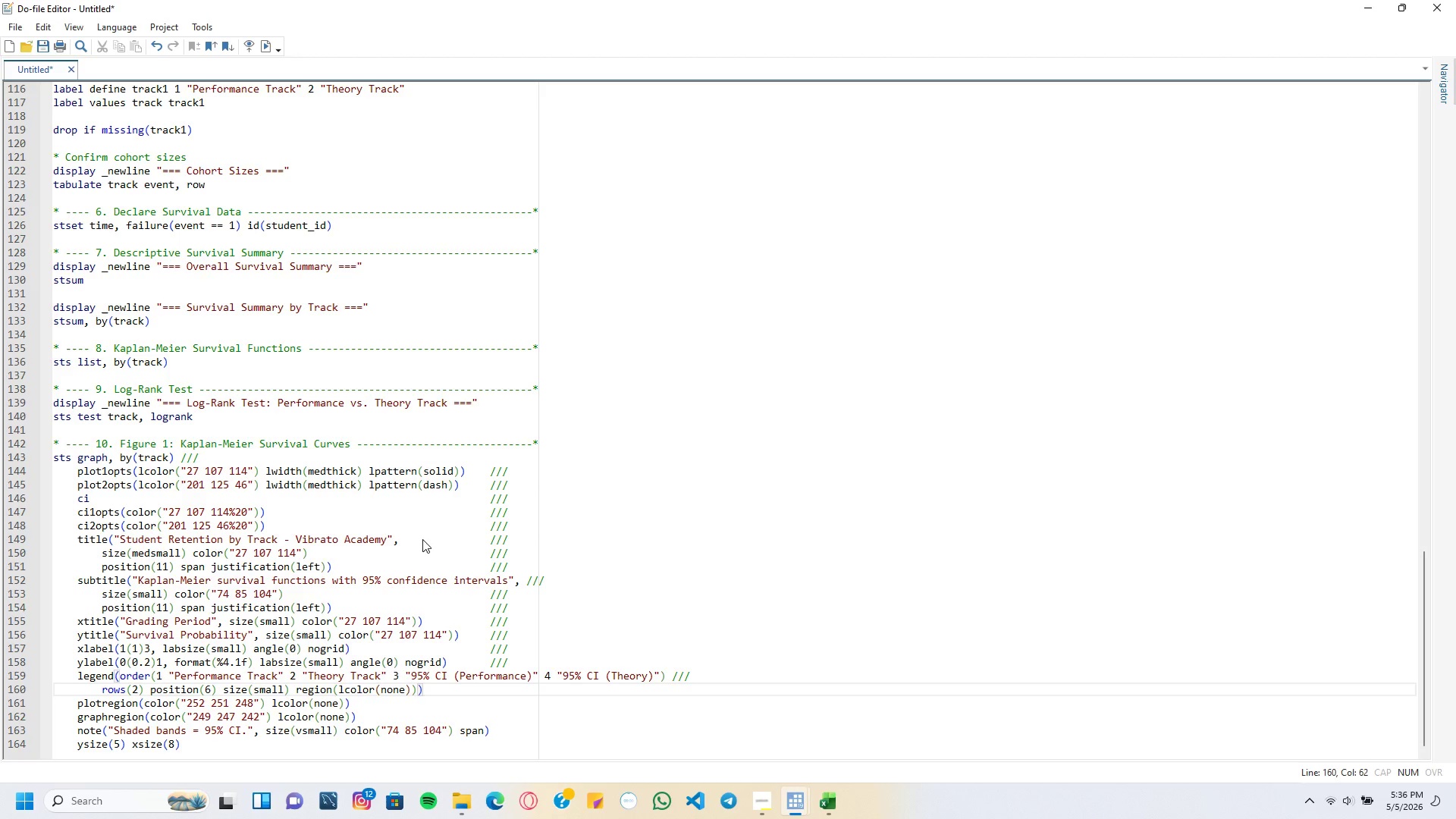 
key(Tab)
 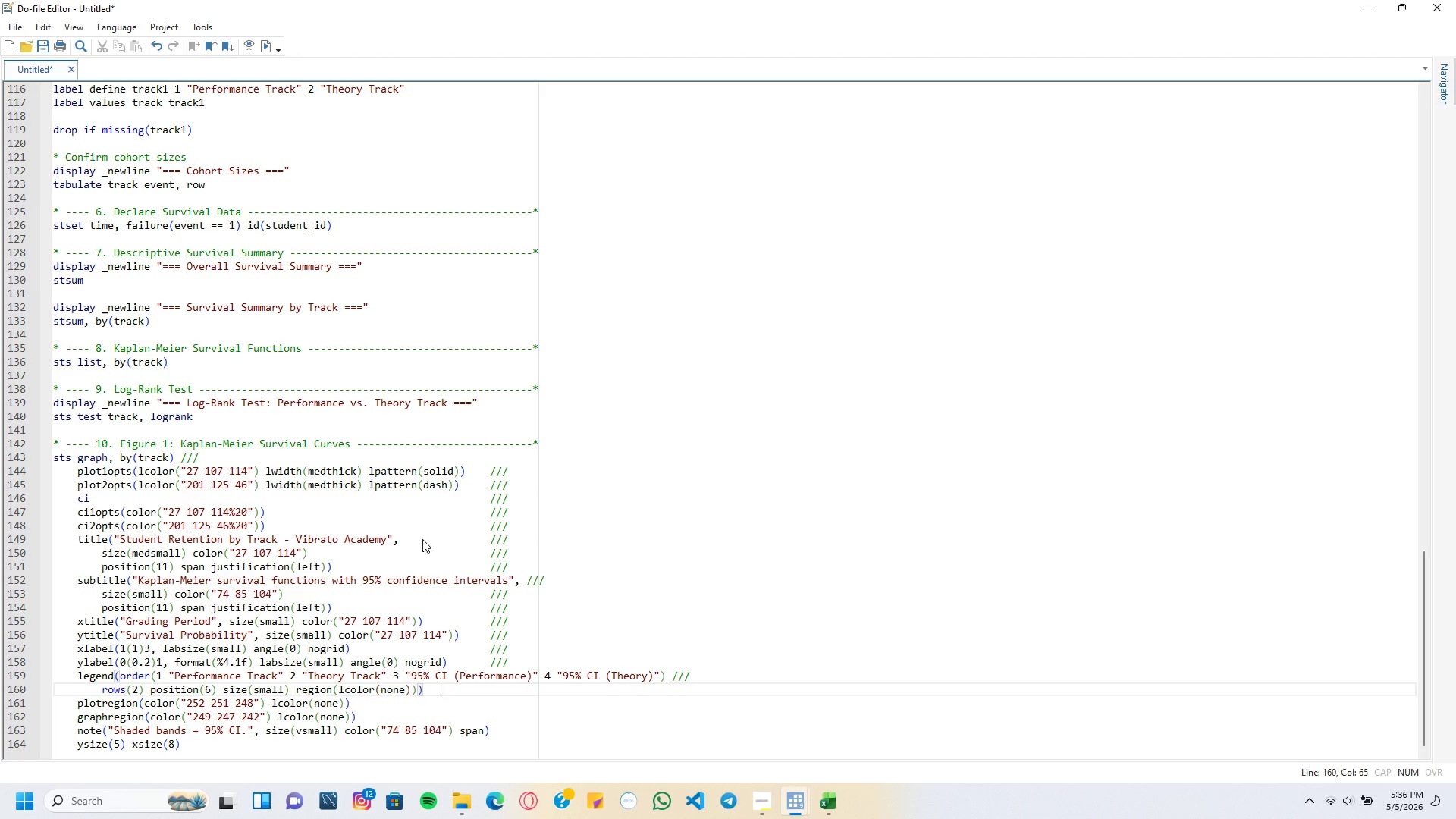 
key(Tab)
 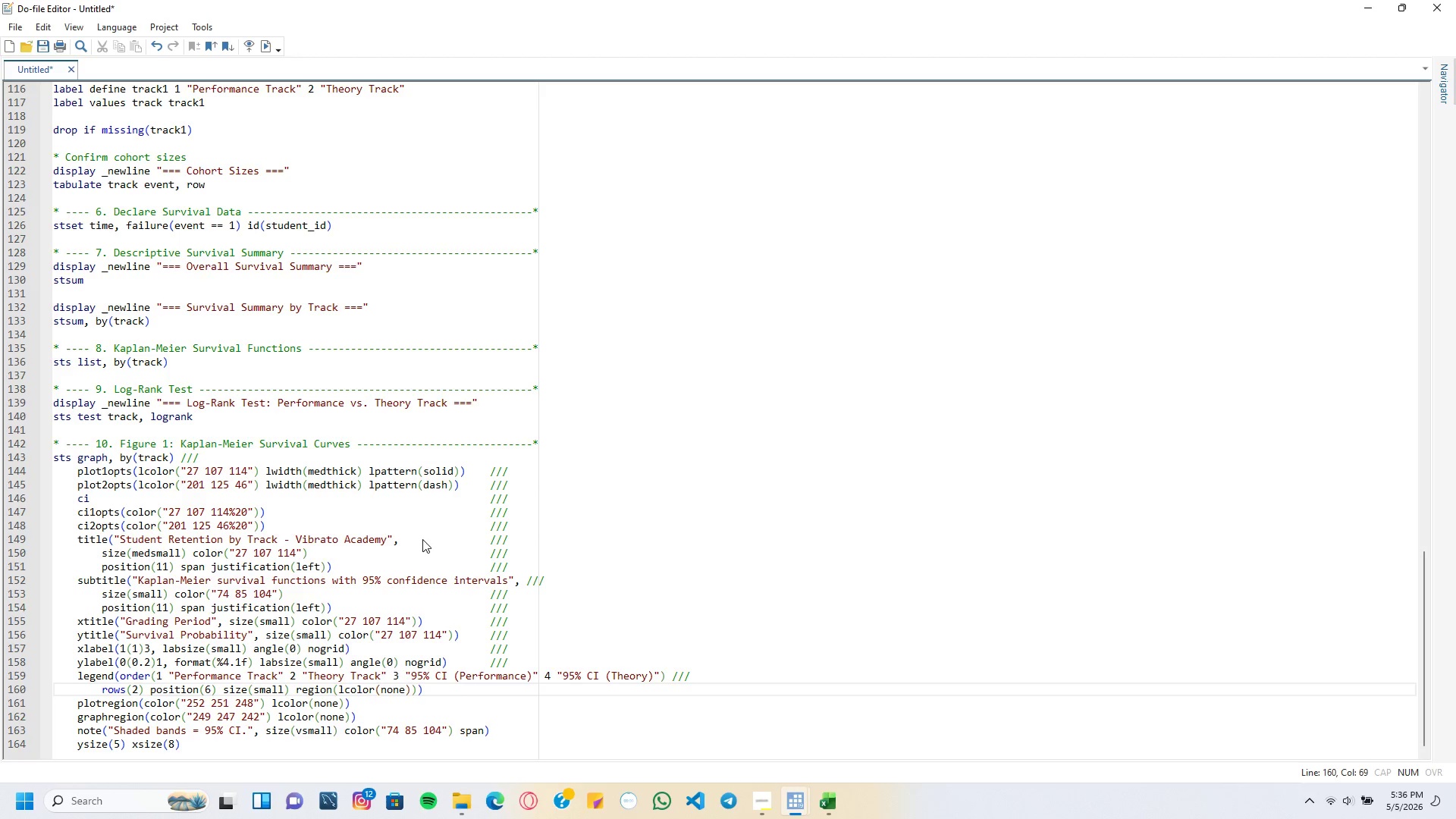 
key(Tab)
 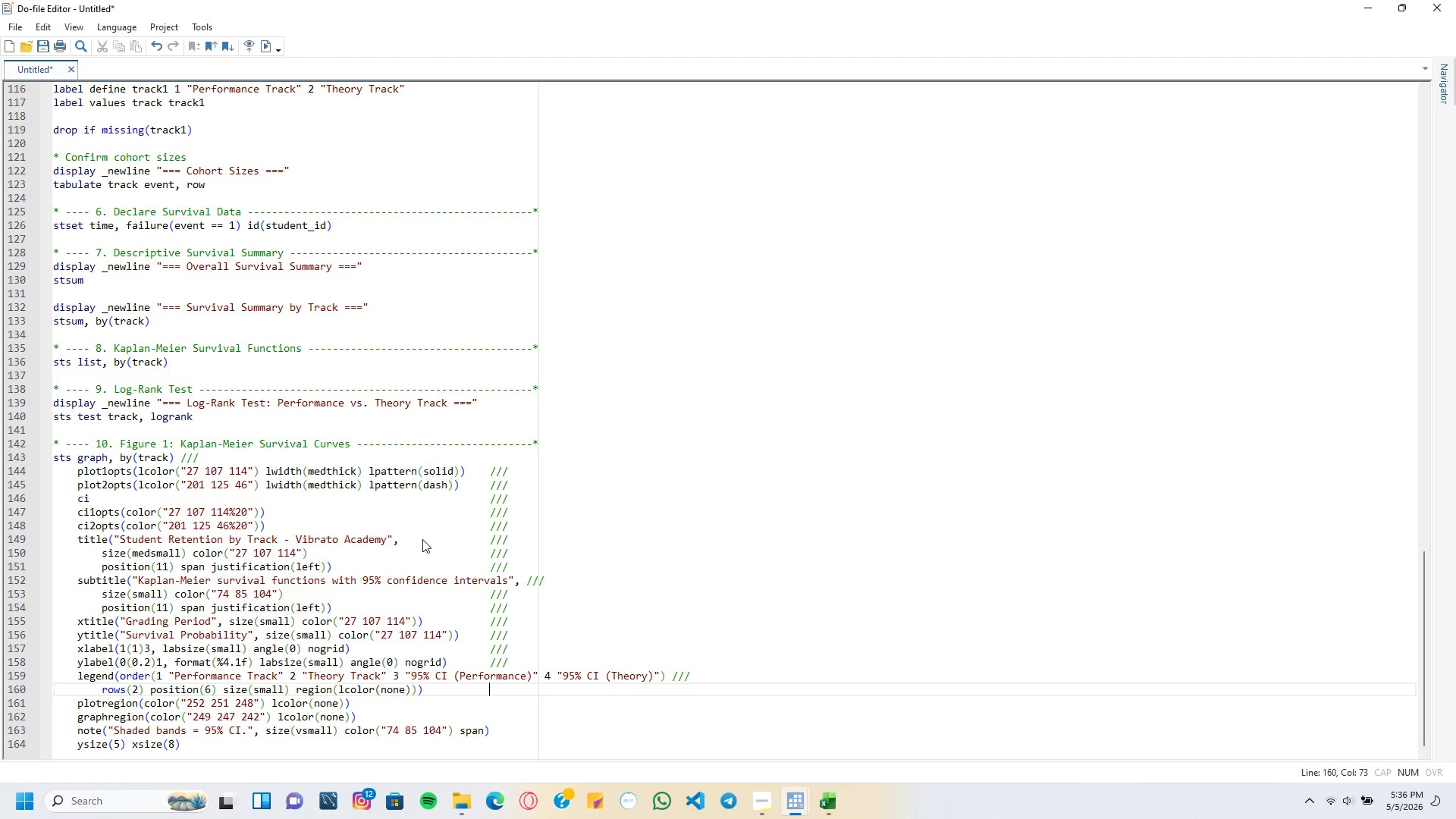 
key(Slash)
 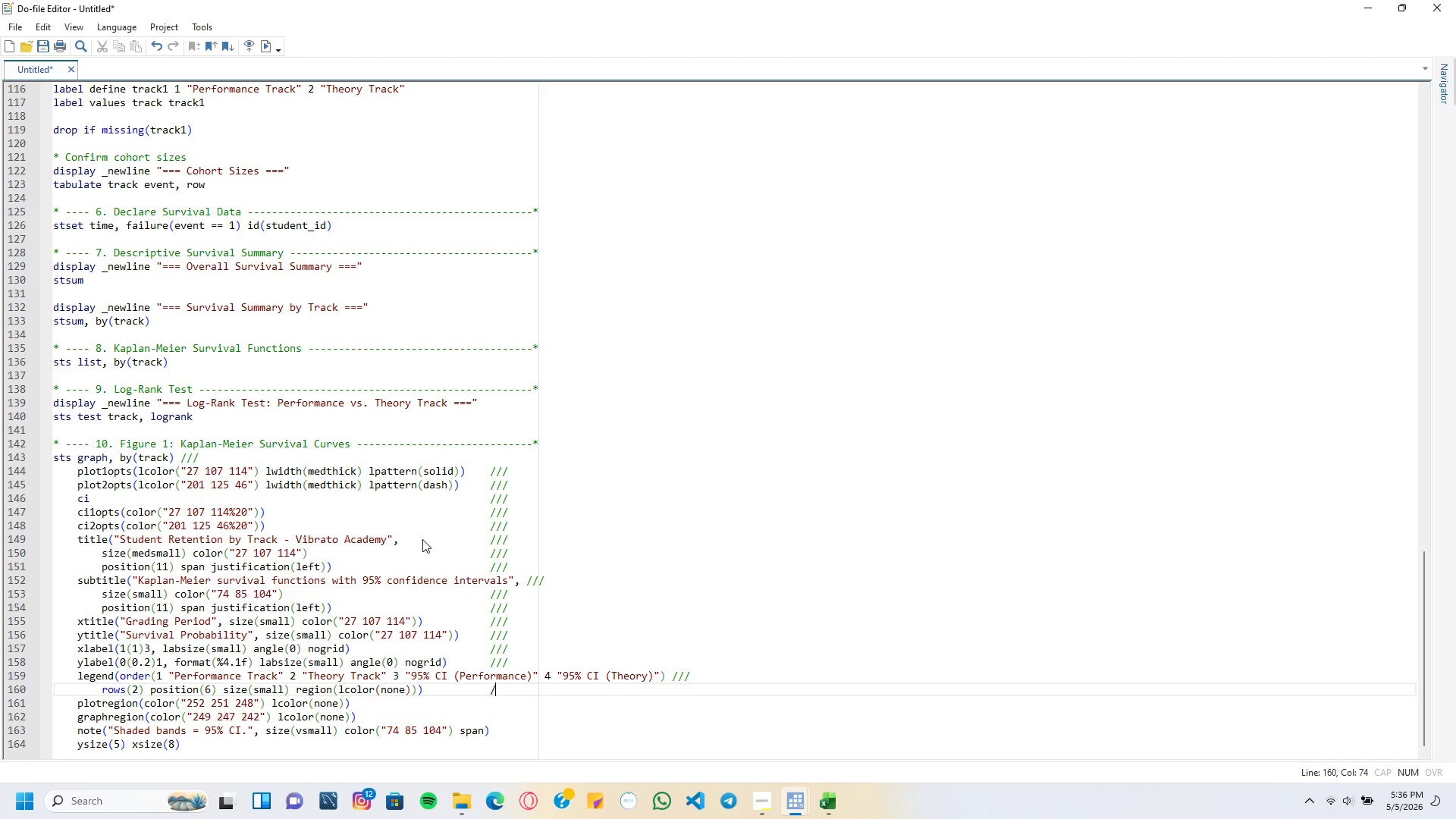 
key(Slash)
 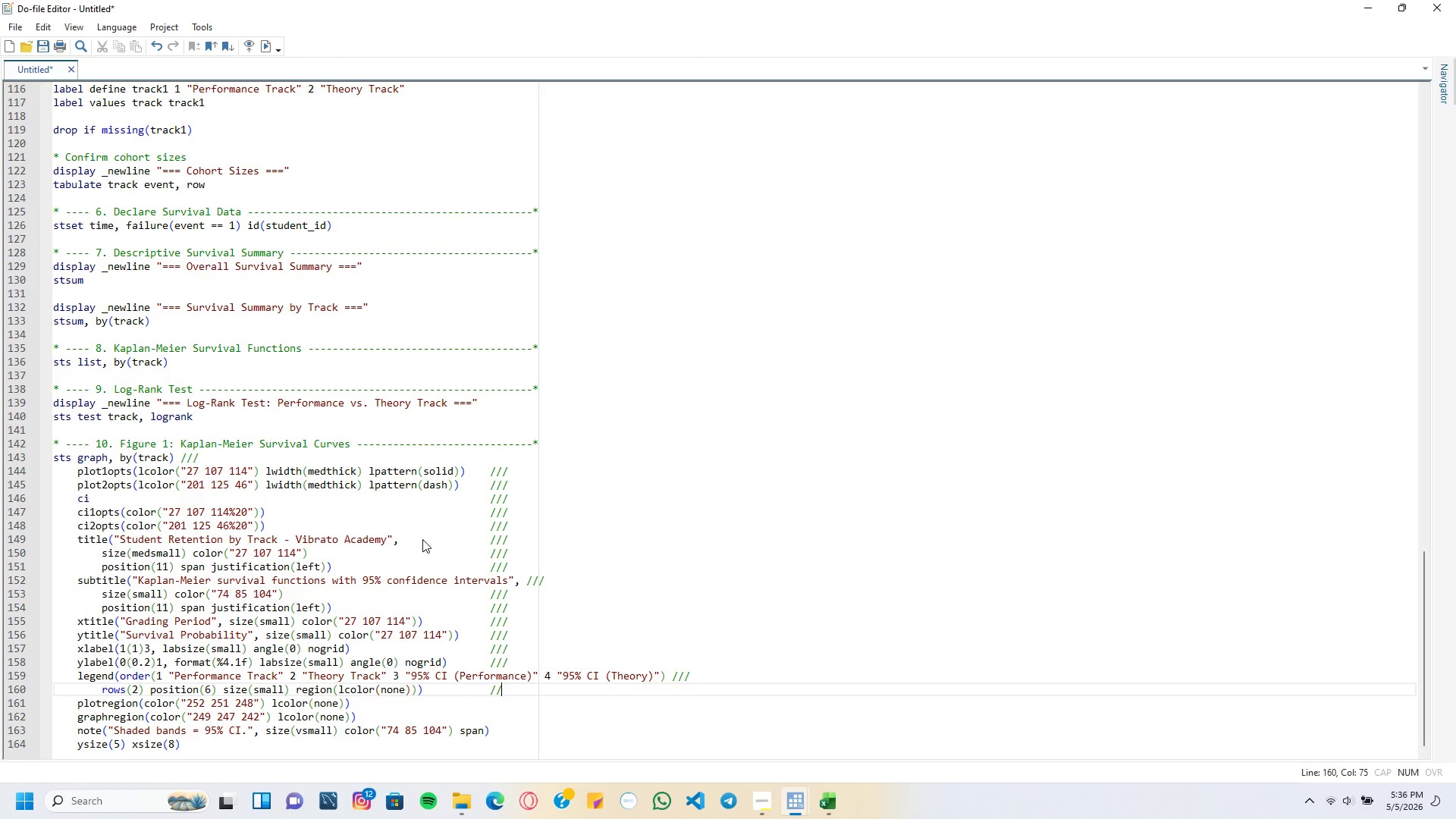 
key(Slash)
 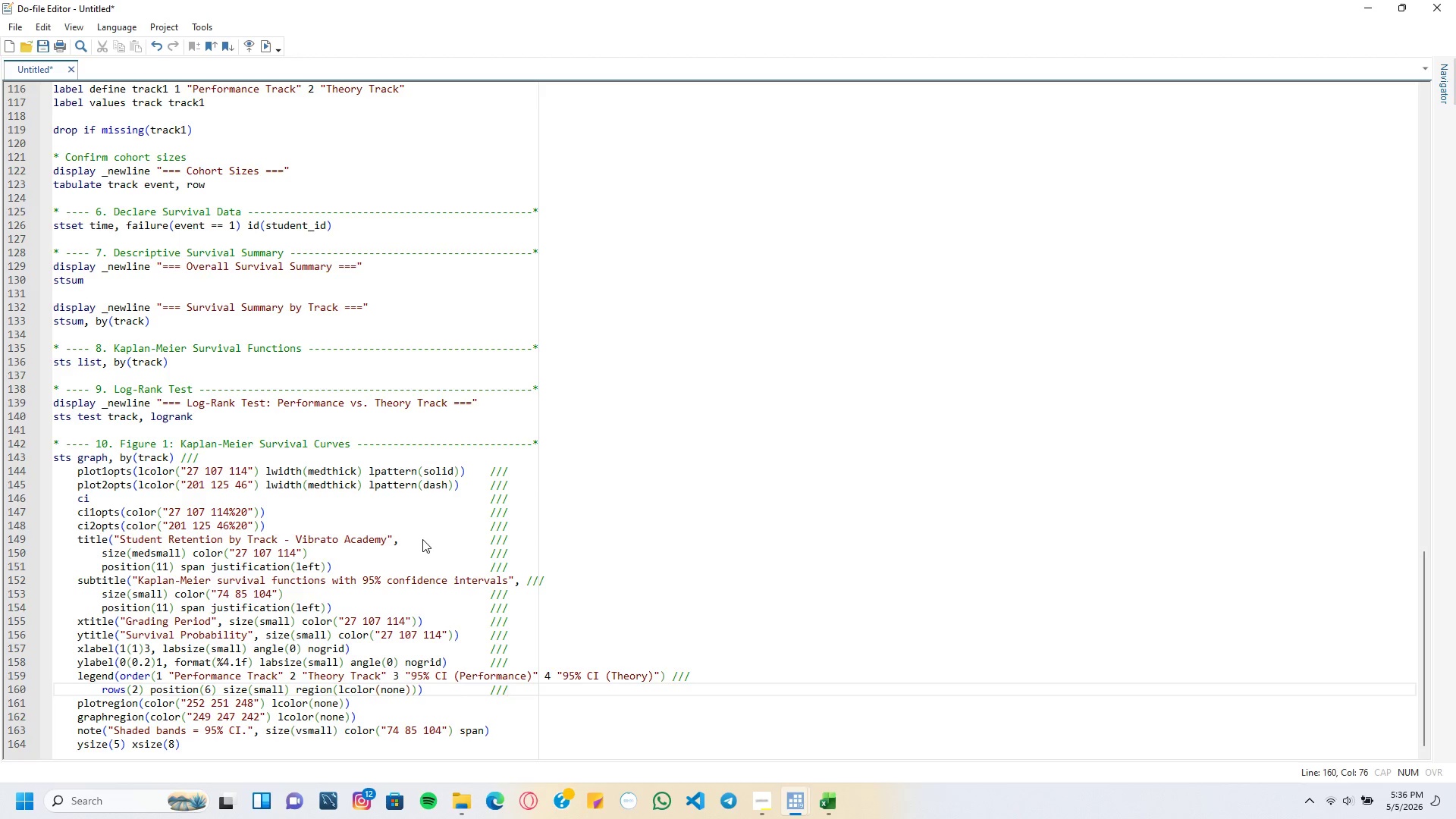 
key(ArrowDown)
 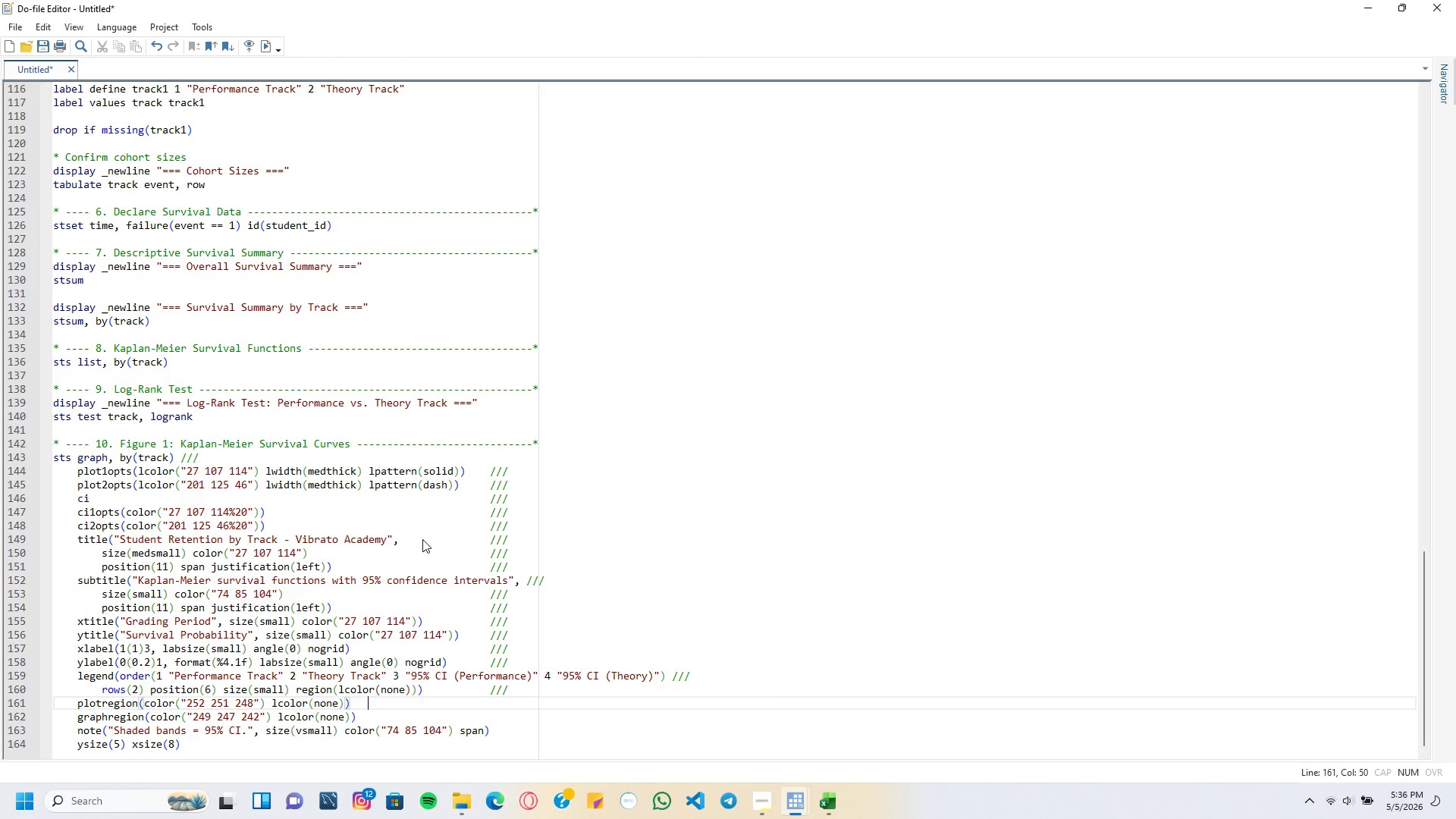 
key(Tab)
 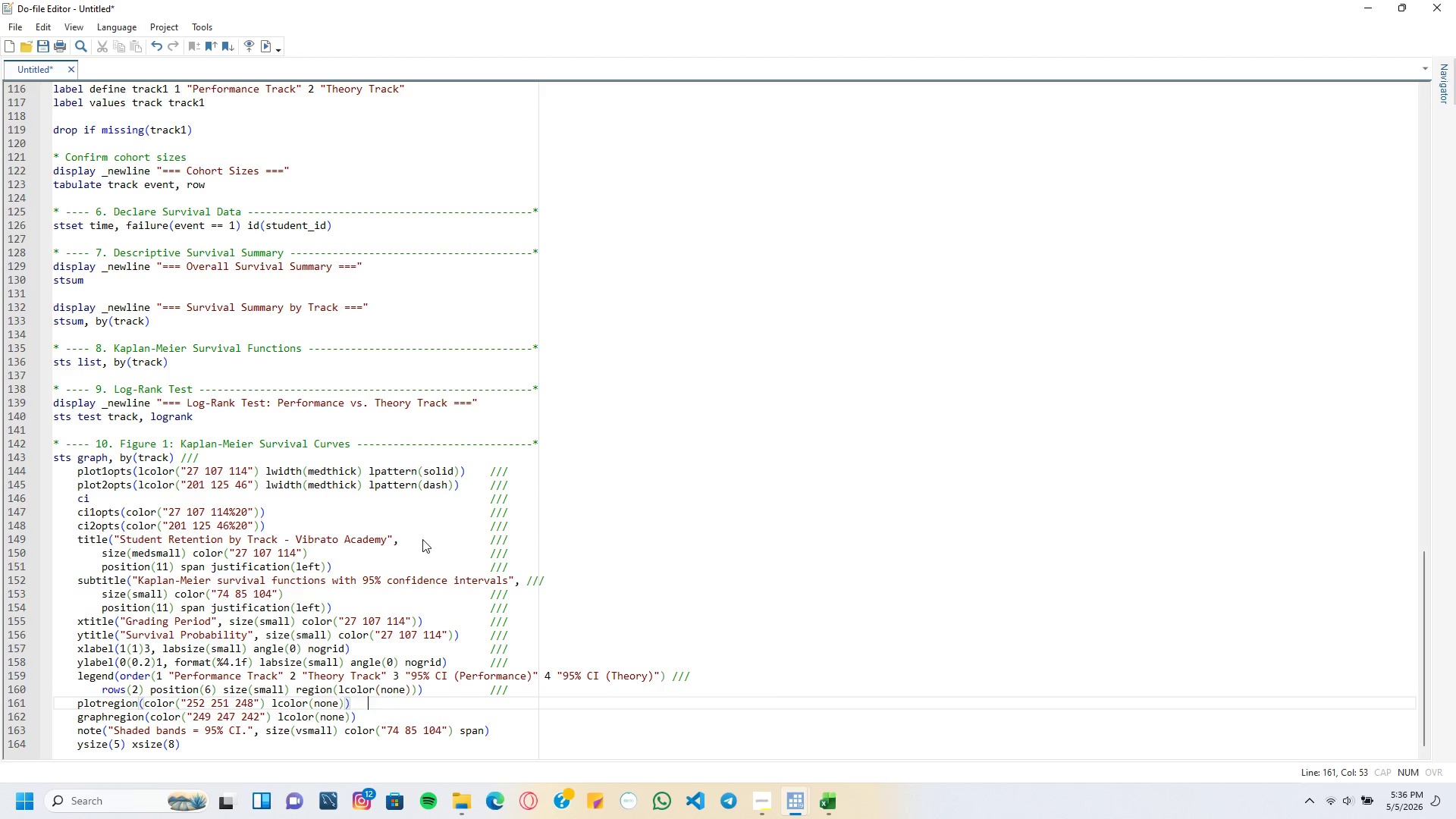 
key(Tab)
 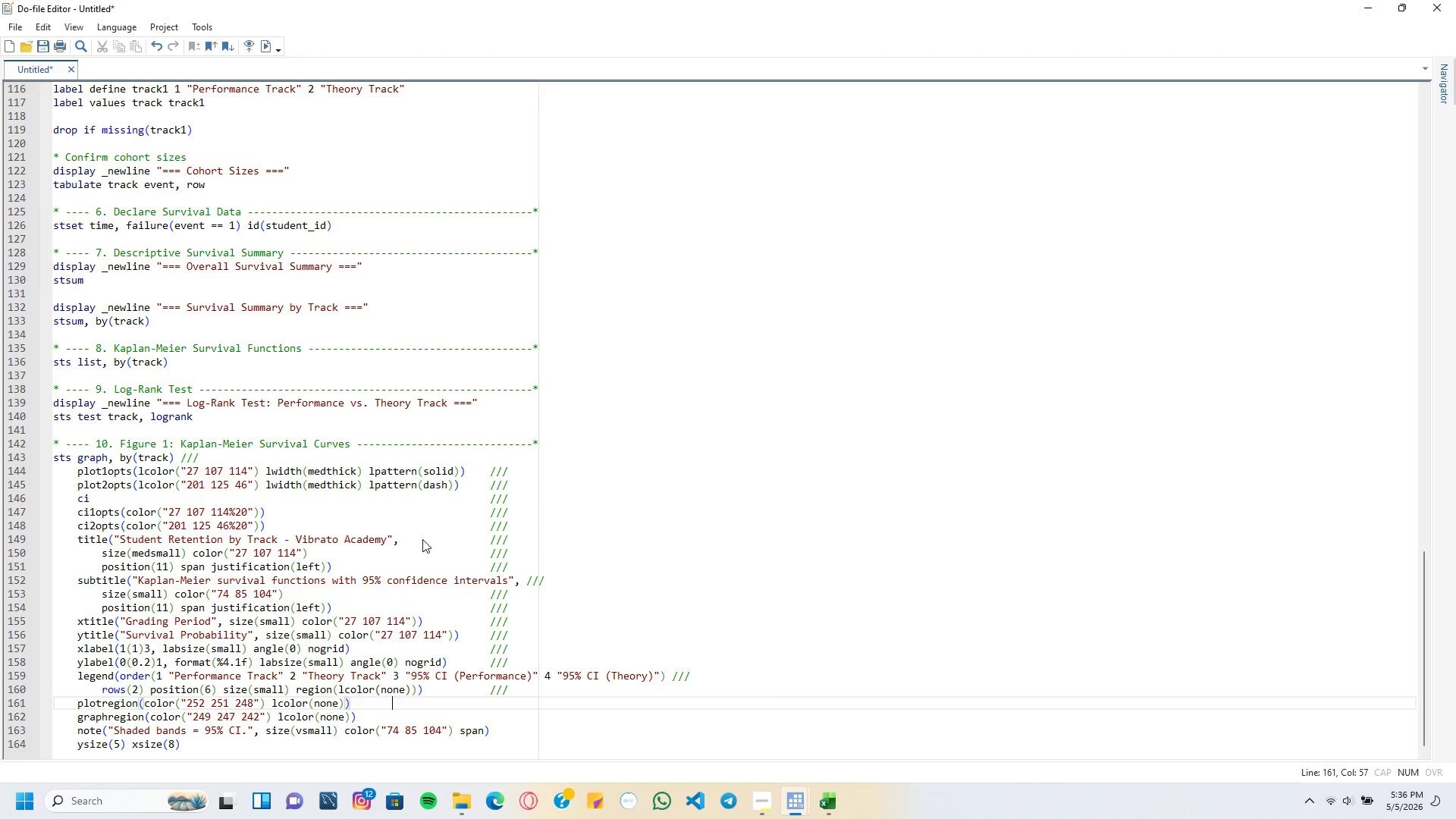 
key(Tab)
 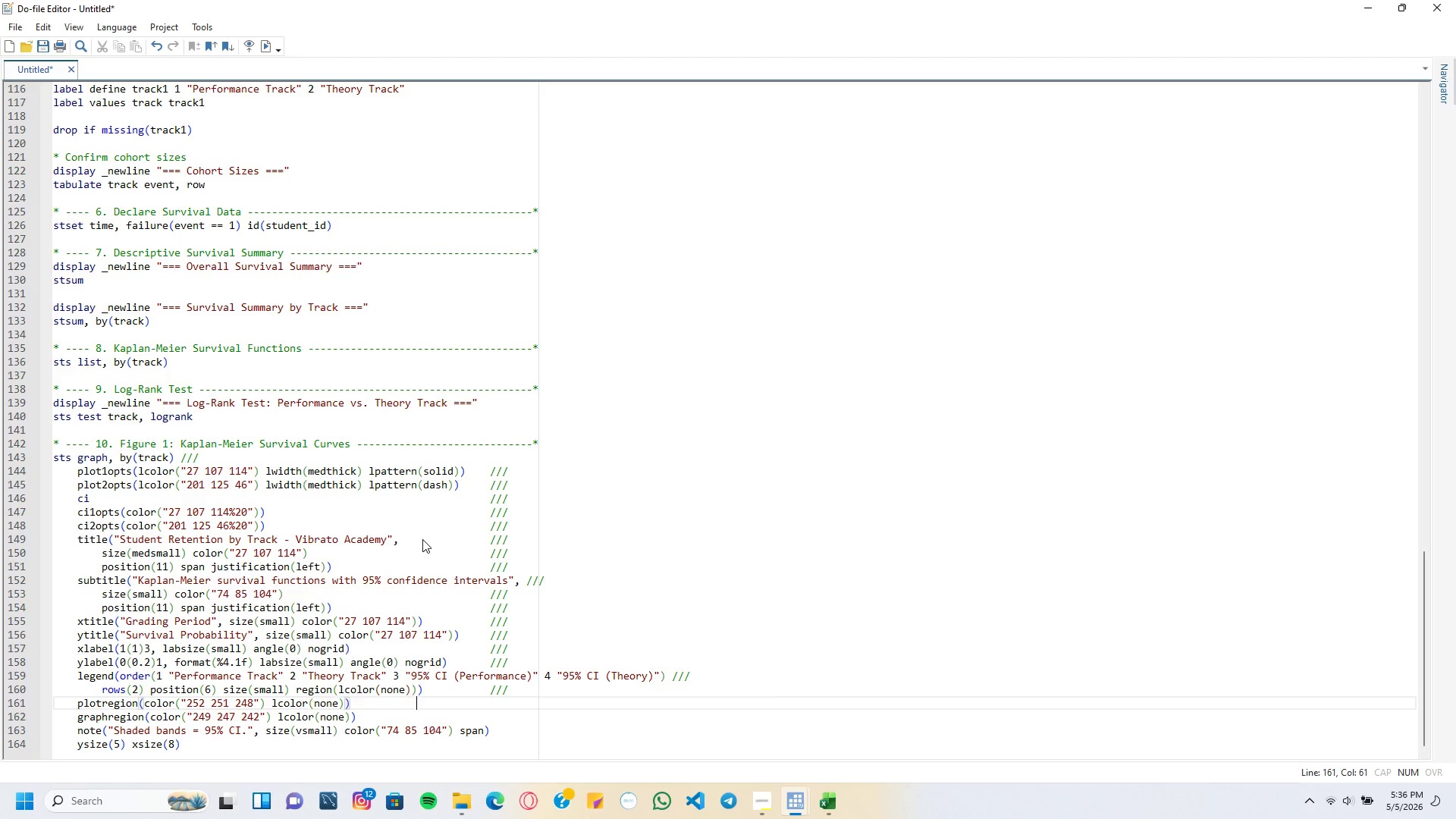 
key(Tab)
 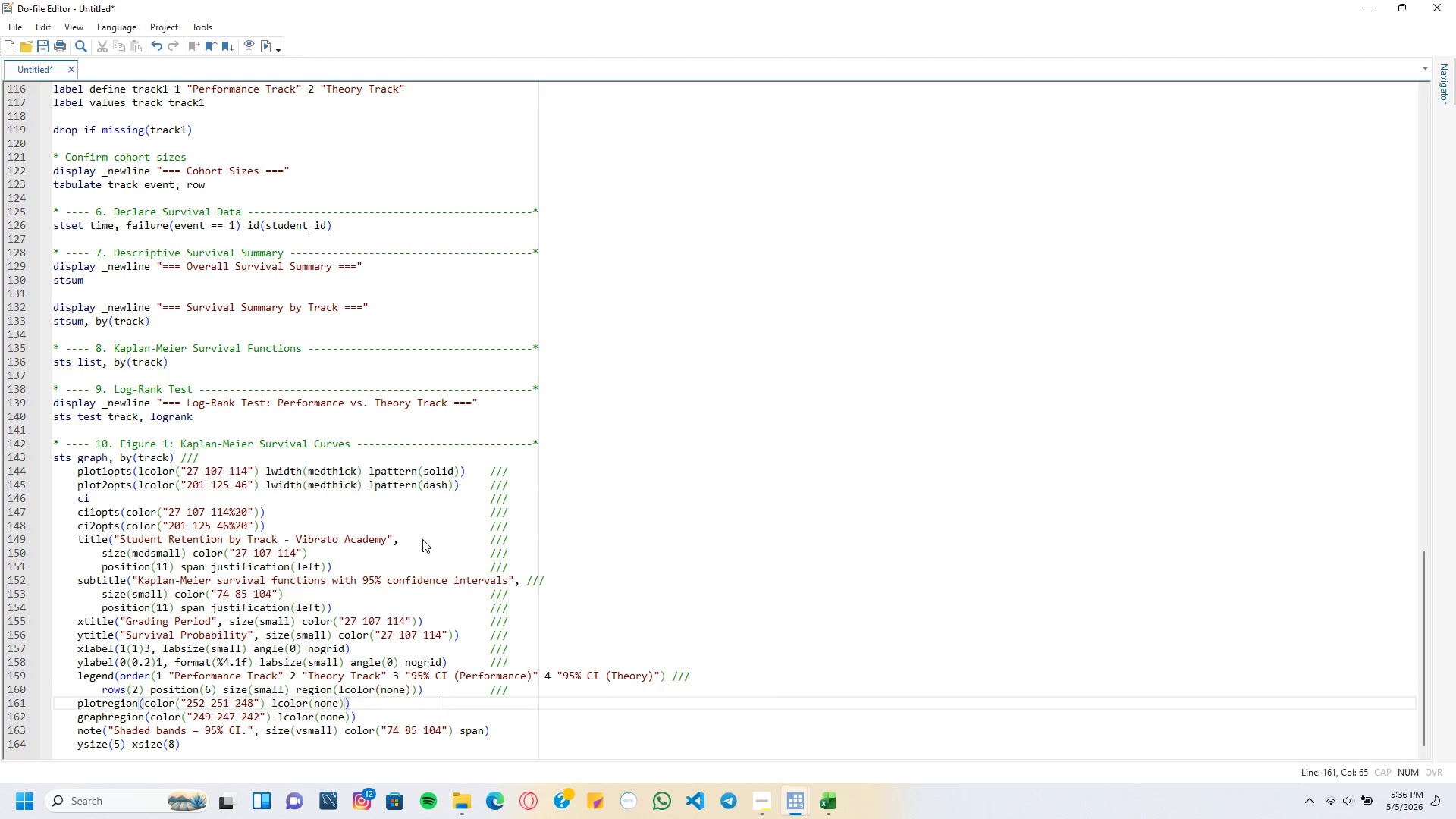 
key(Tab)
 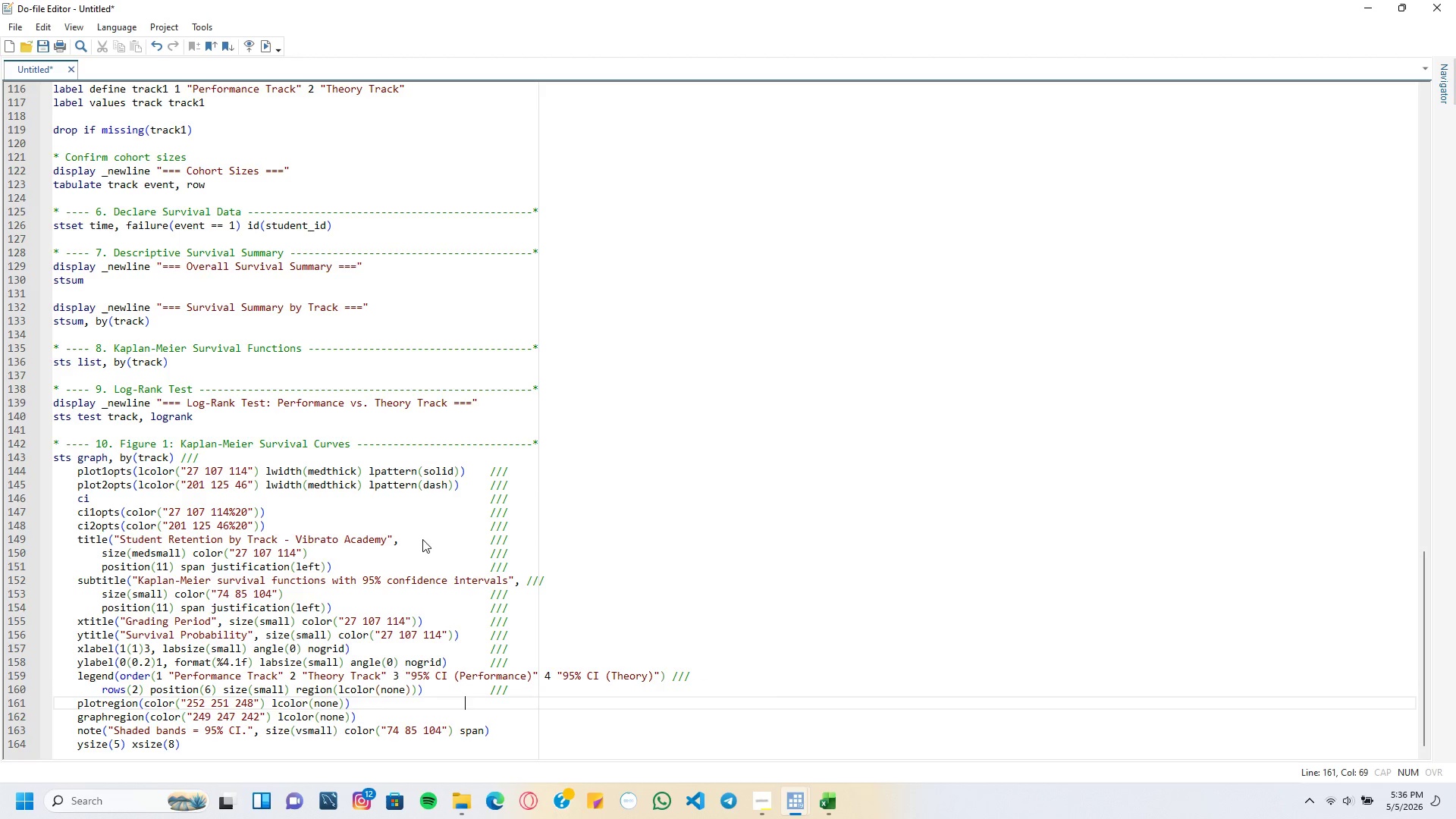 
key(Tab)
 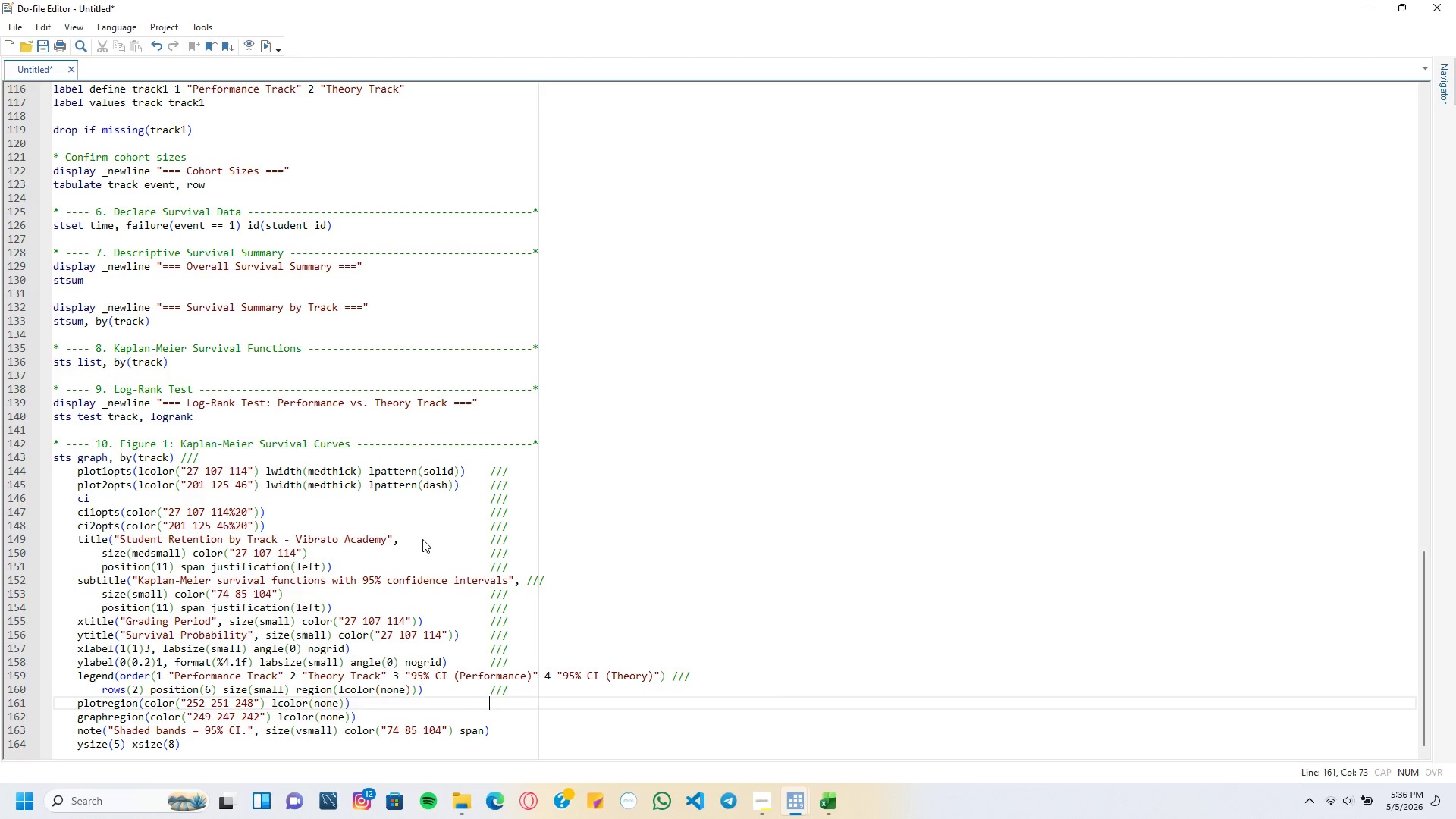 
key(Slash)
 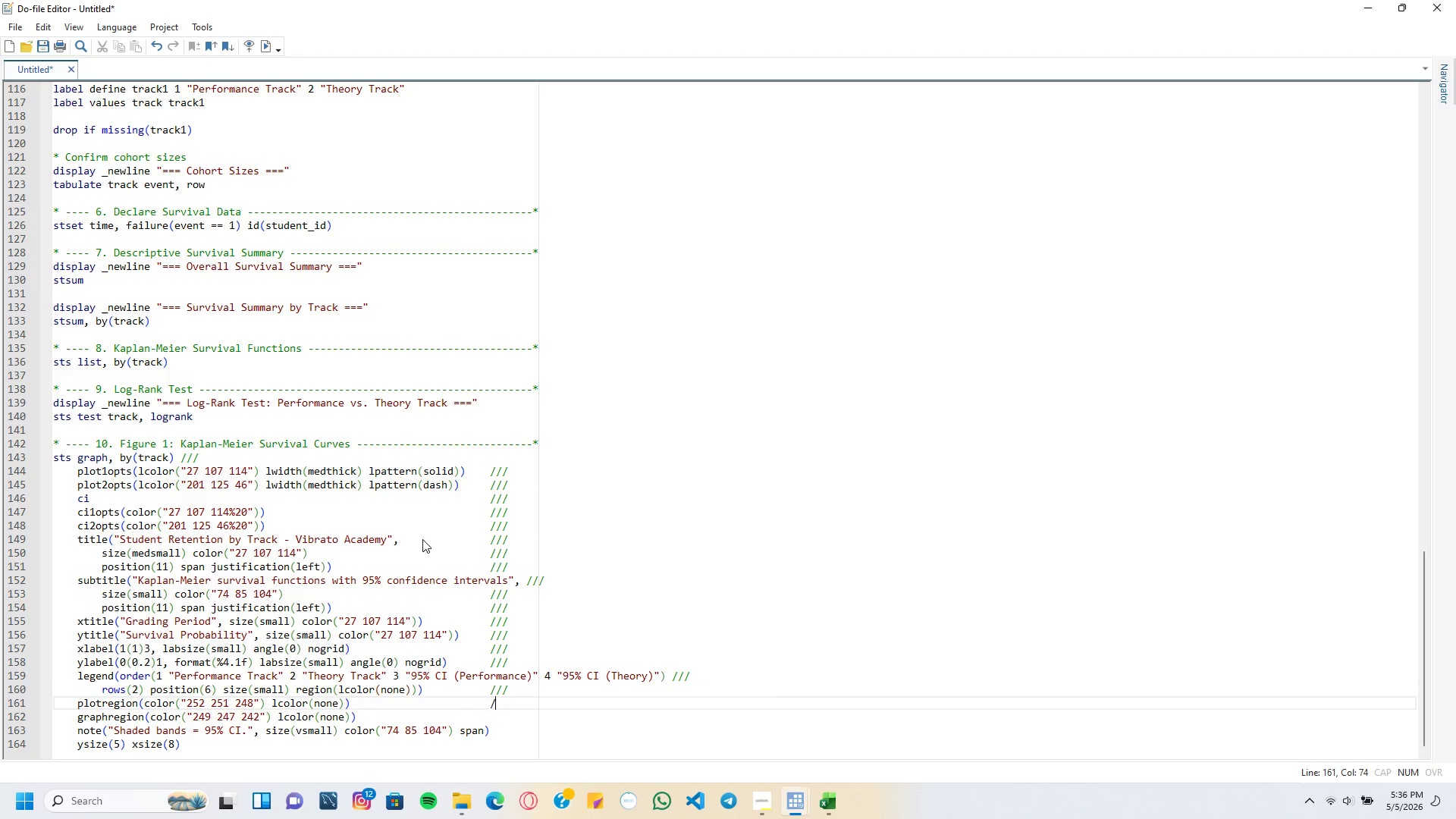 
key(Slash)
 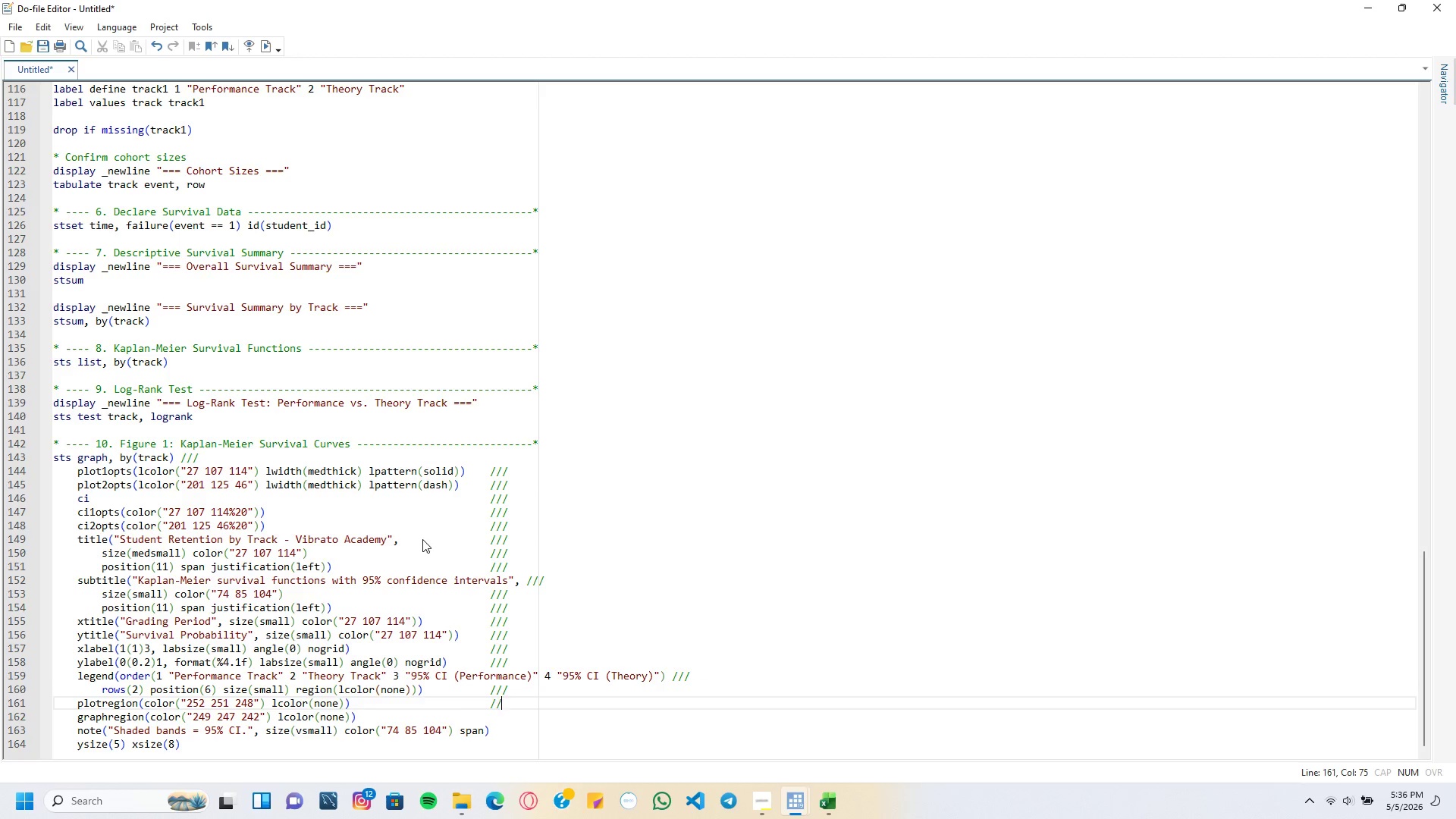 
key(Slash)
 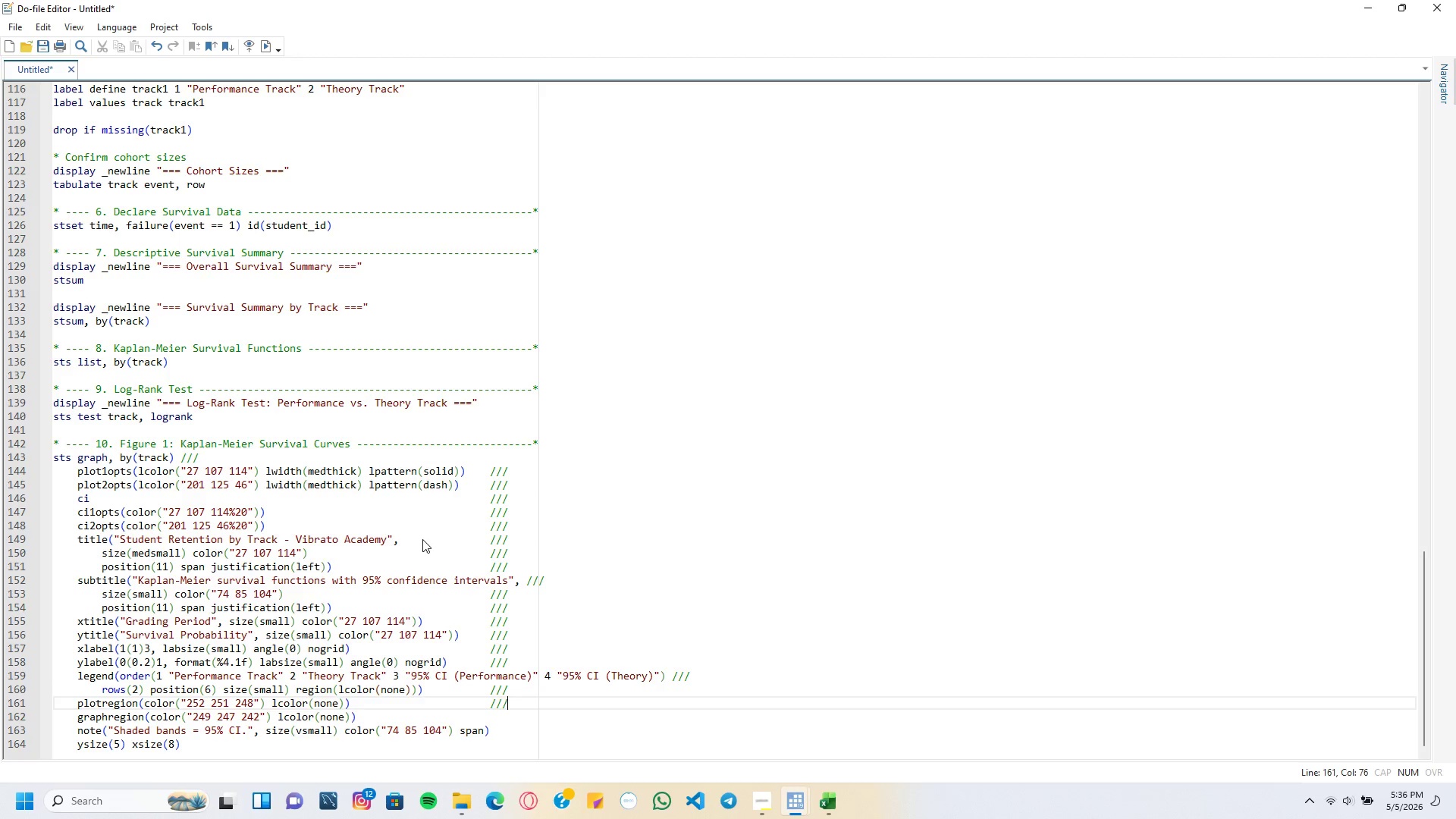 
key(ArrowDown)
 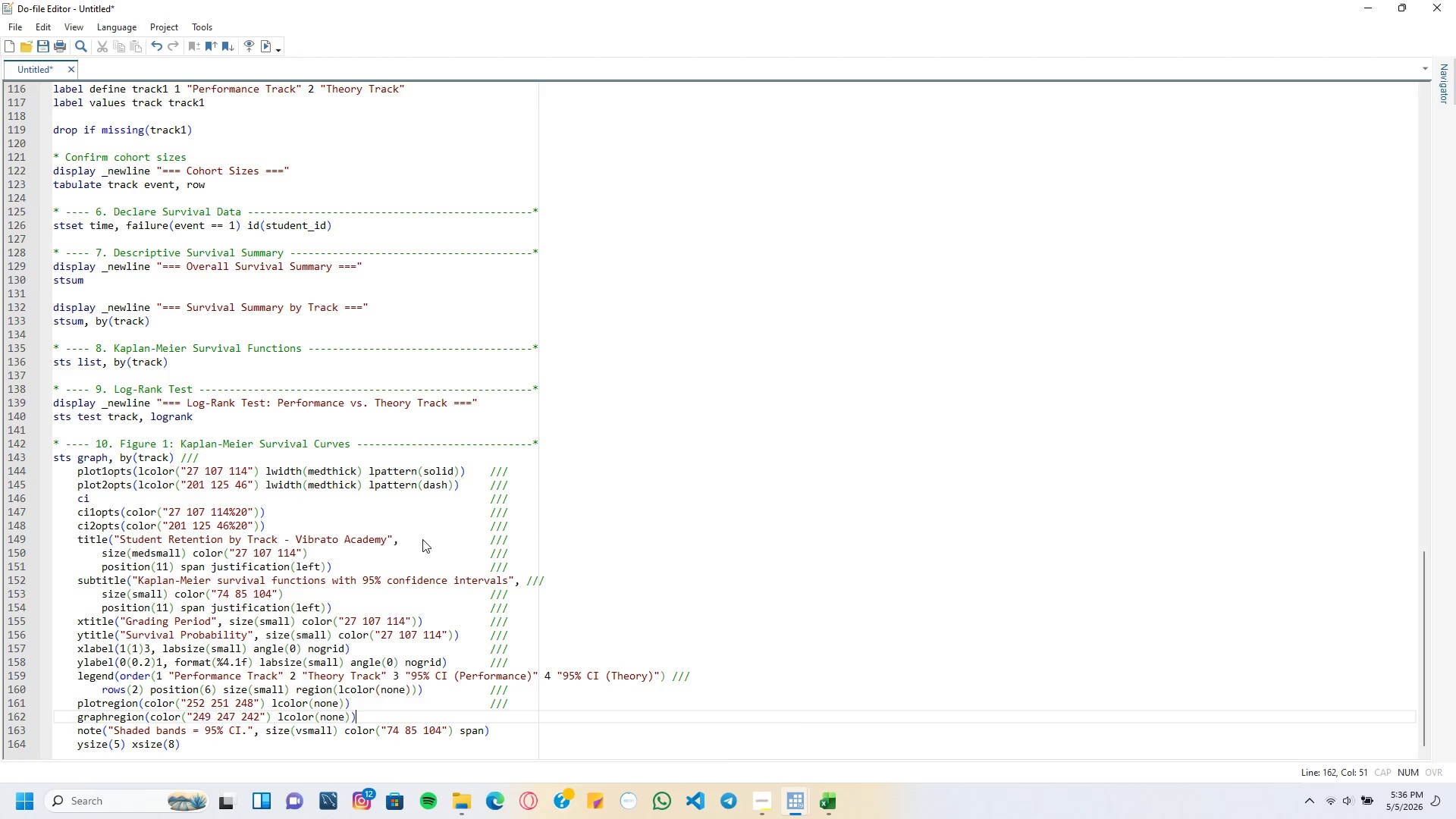 
key(Tab)
 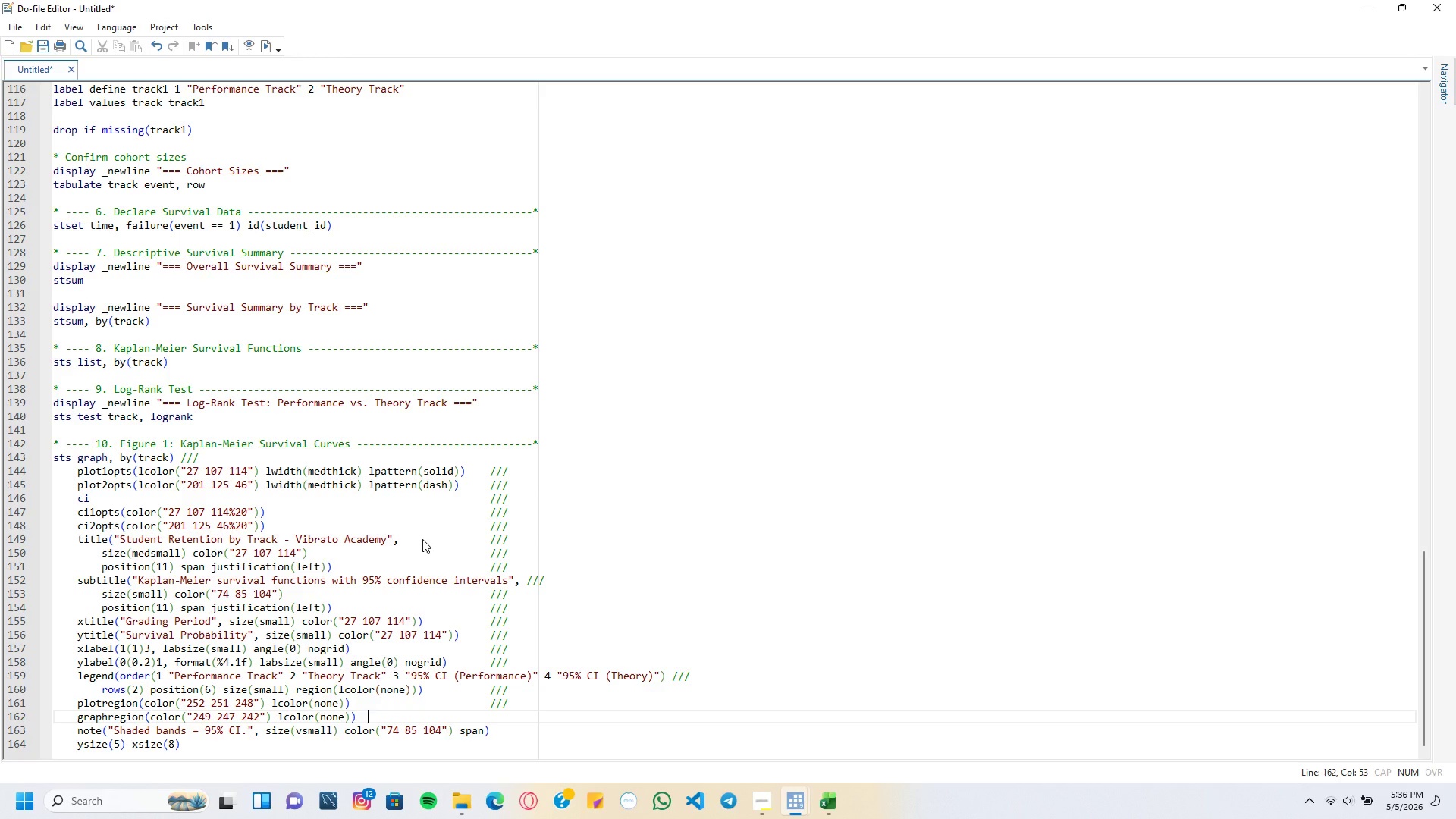 
key(Tab)
 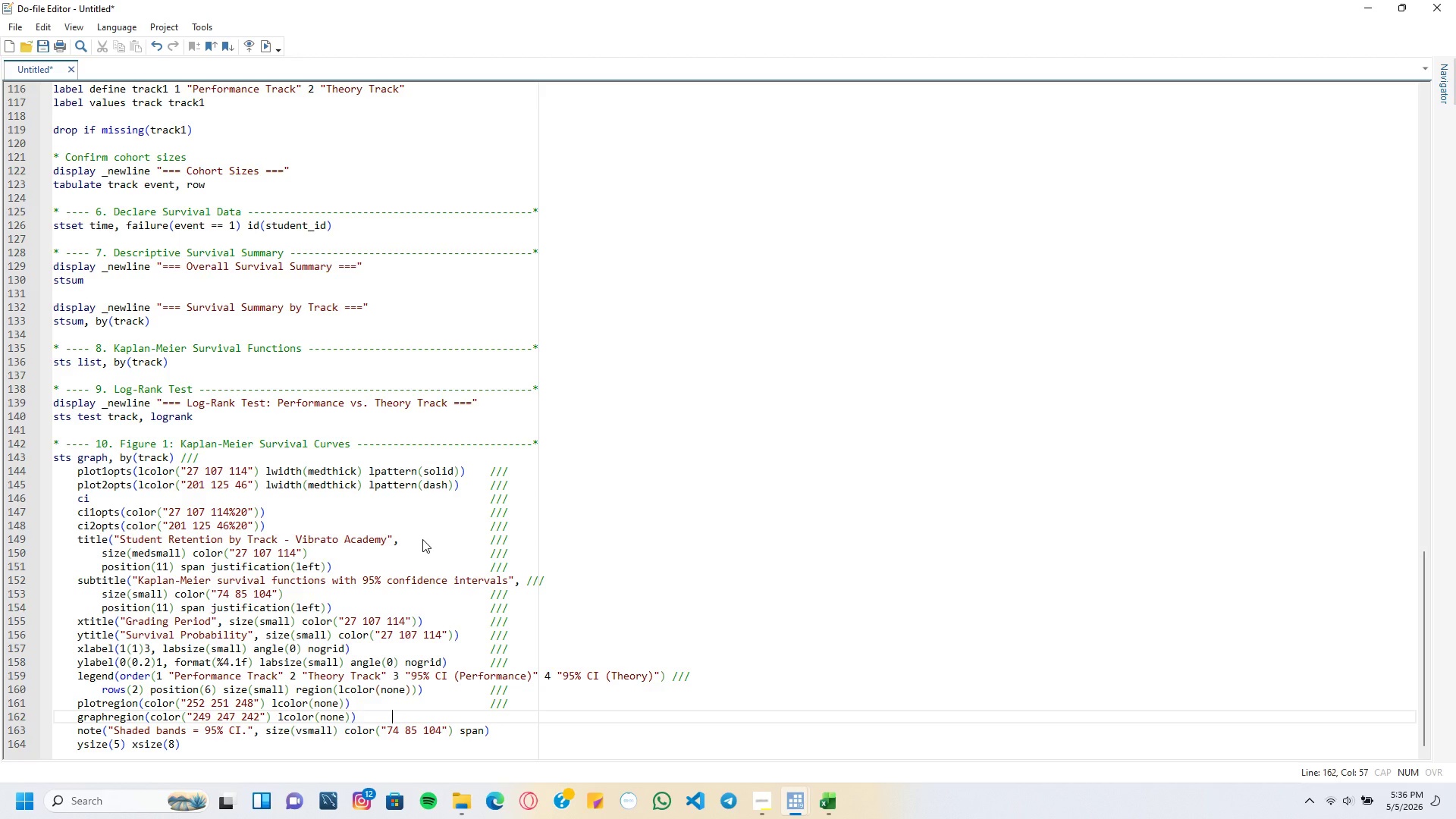 
key(Tab)
 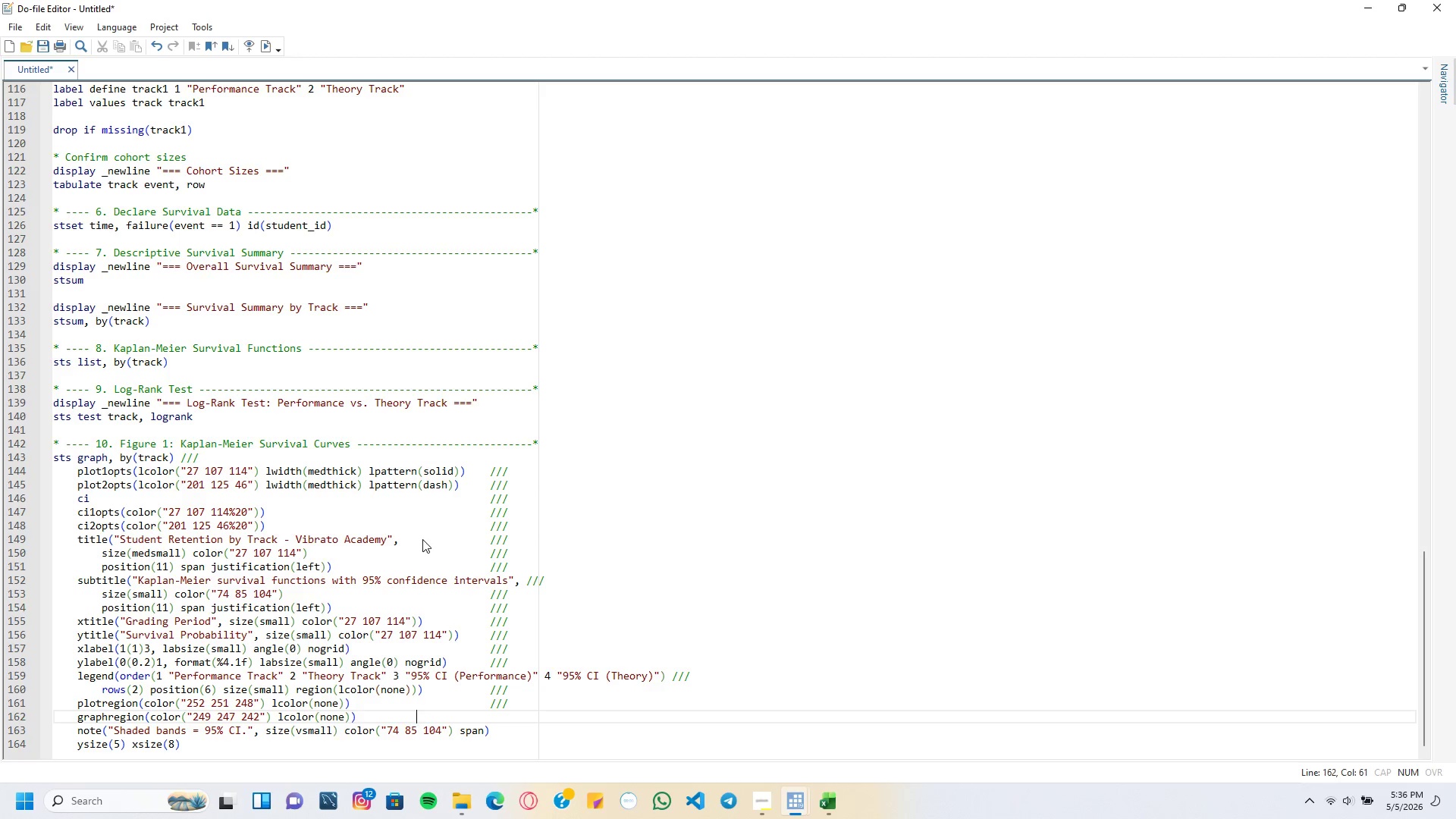 
key(Tab)
 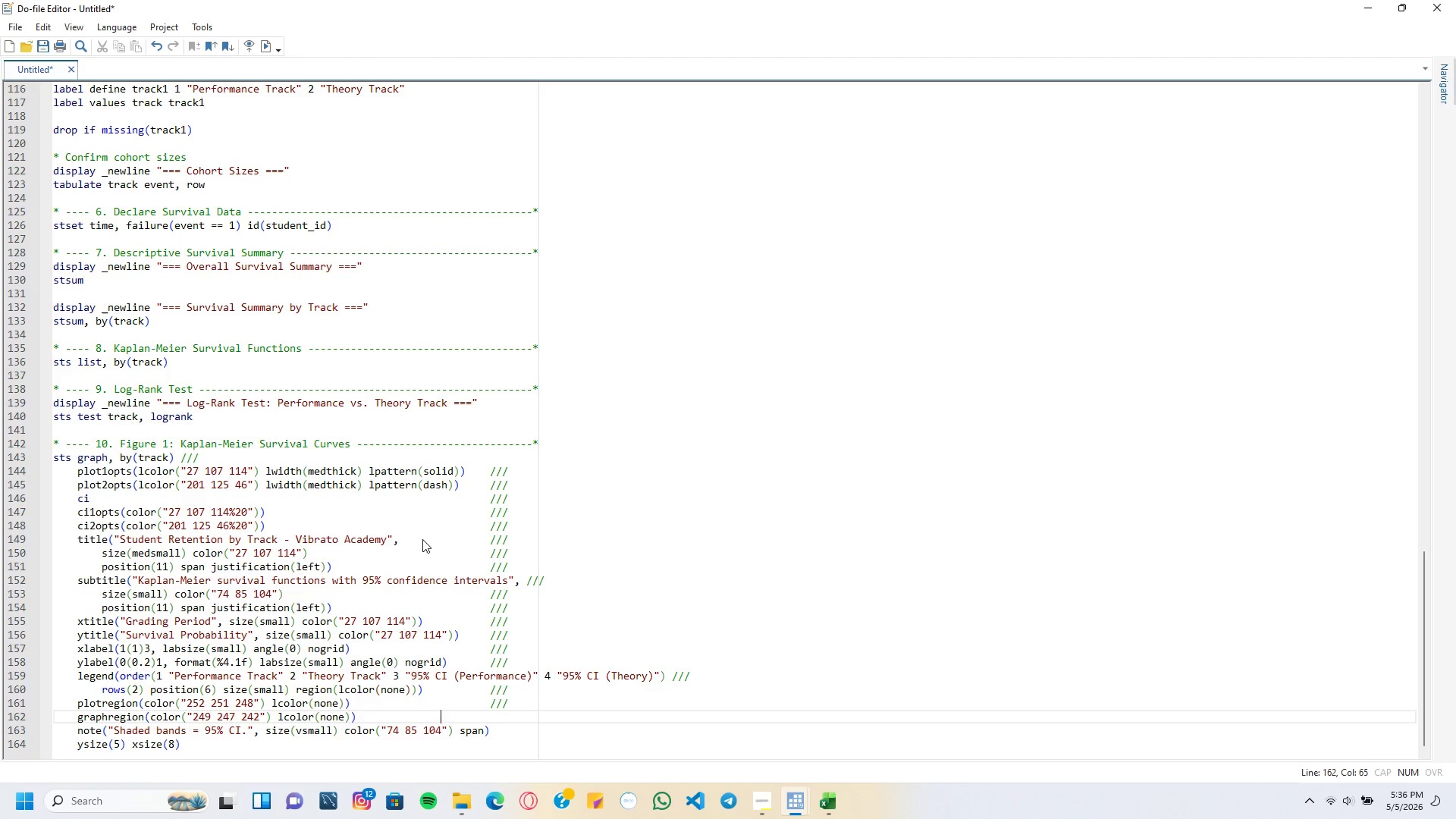 
key(Tab)
 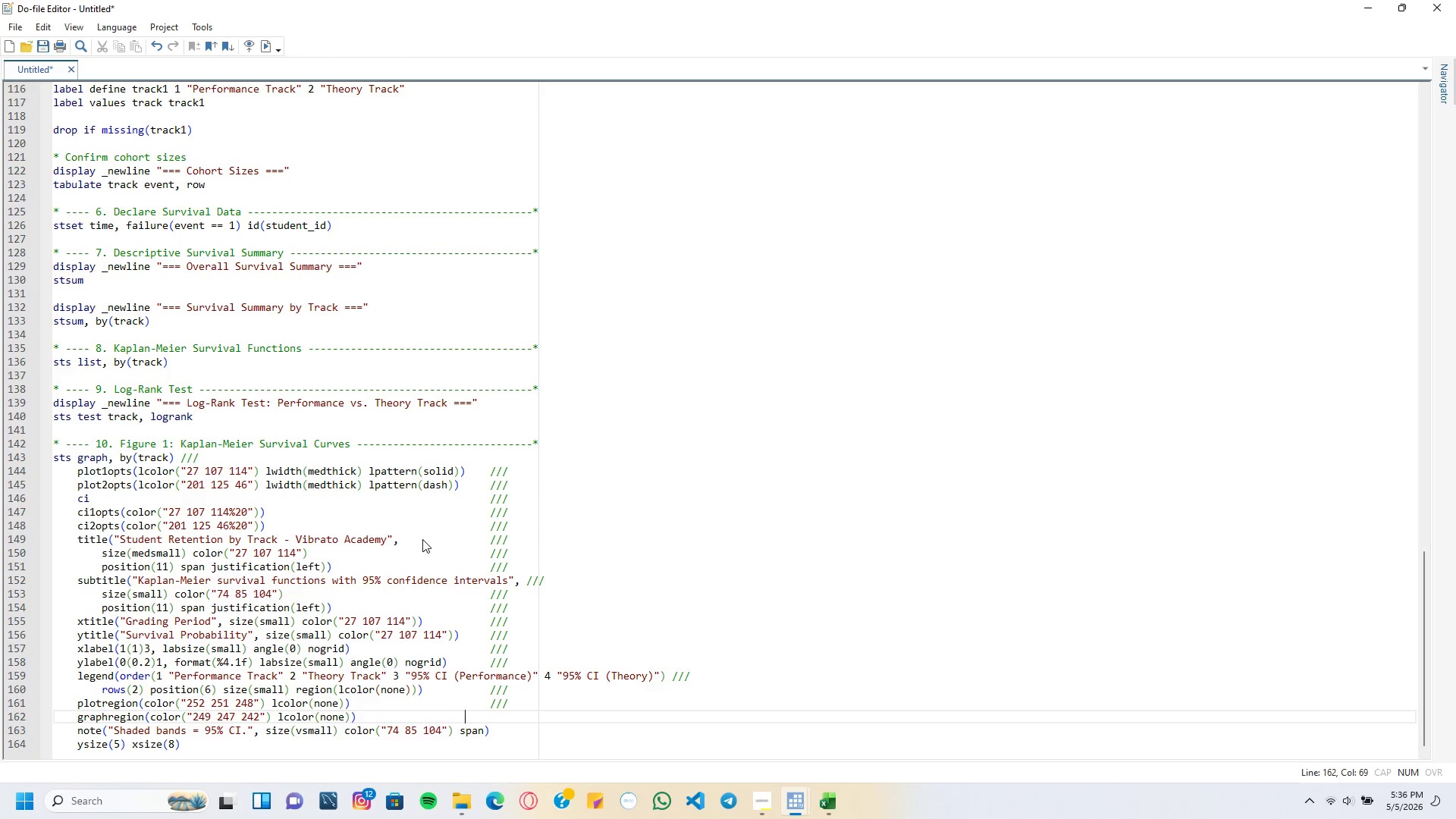 
key(Tab)
 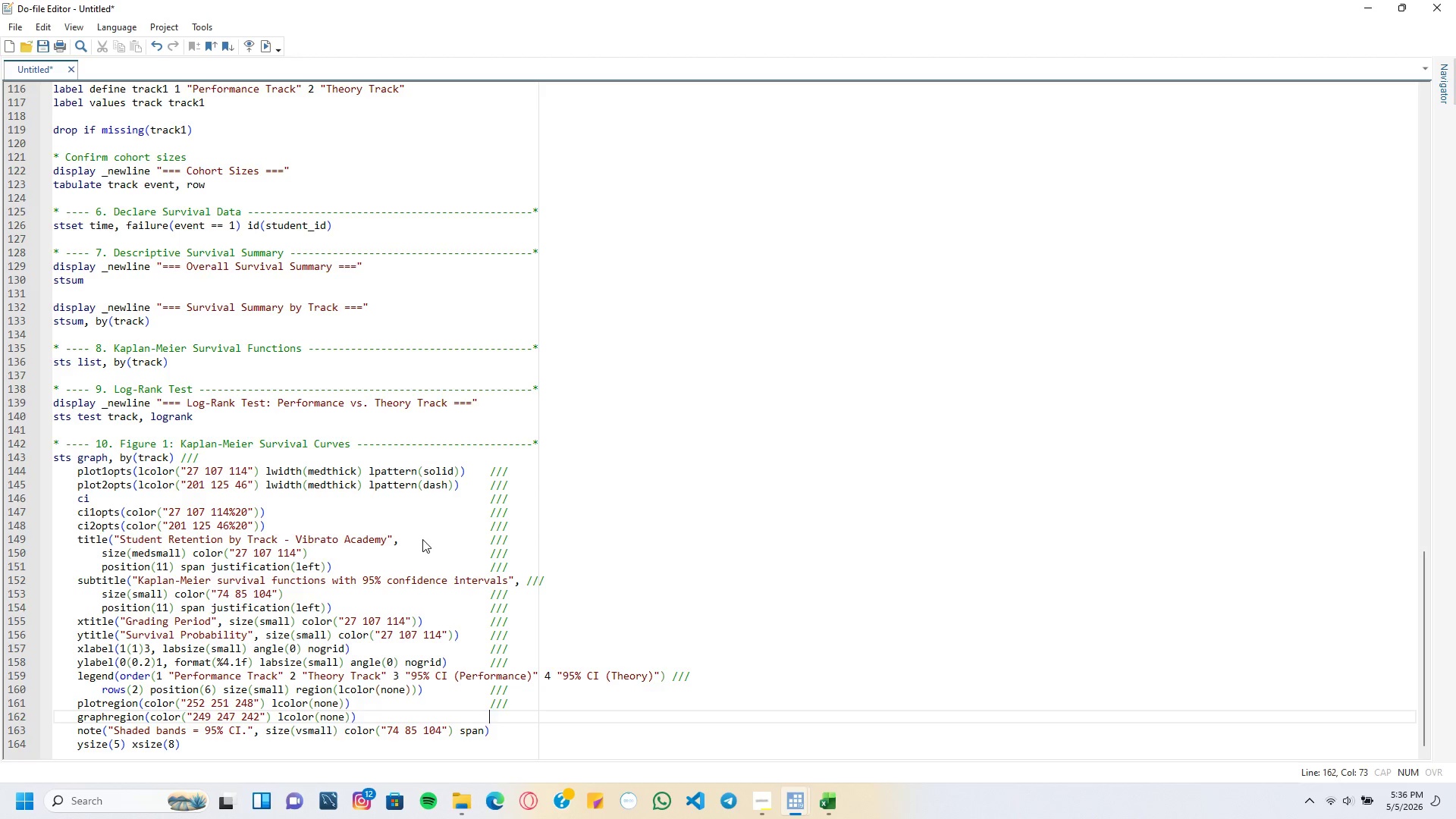 
key(Slash)
 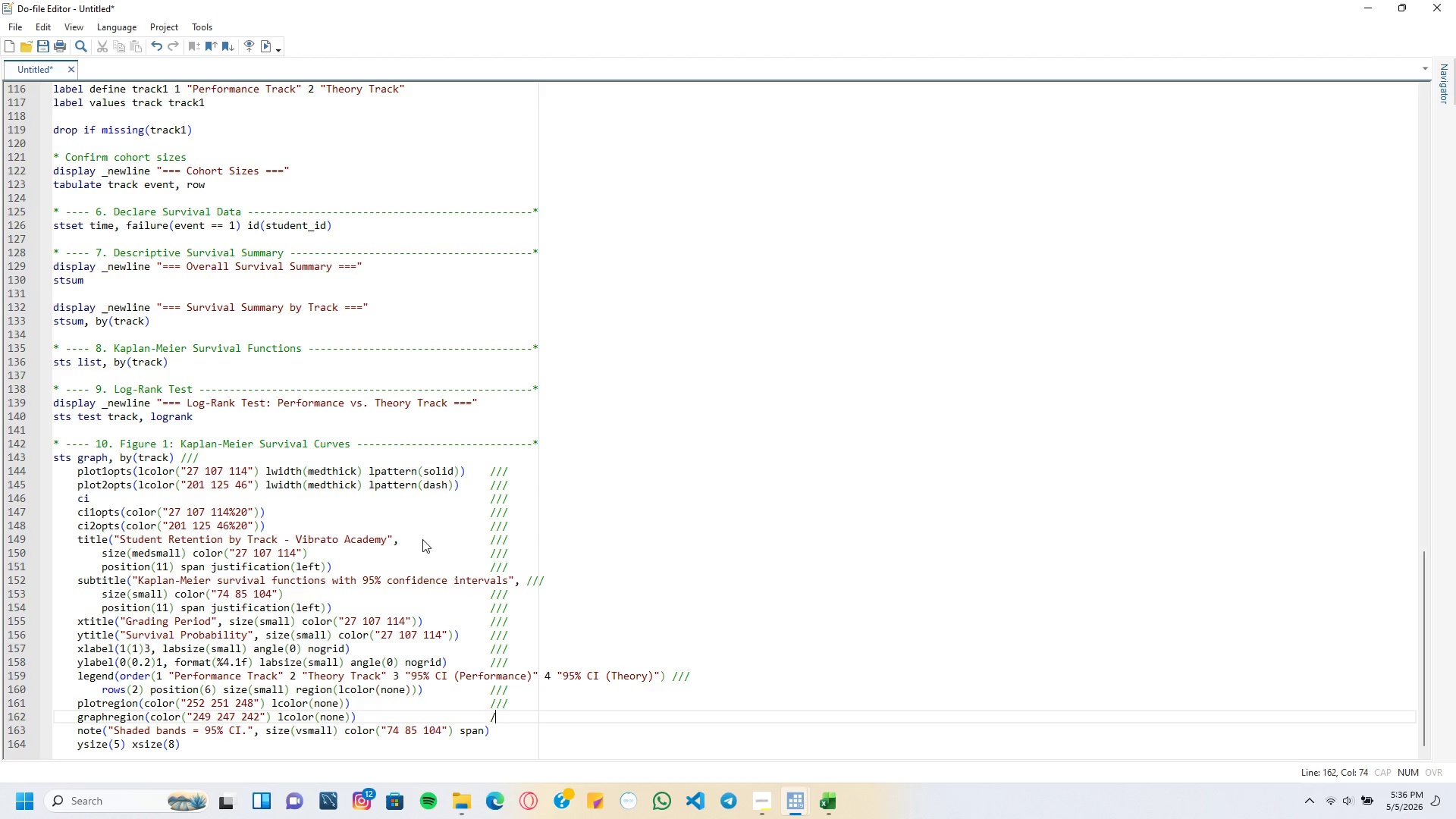 
key(Slash)
 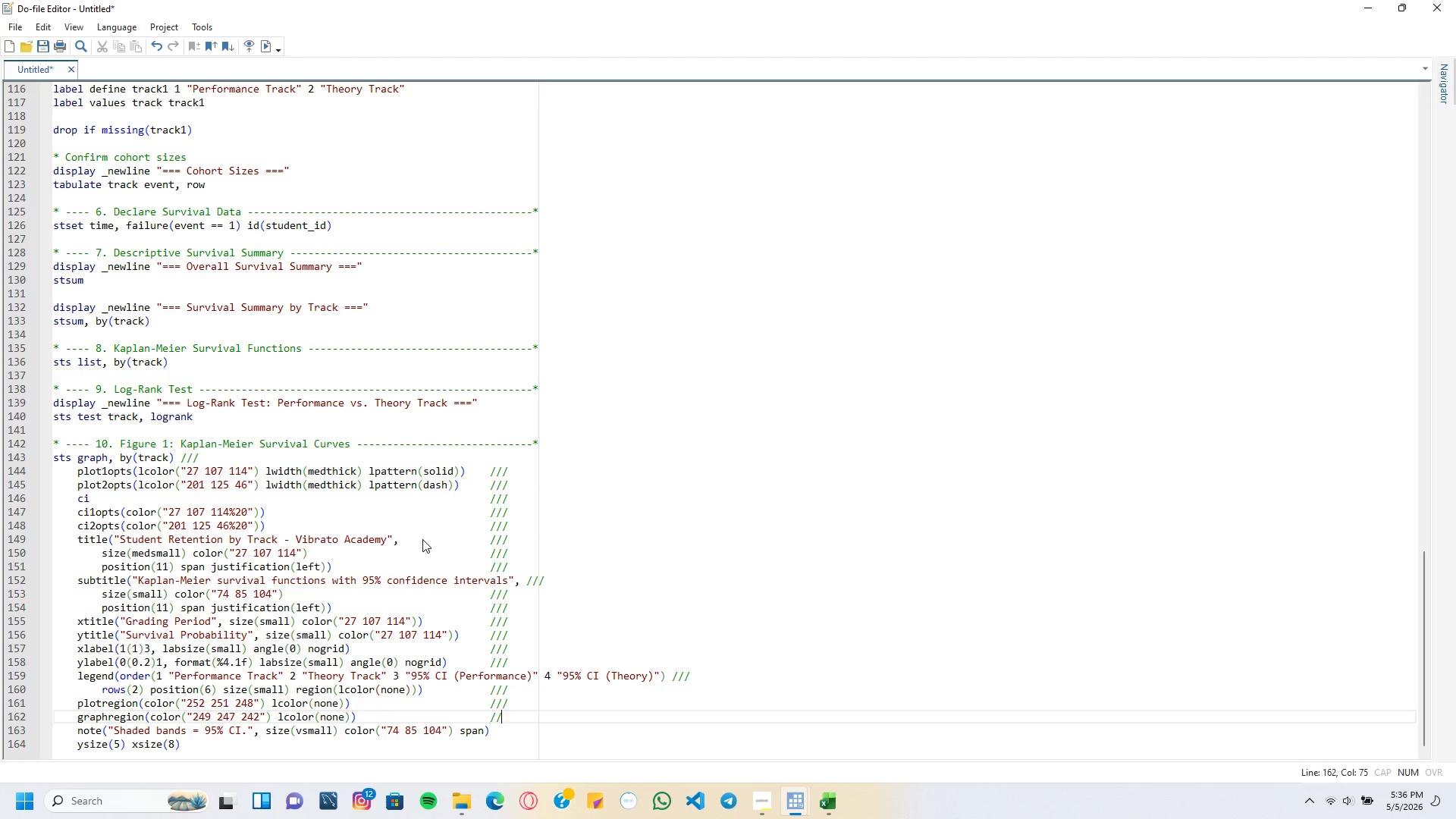 
key(Slash)
 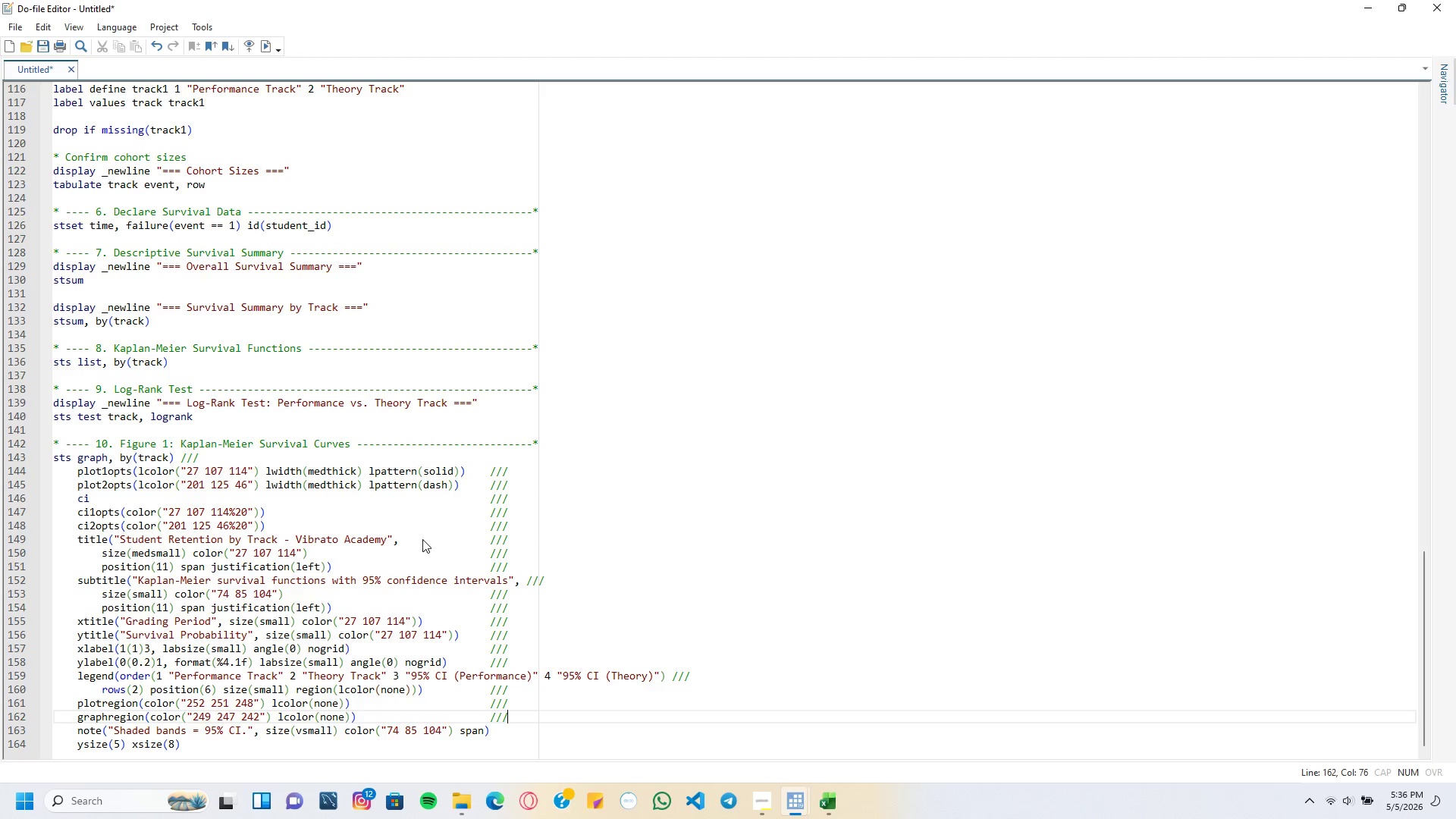 
key(ArrowDown)
 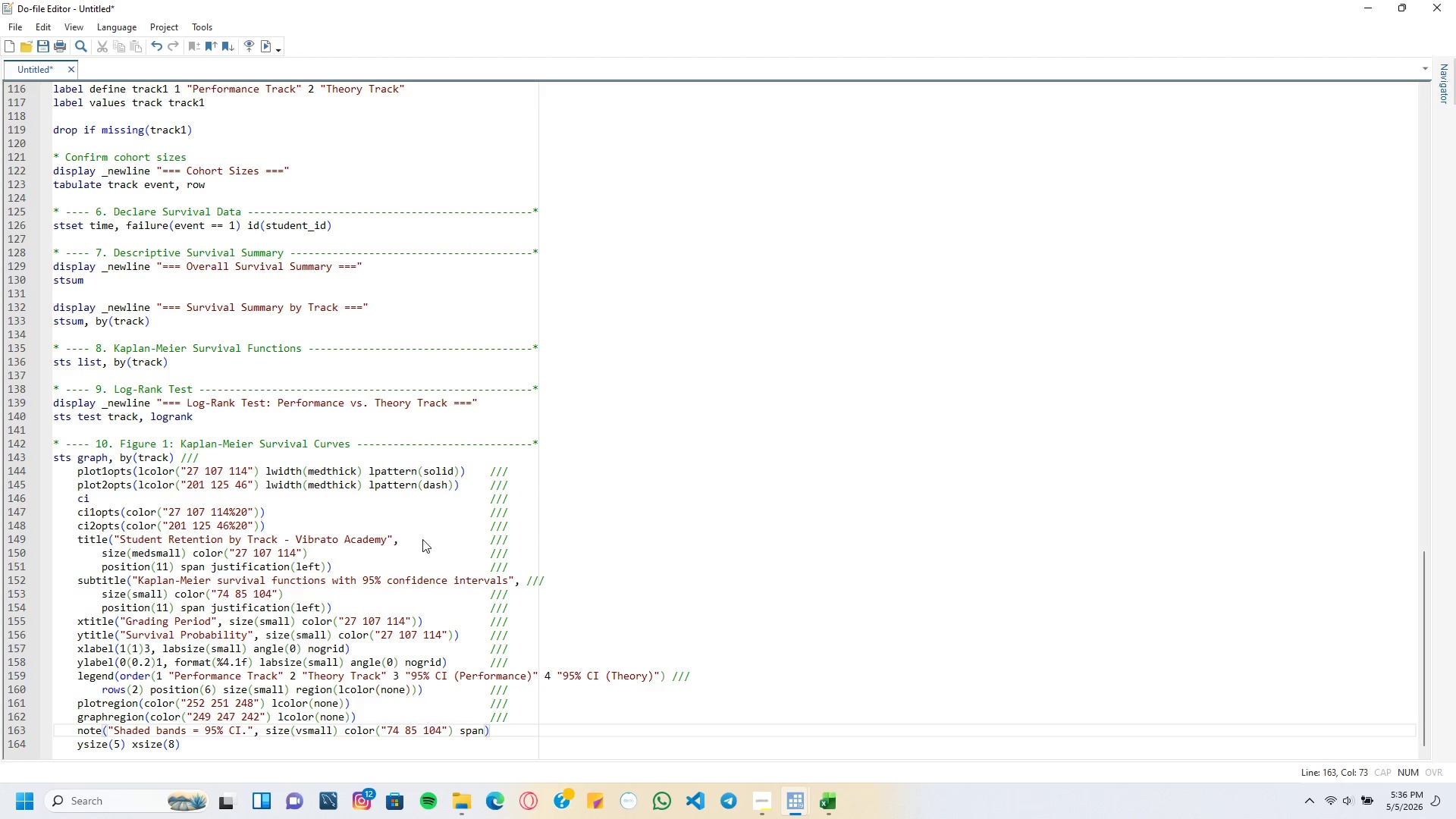 
key(Space)
 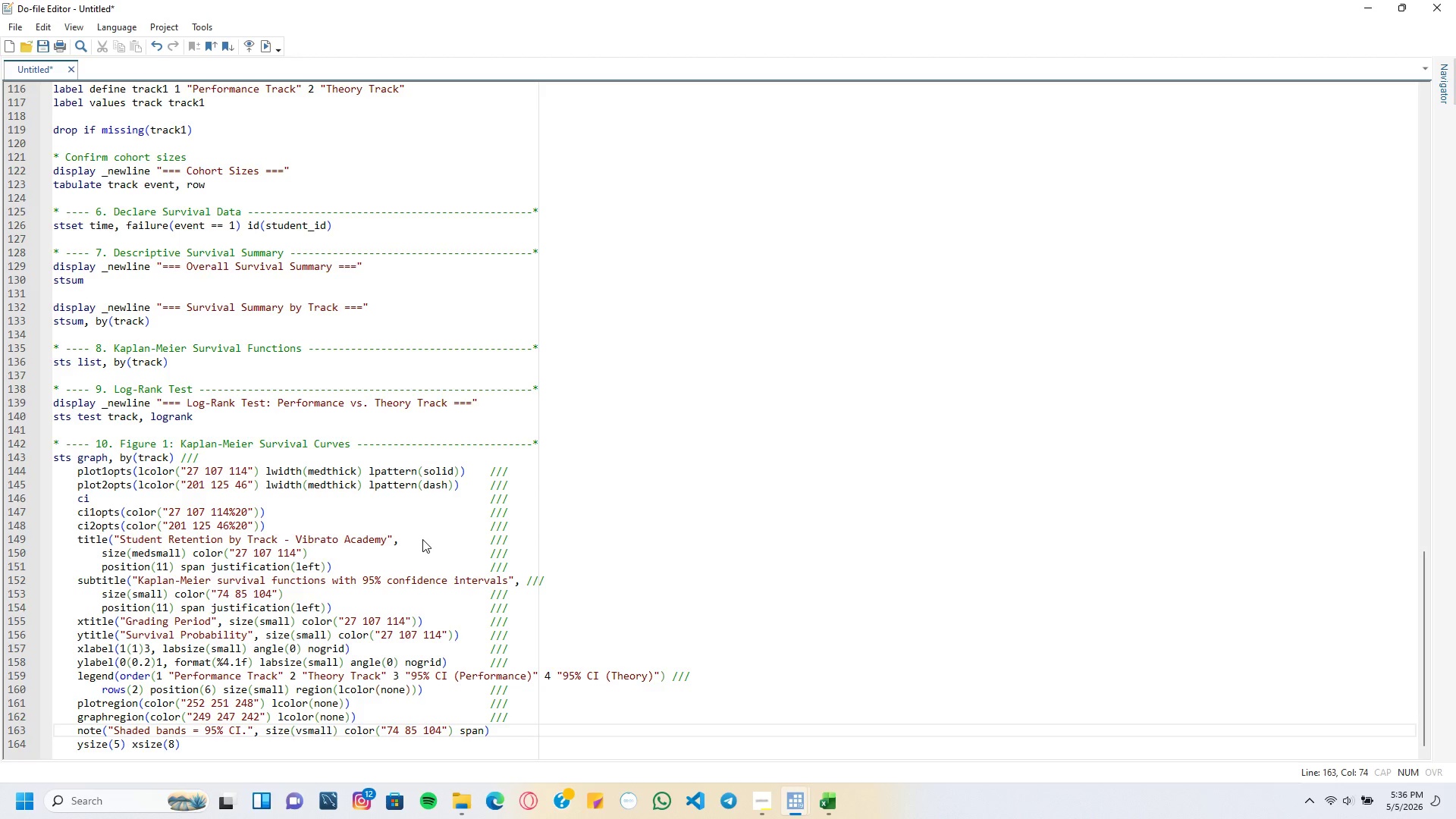 
key(Slash)
 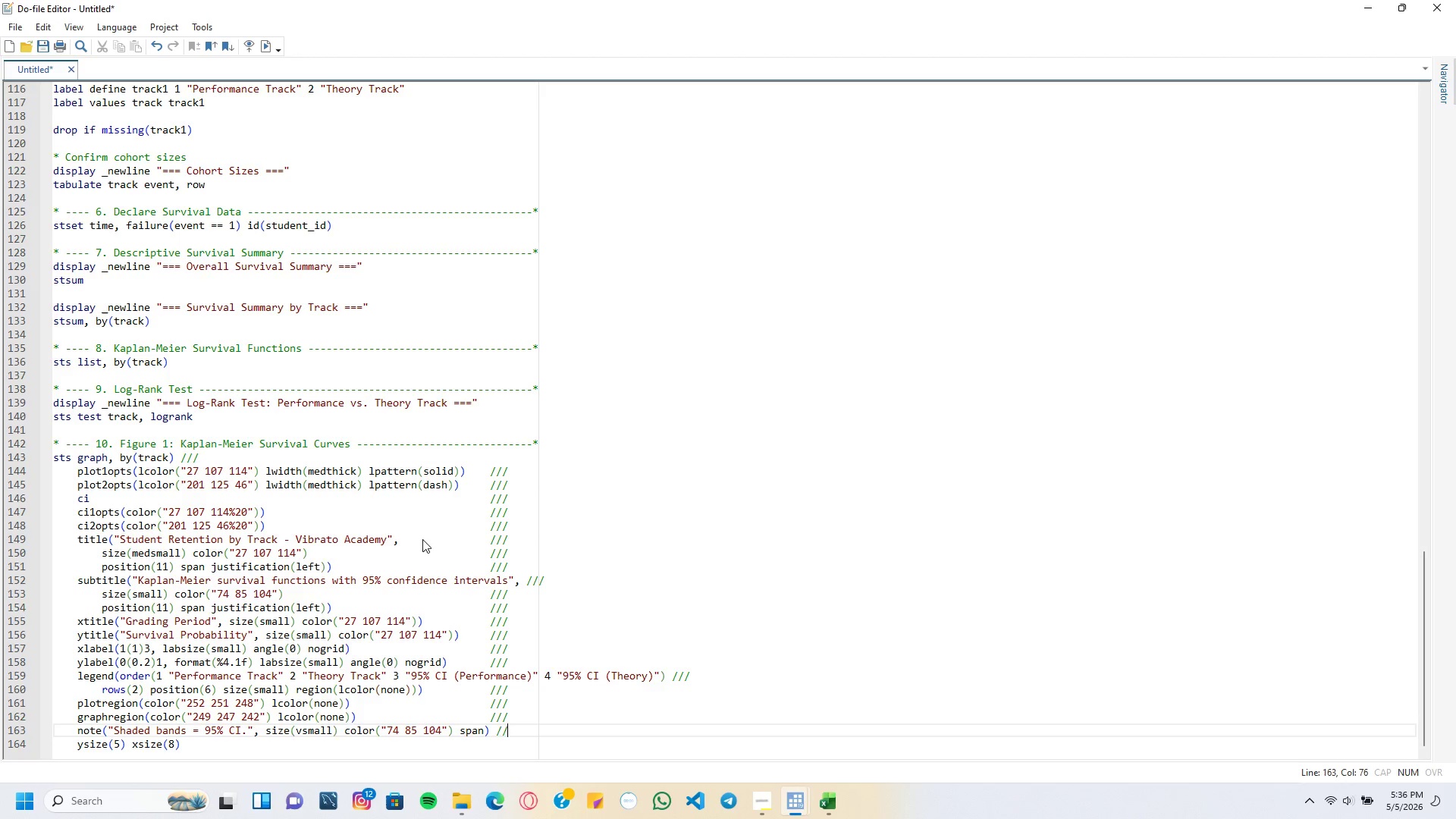 
key(Slash)
 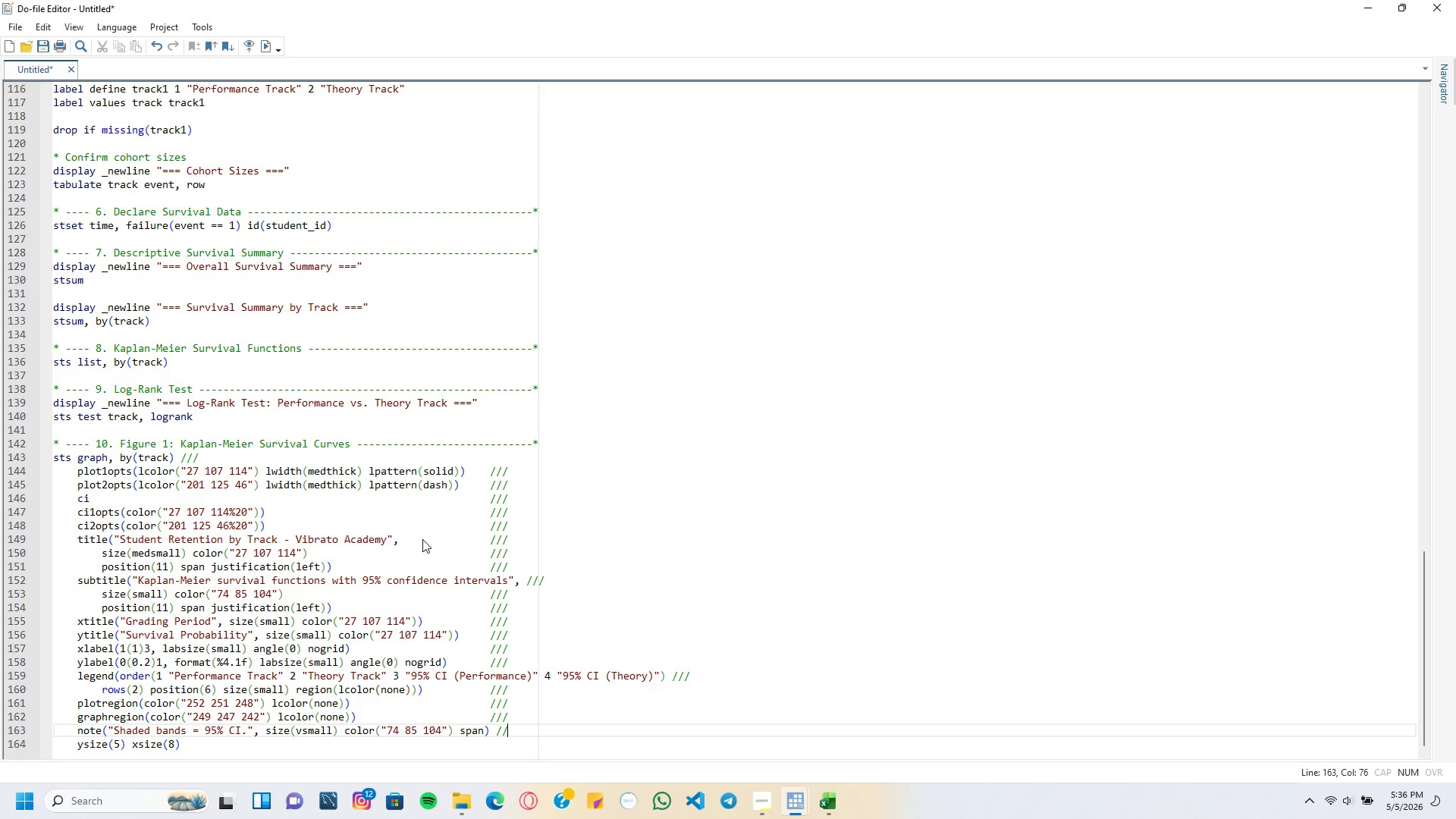 
key(Slash)
 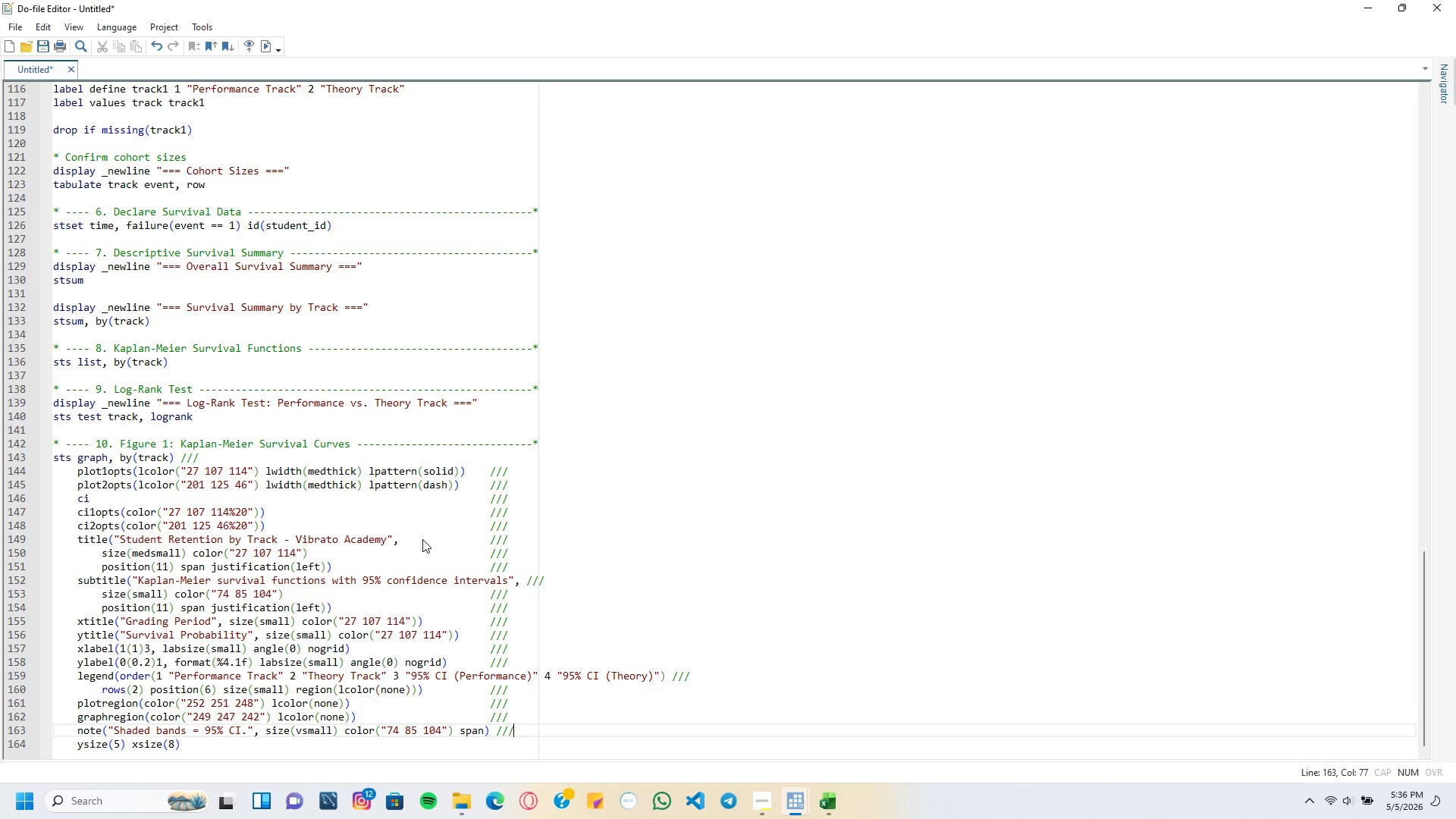 
key(ArrowDown)
 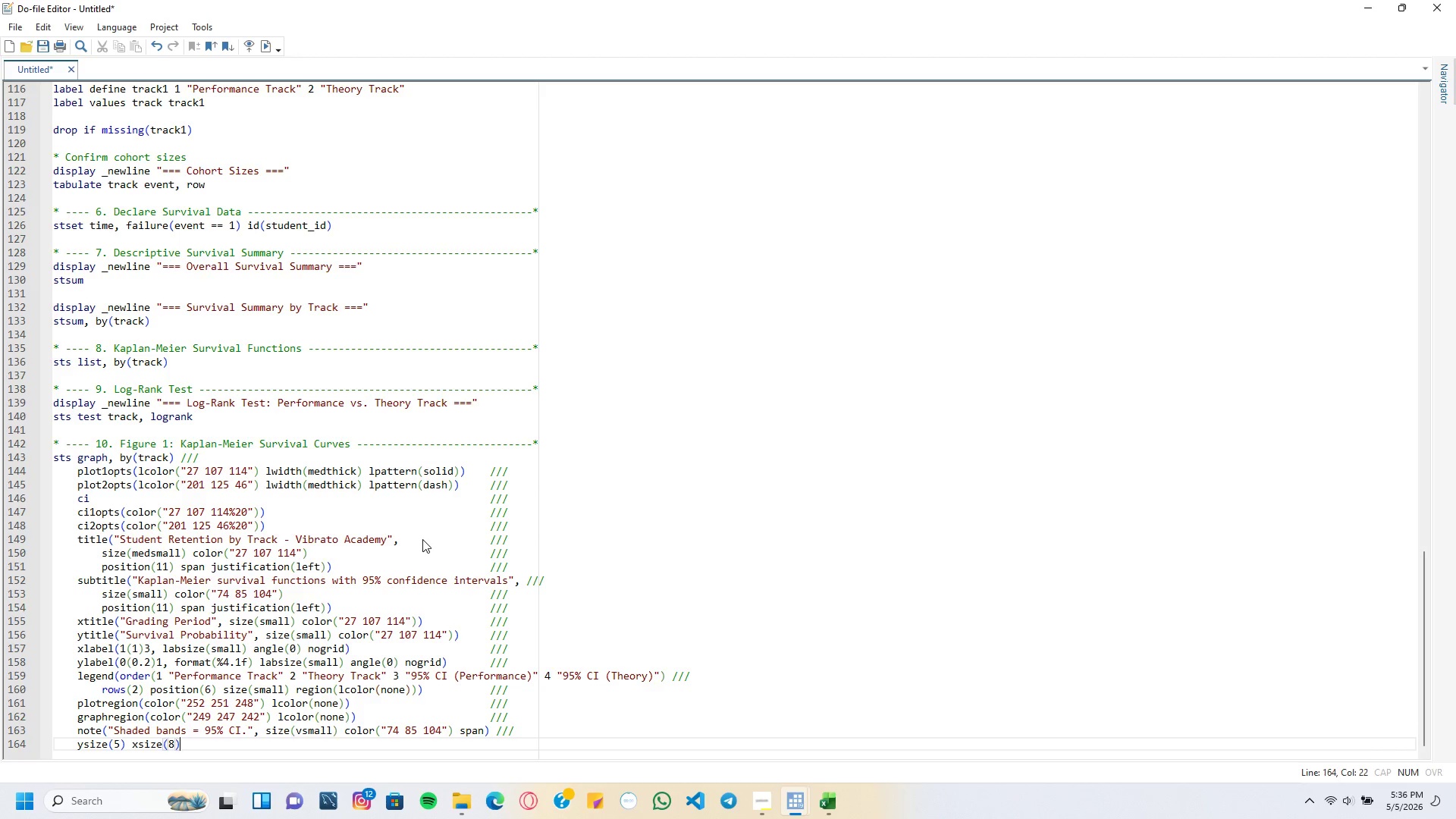 
key(Enter)
 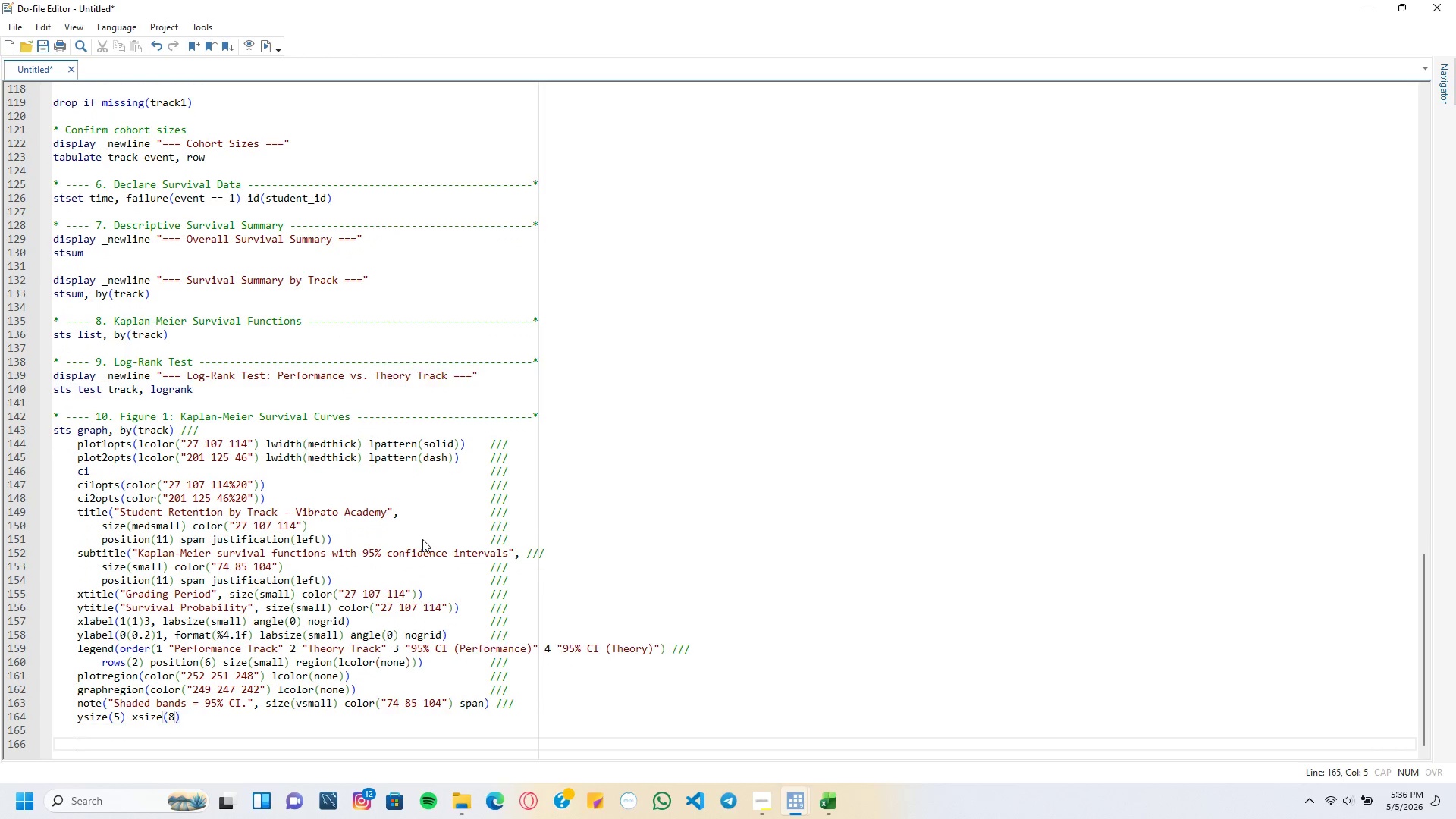 
key(Enter)
 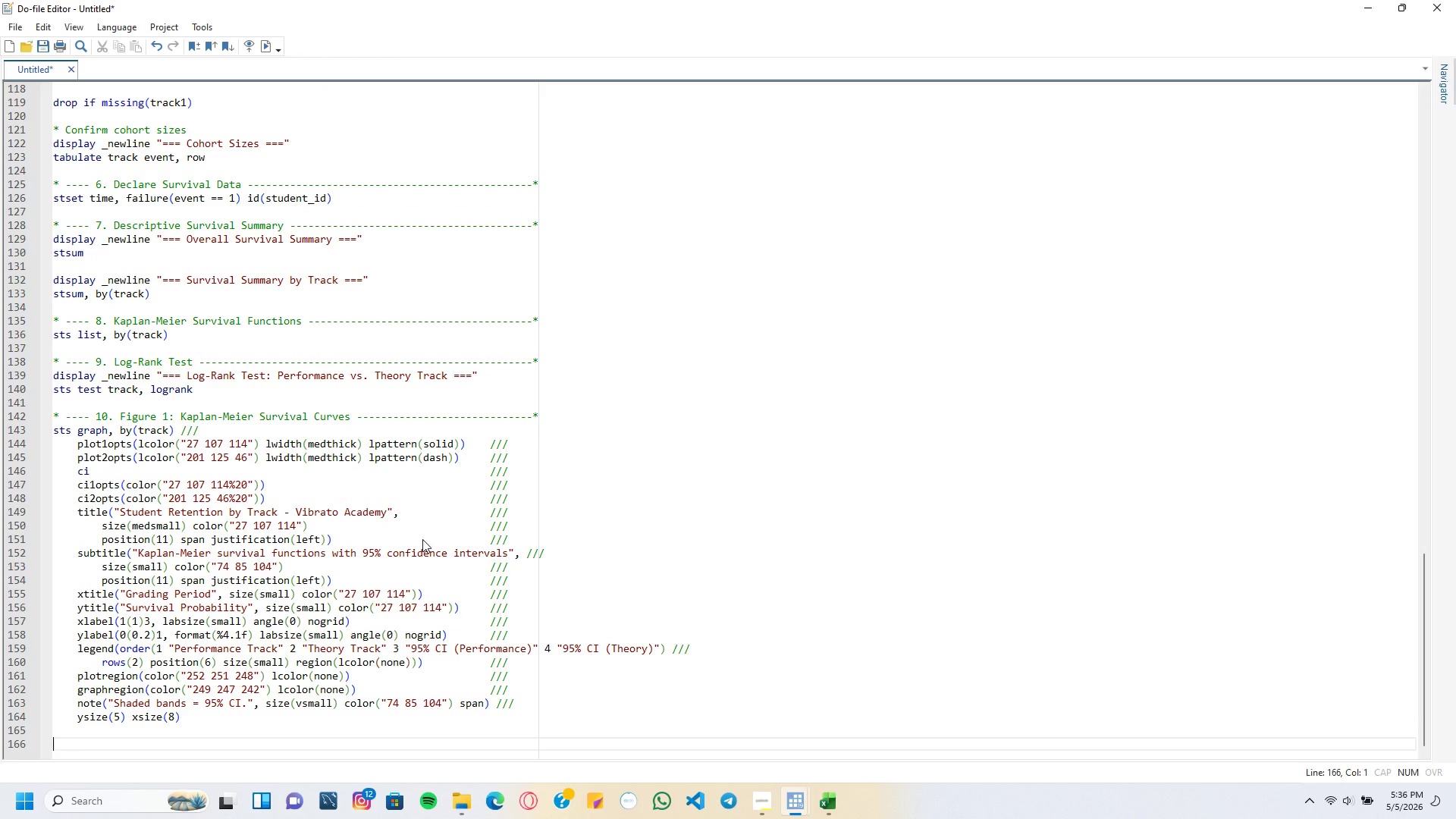 
key(Backspace)
type(graph export "fig1_km_survival)c)
key(Backspace)
key(Backspace)
type(_curves.pdf)
 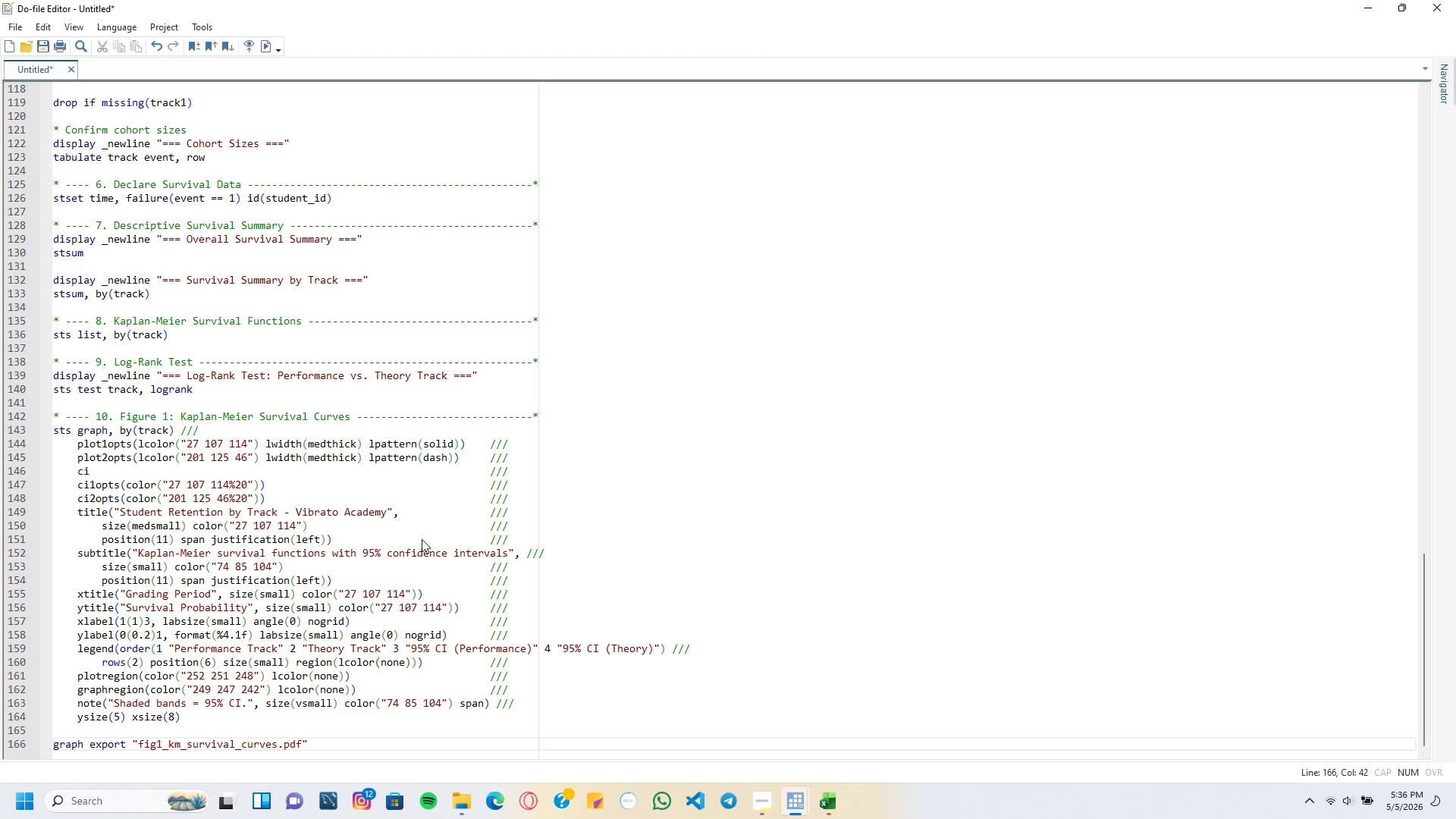 
key(ArrowRight)
 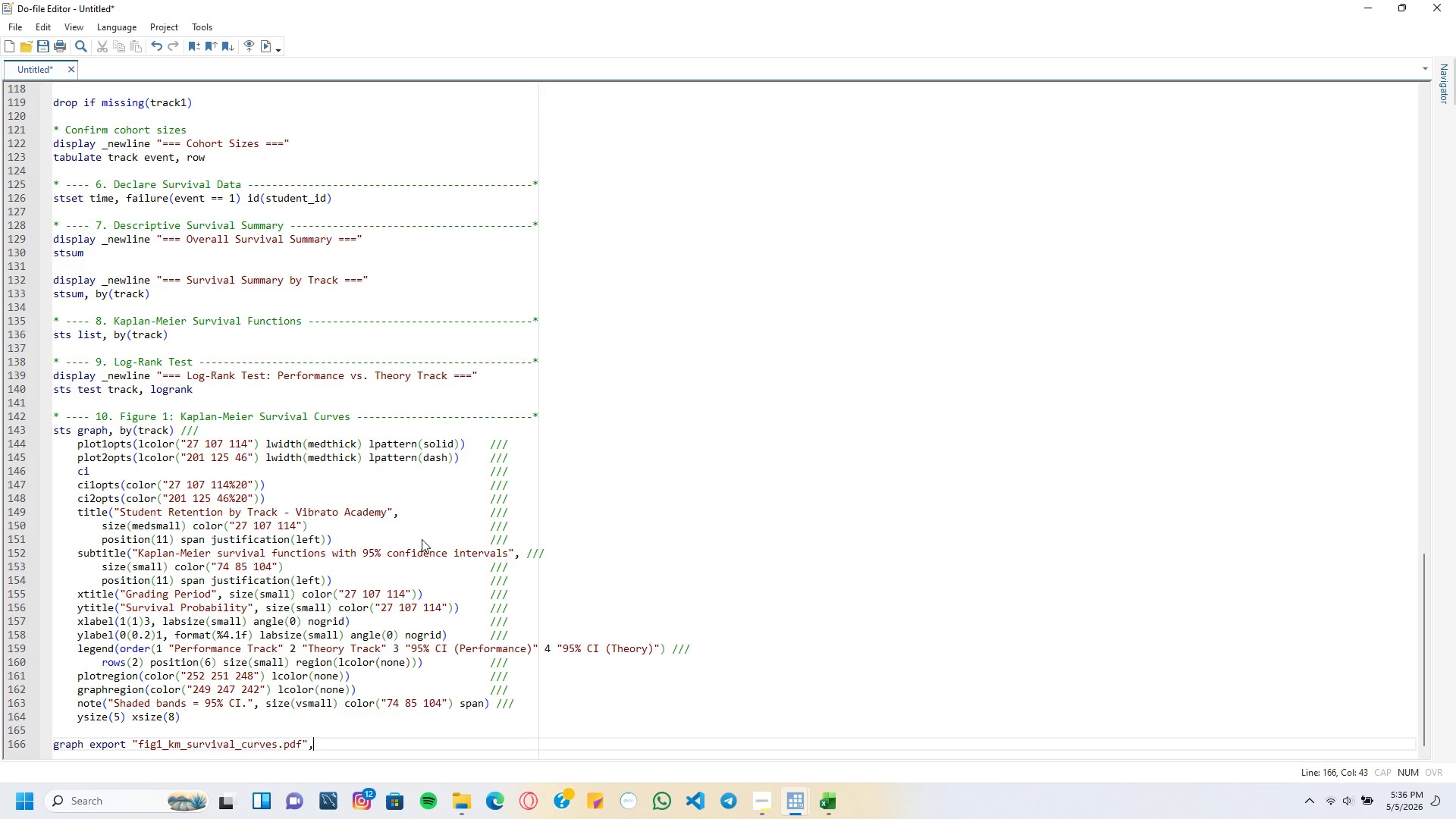 
type(, replace)
 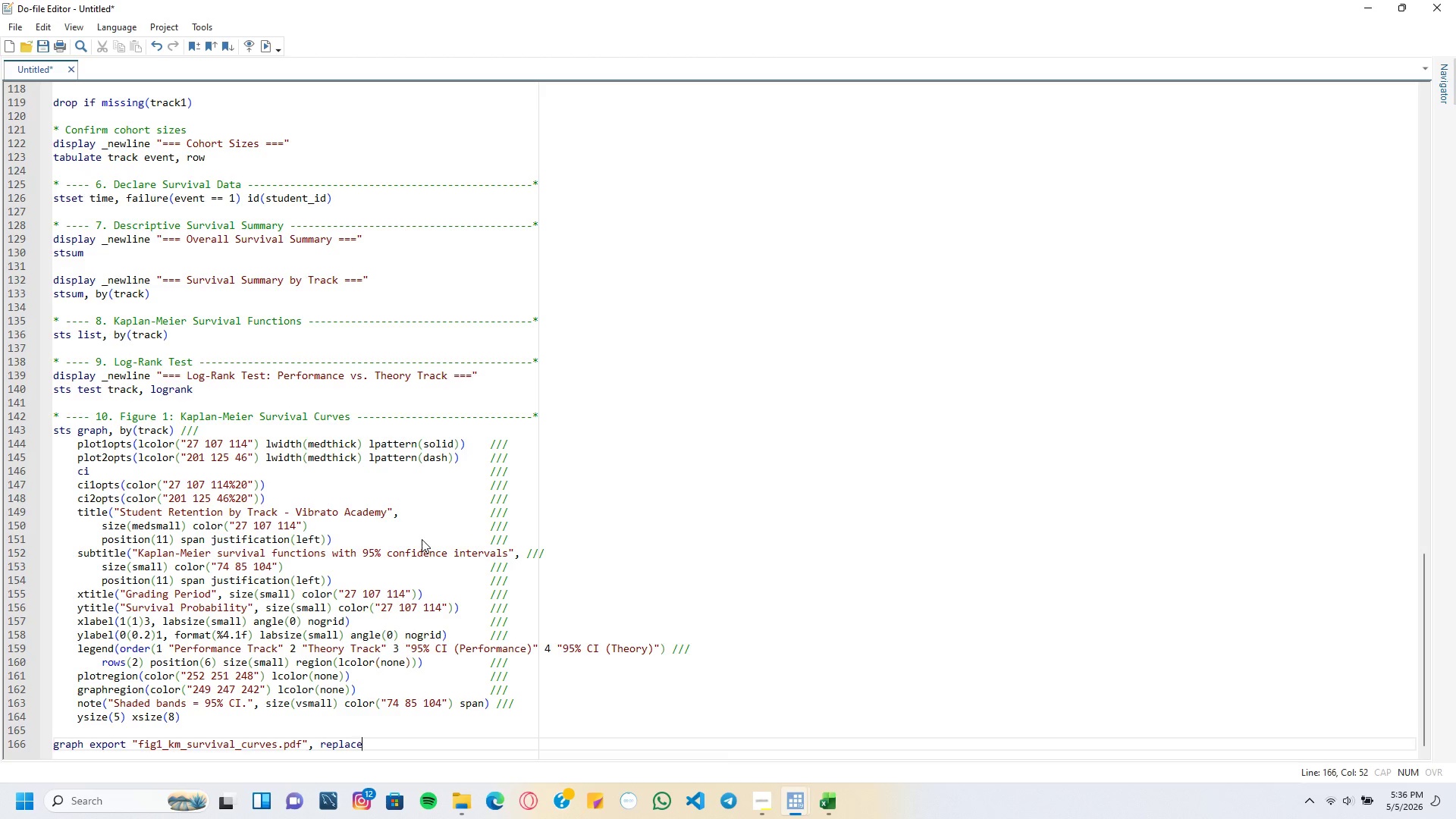 
key(Enter)
 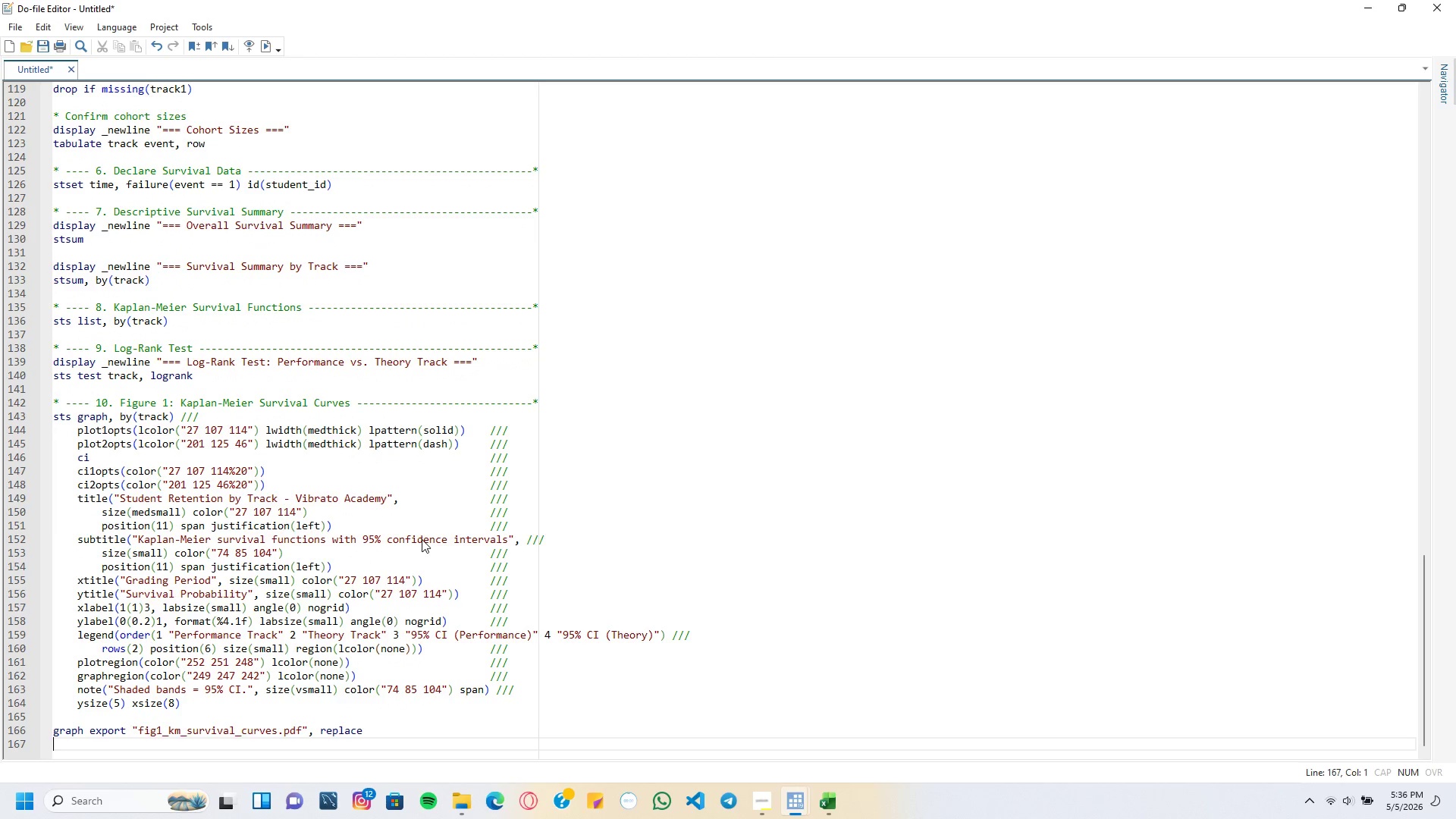 
type(graph export :)
key(Backspace)
type("fig1_km_suri)
key(Backspace)
type(vivl)
key(Backspace)
type(al_curves.png)
 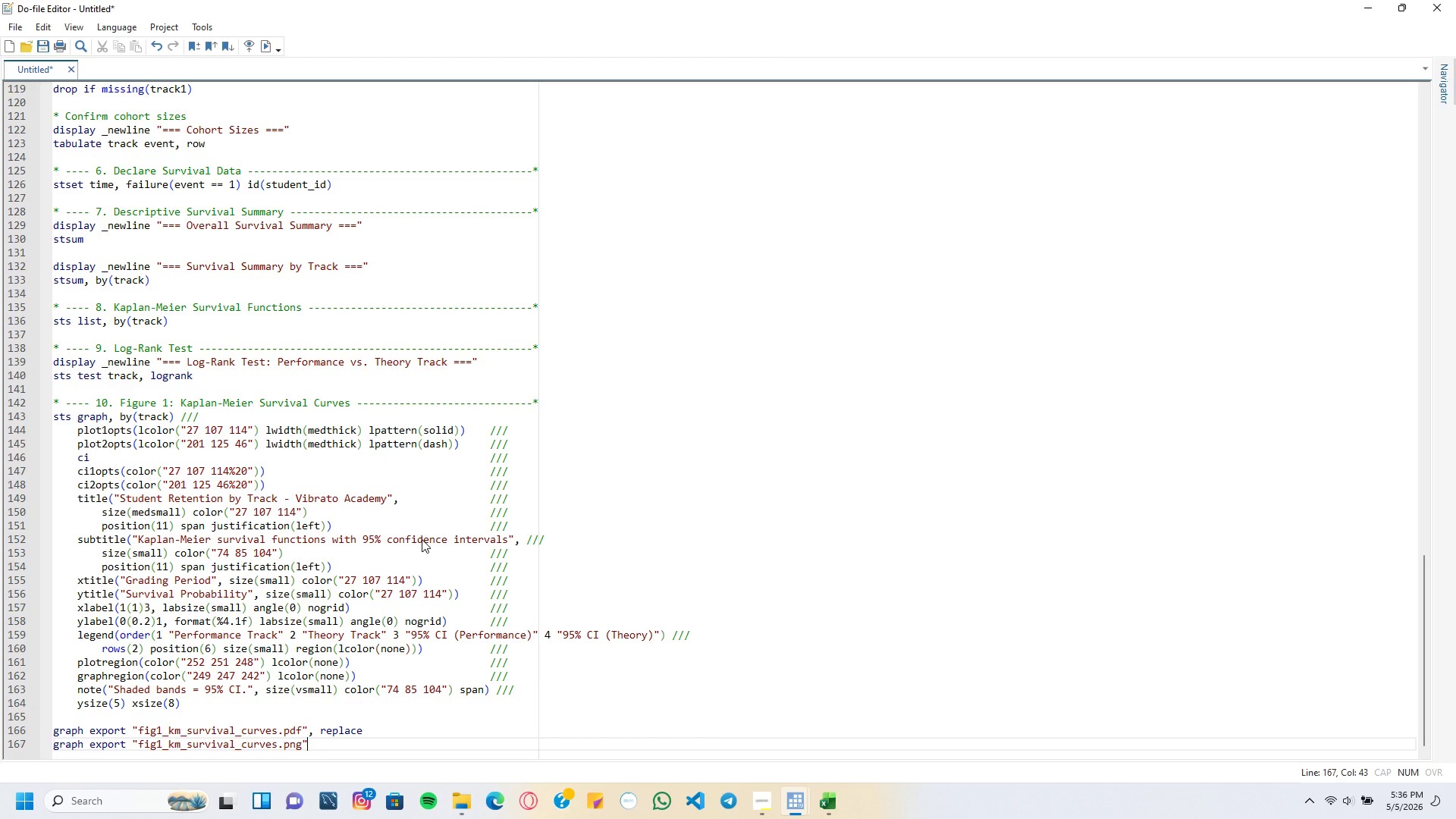 
 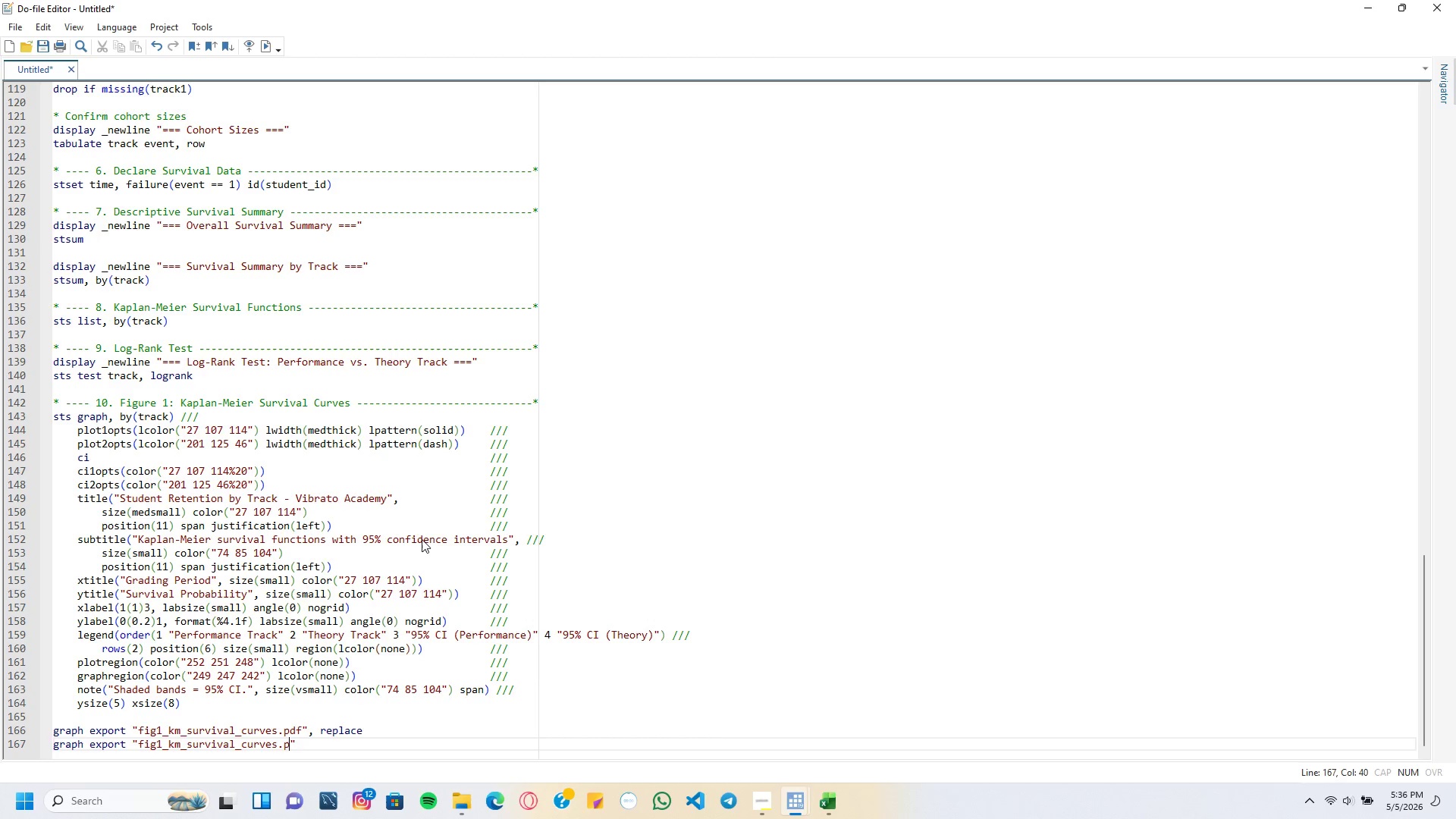 
key(ArrowRight)
 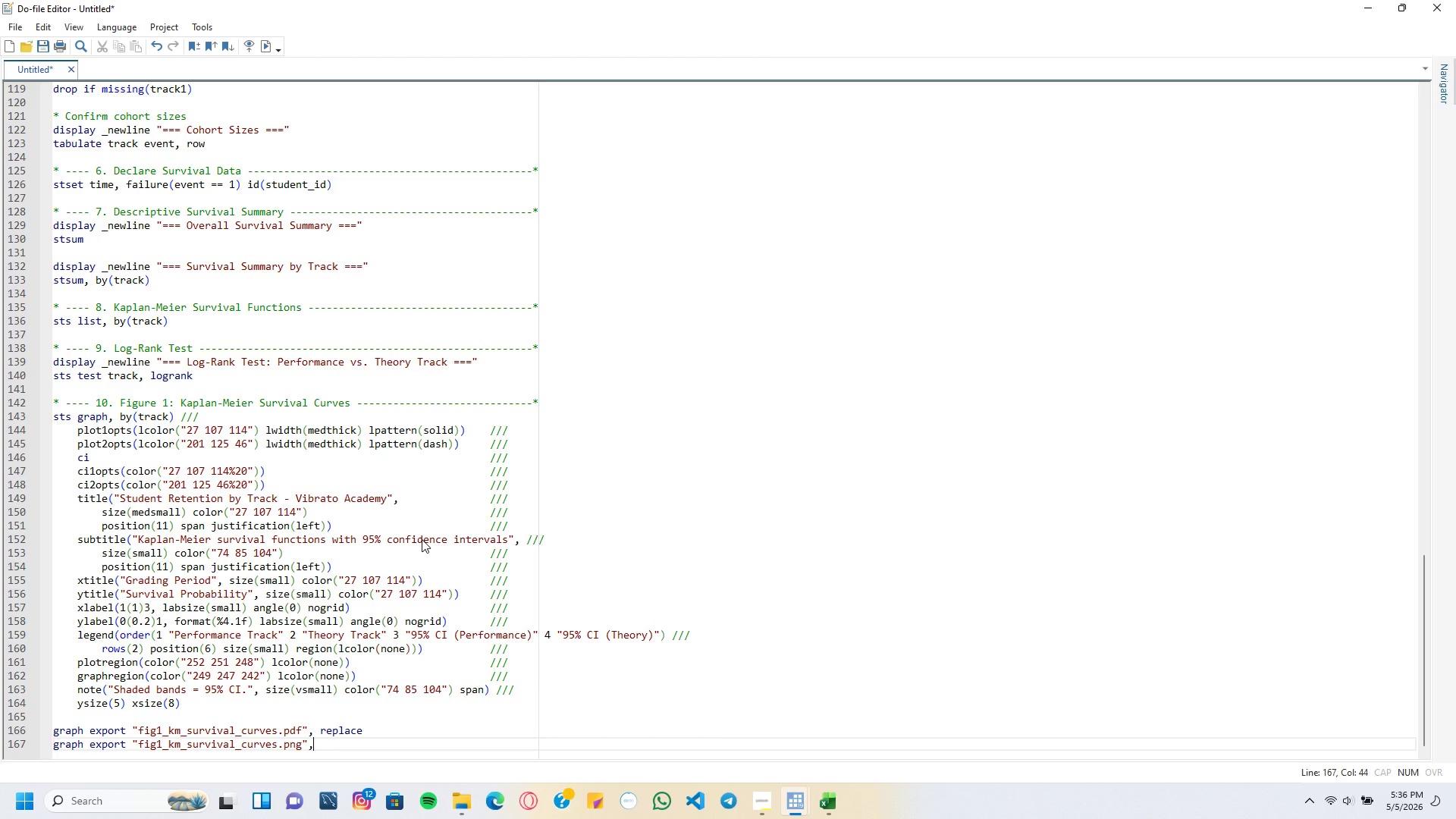 
type(, replace width ()
key(Backspace)
key(Backspace)
type((2400)
 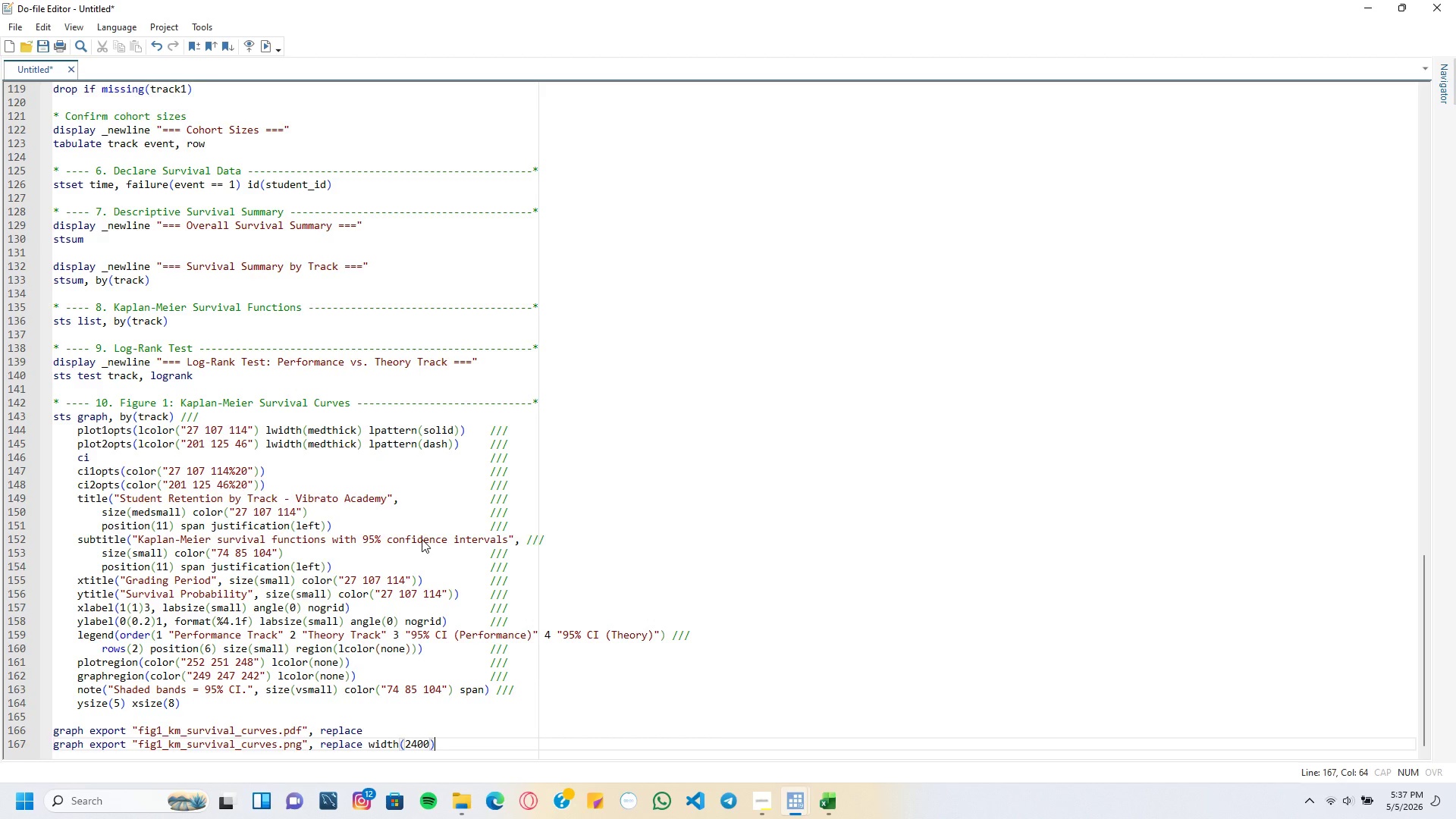 
 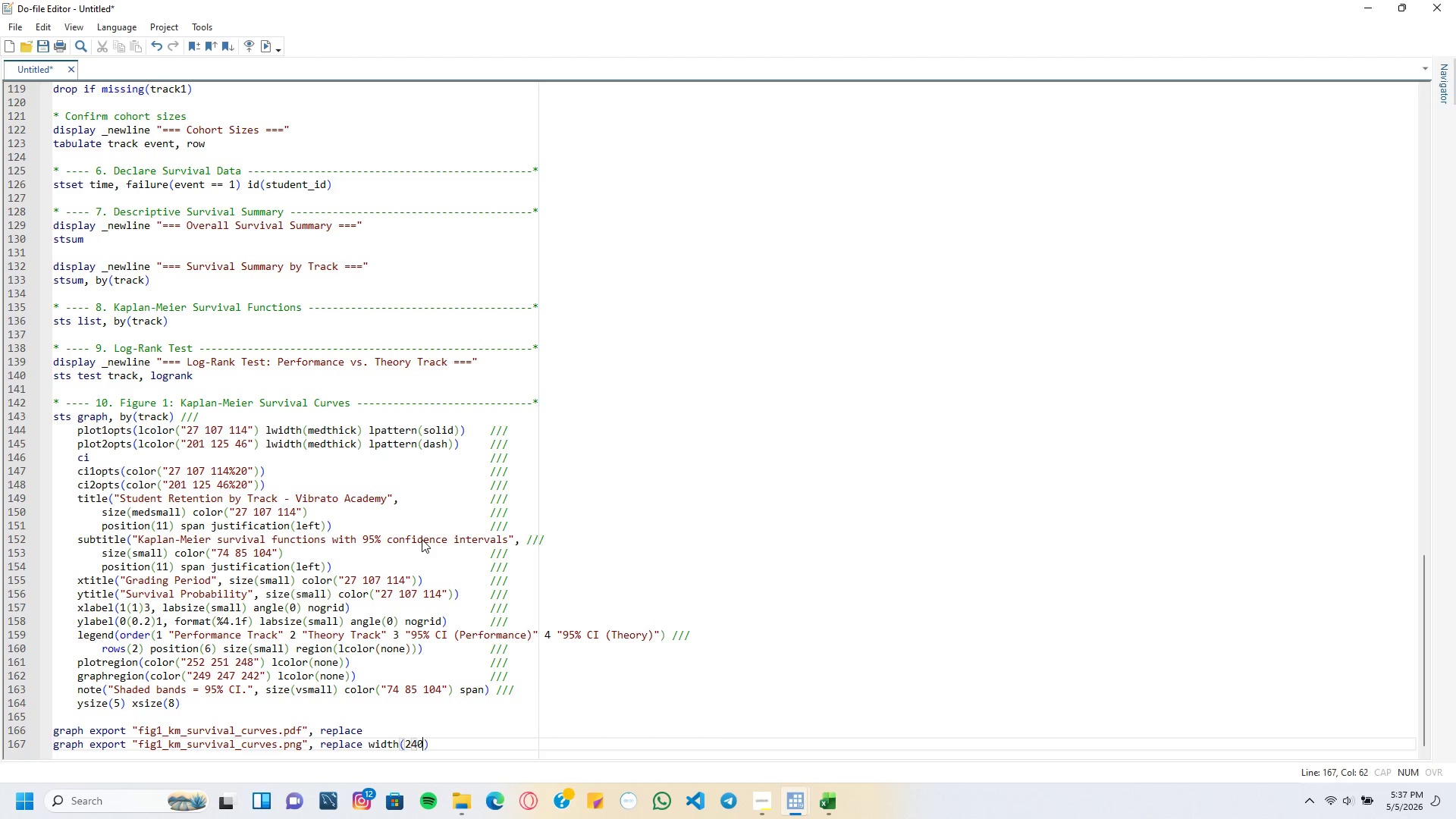 
key(ArrowRight)
 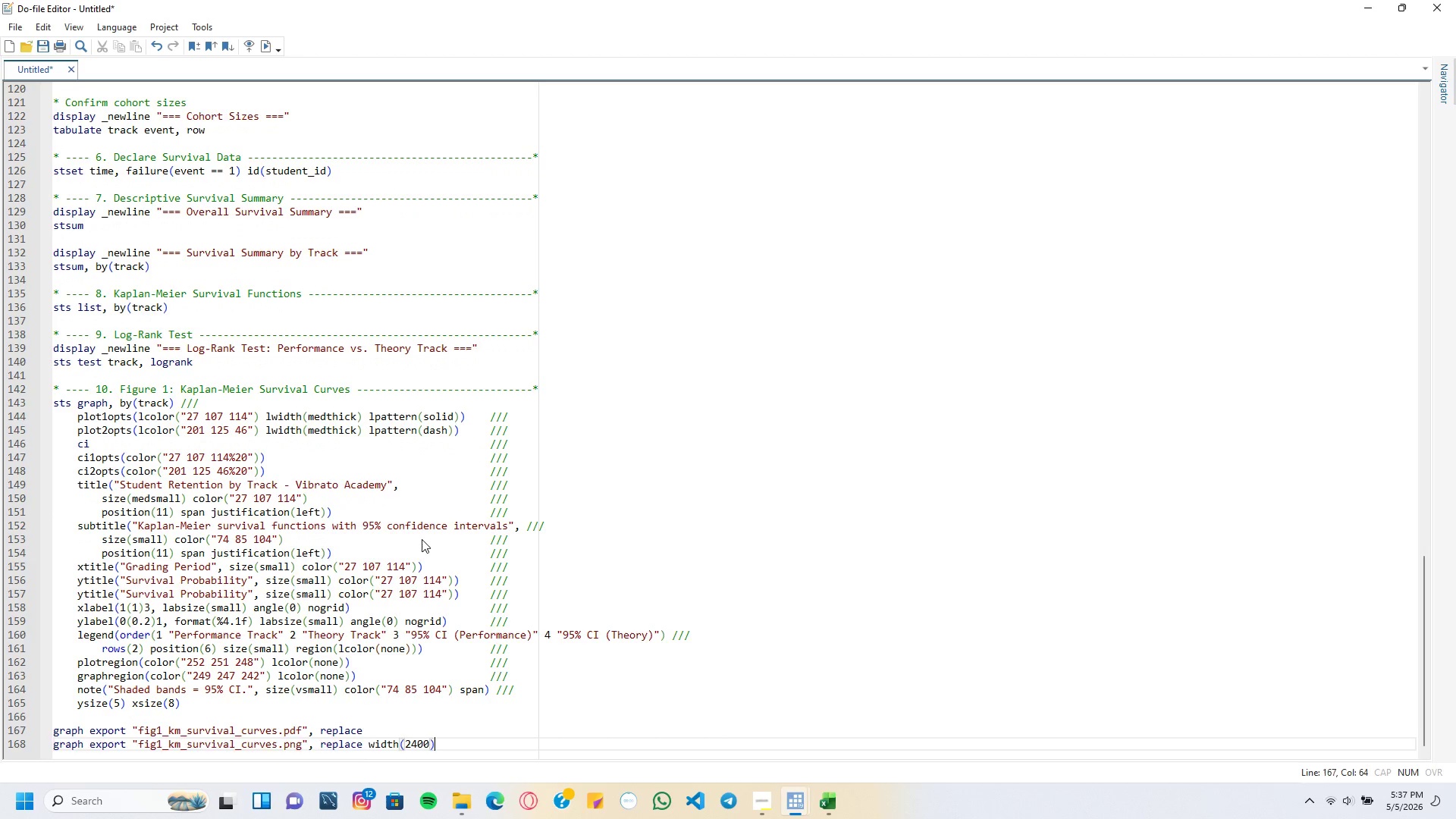 
key(Enter)
 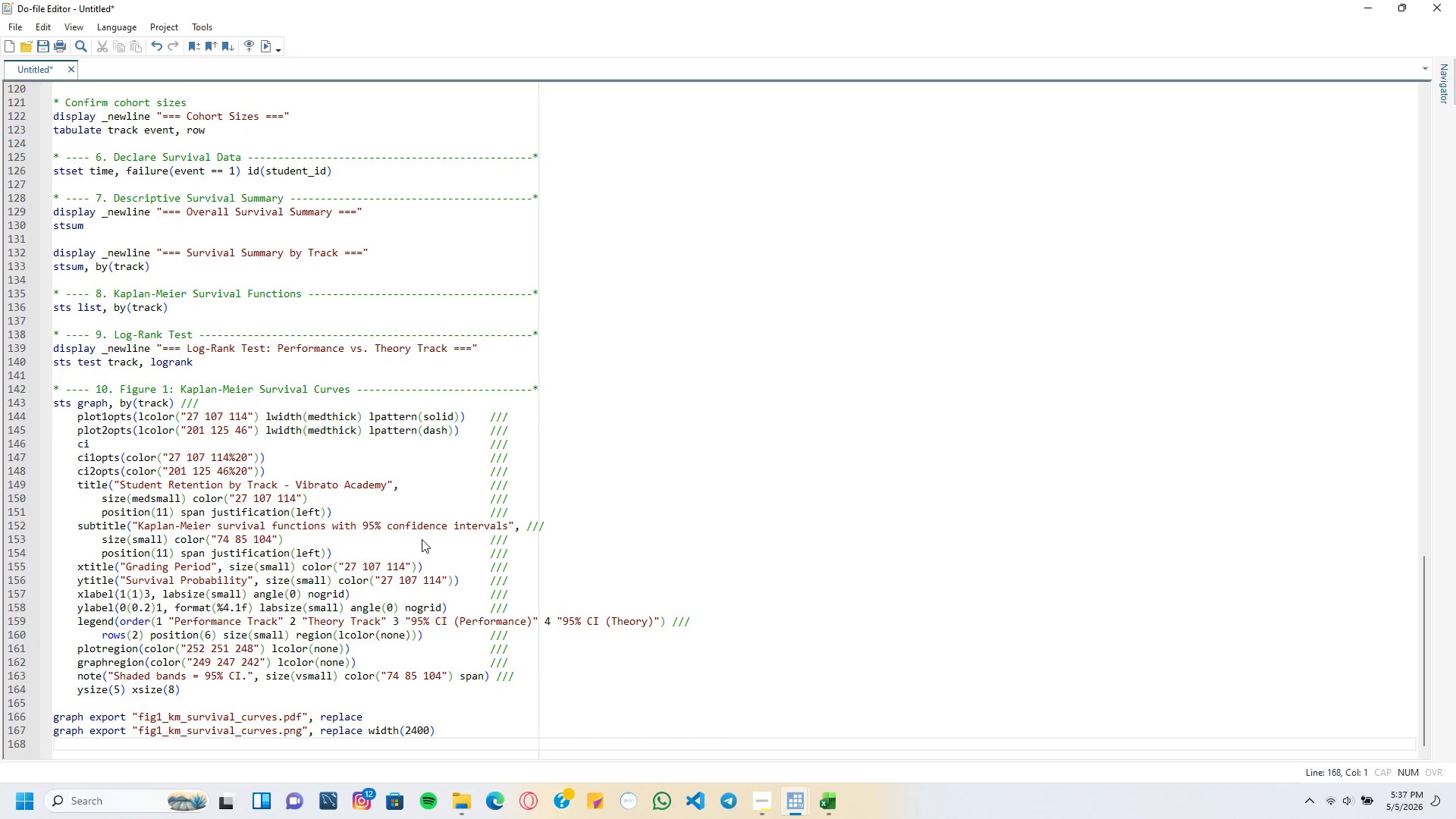 
type(graph save "fig1_km_survival_curves.p)
key(Backspace)
type(gph)
 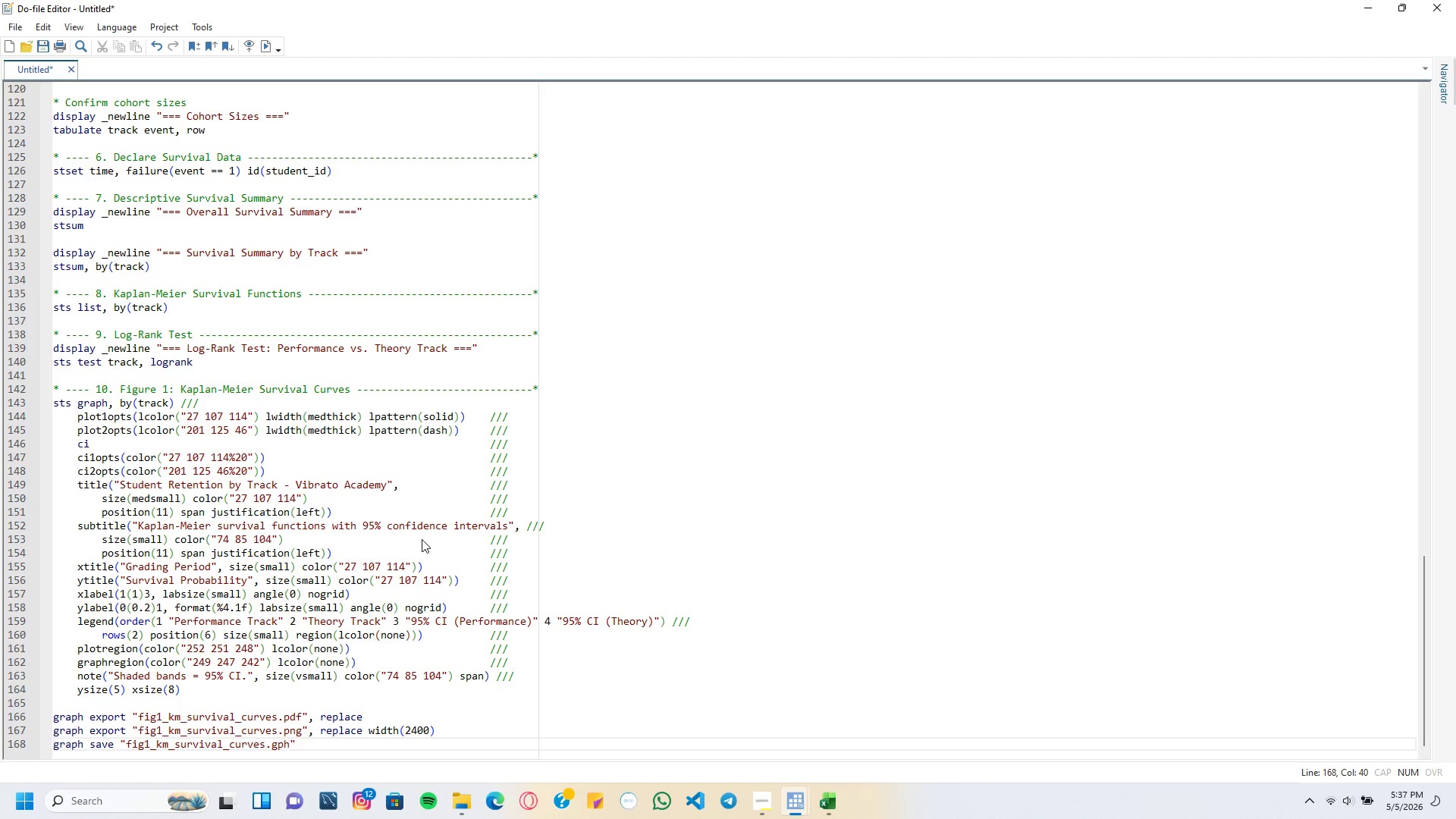 
key(ArrowRight)
 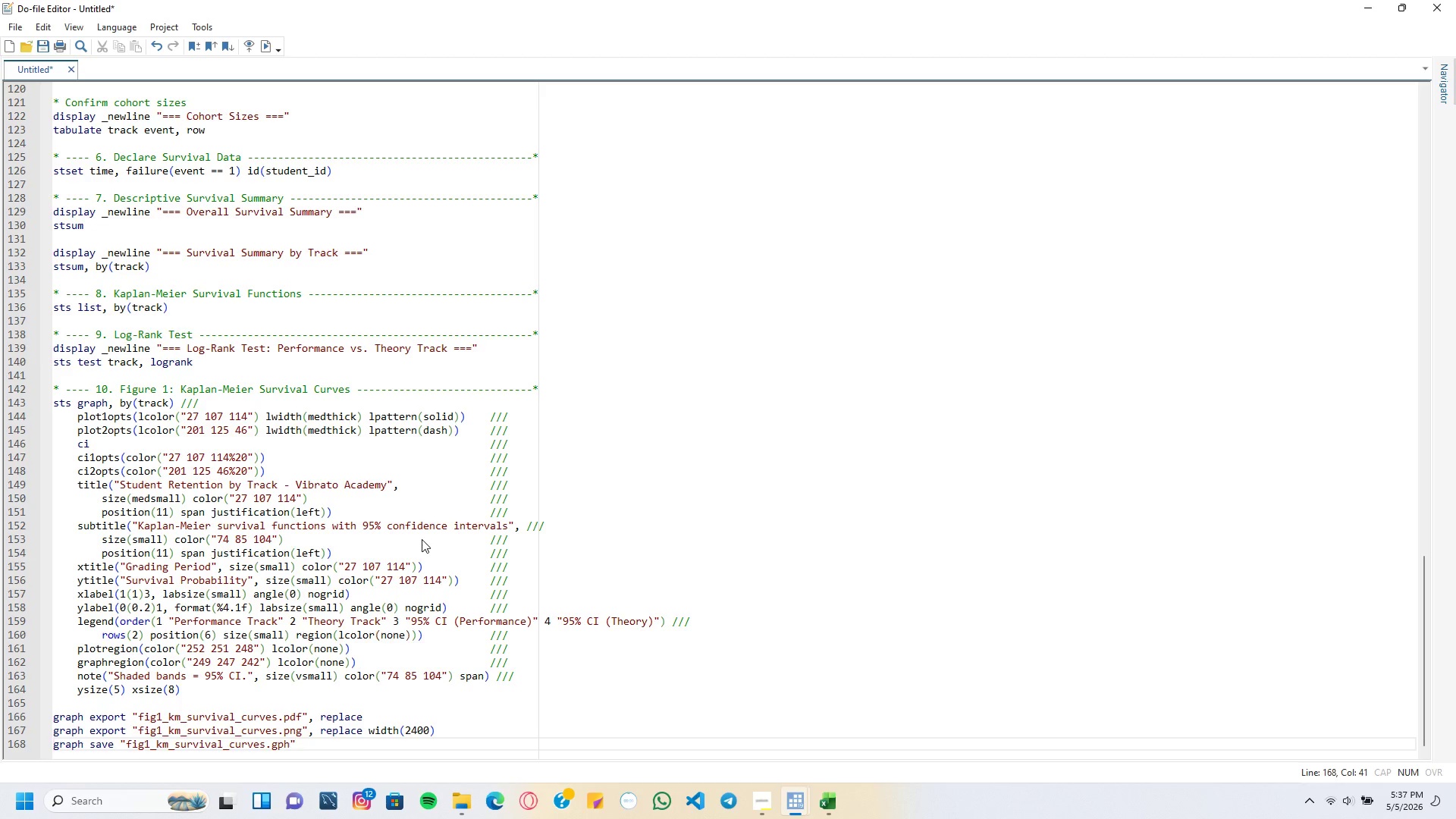 
type(, replace)
 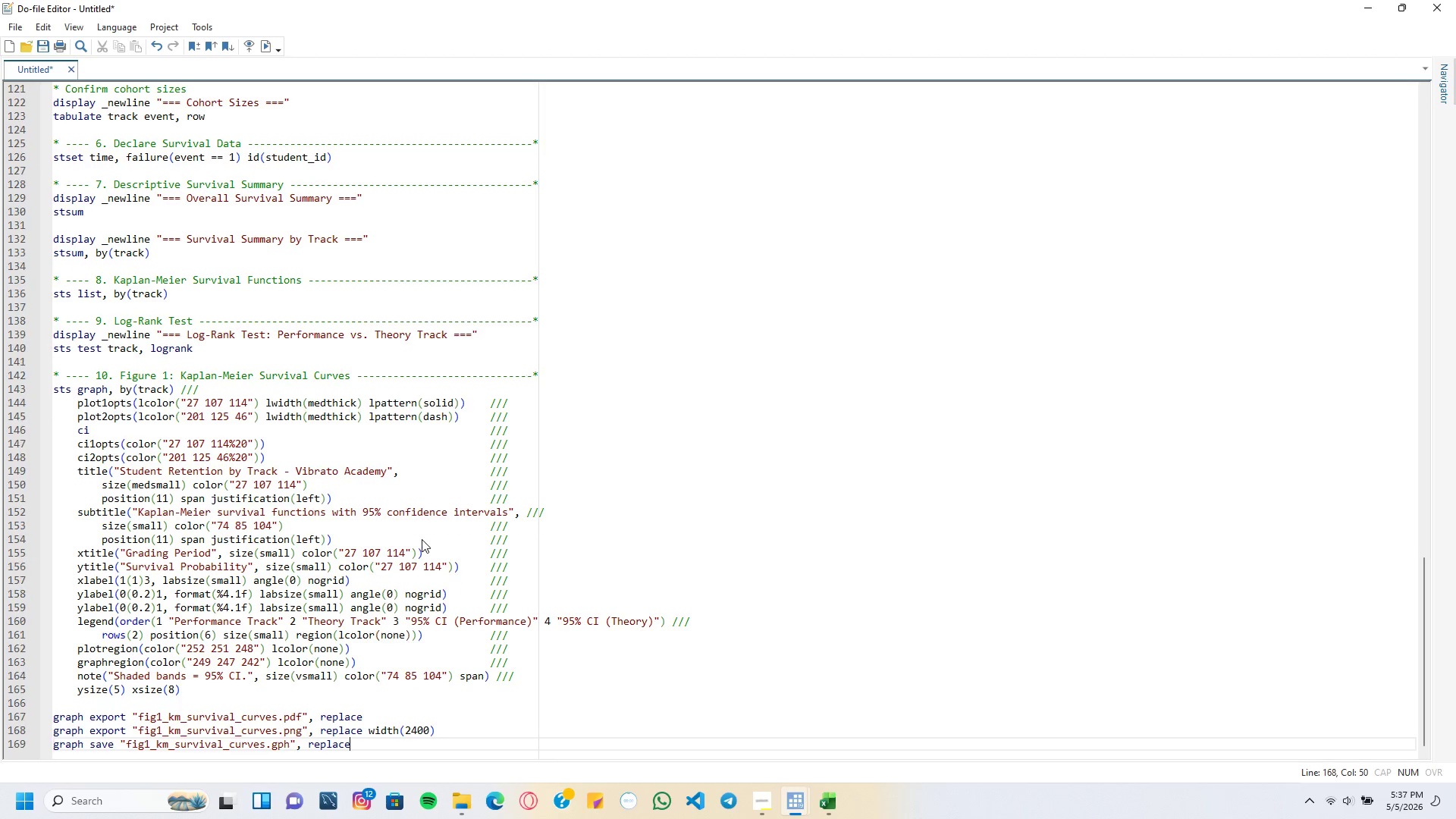 
key(Enter)
 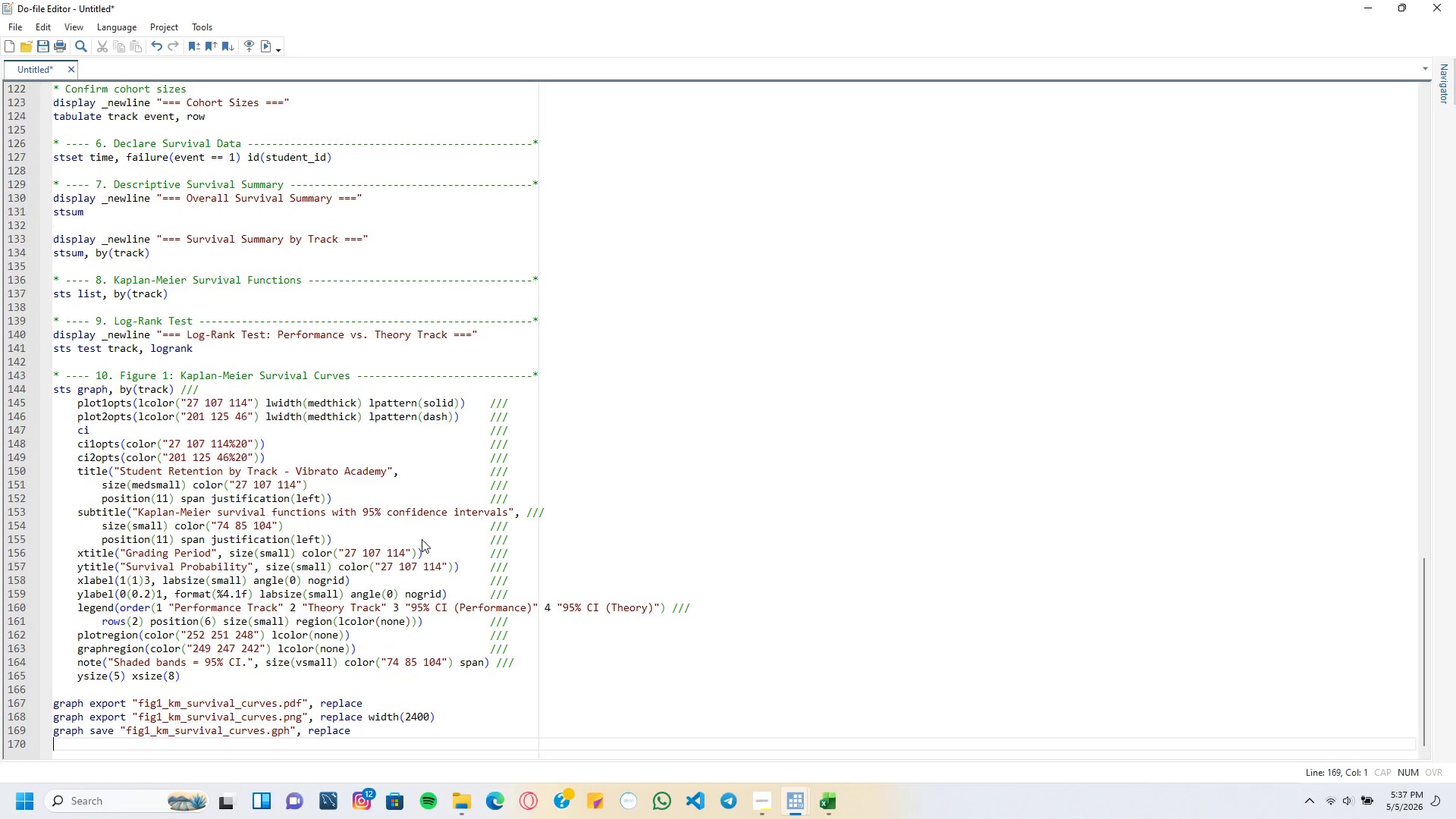 
key(Enter)
 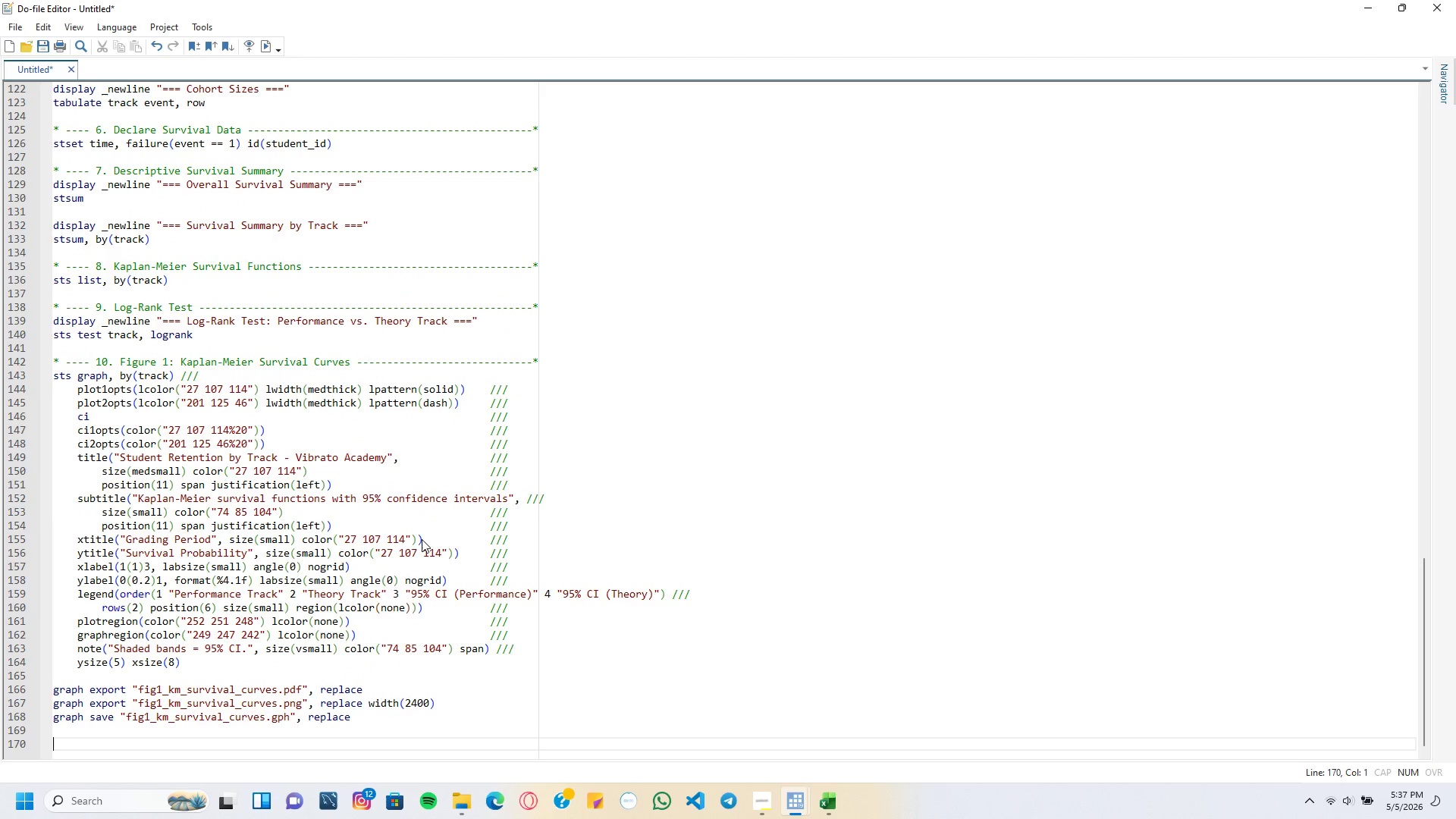 
wait(7.39)
 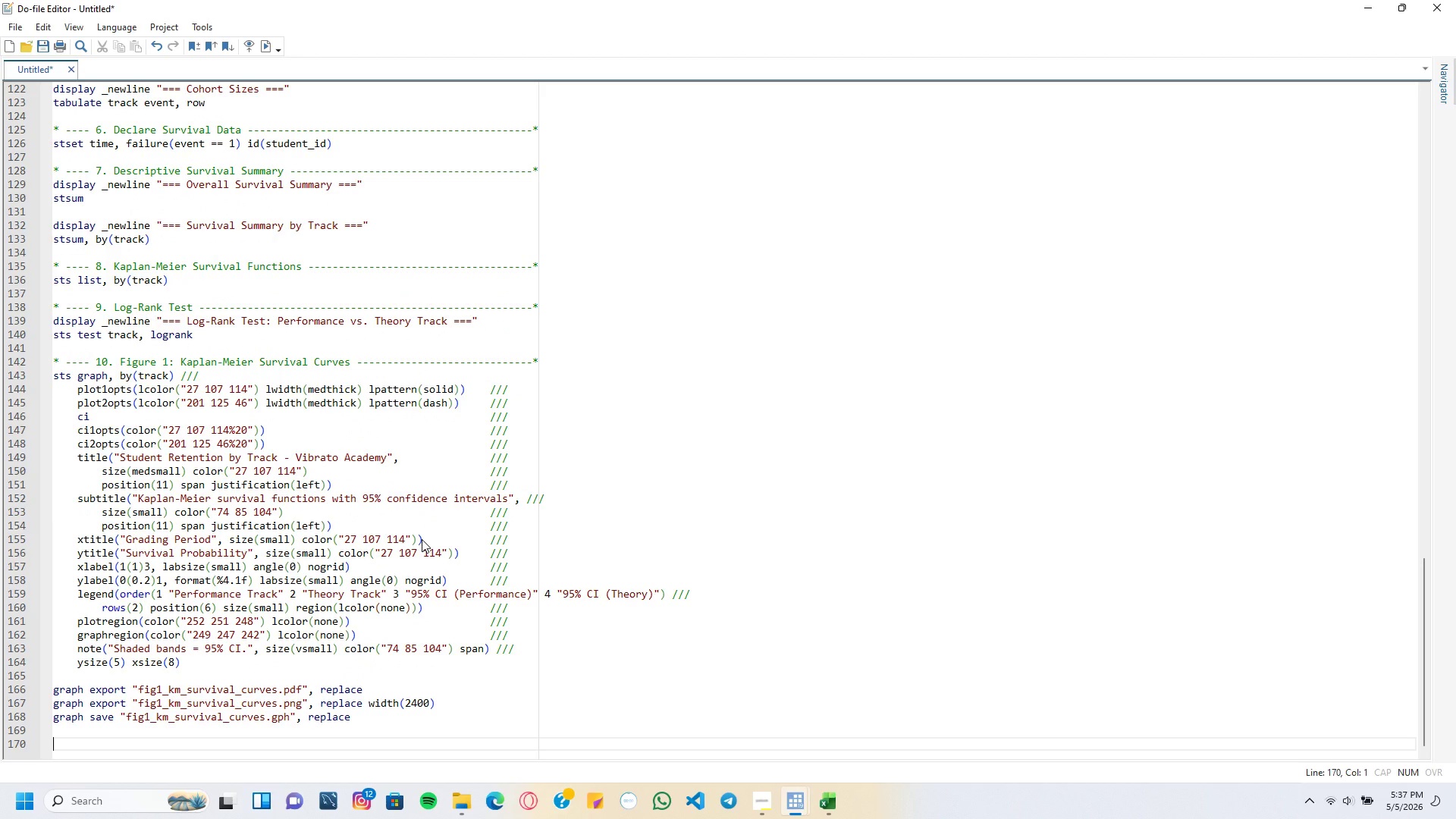 
type(* ---- 11. Figure 2: Nelson-Aalen Cumulative Hazard ---------------------------*)
 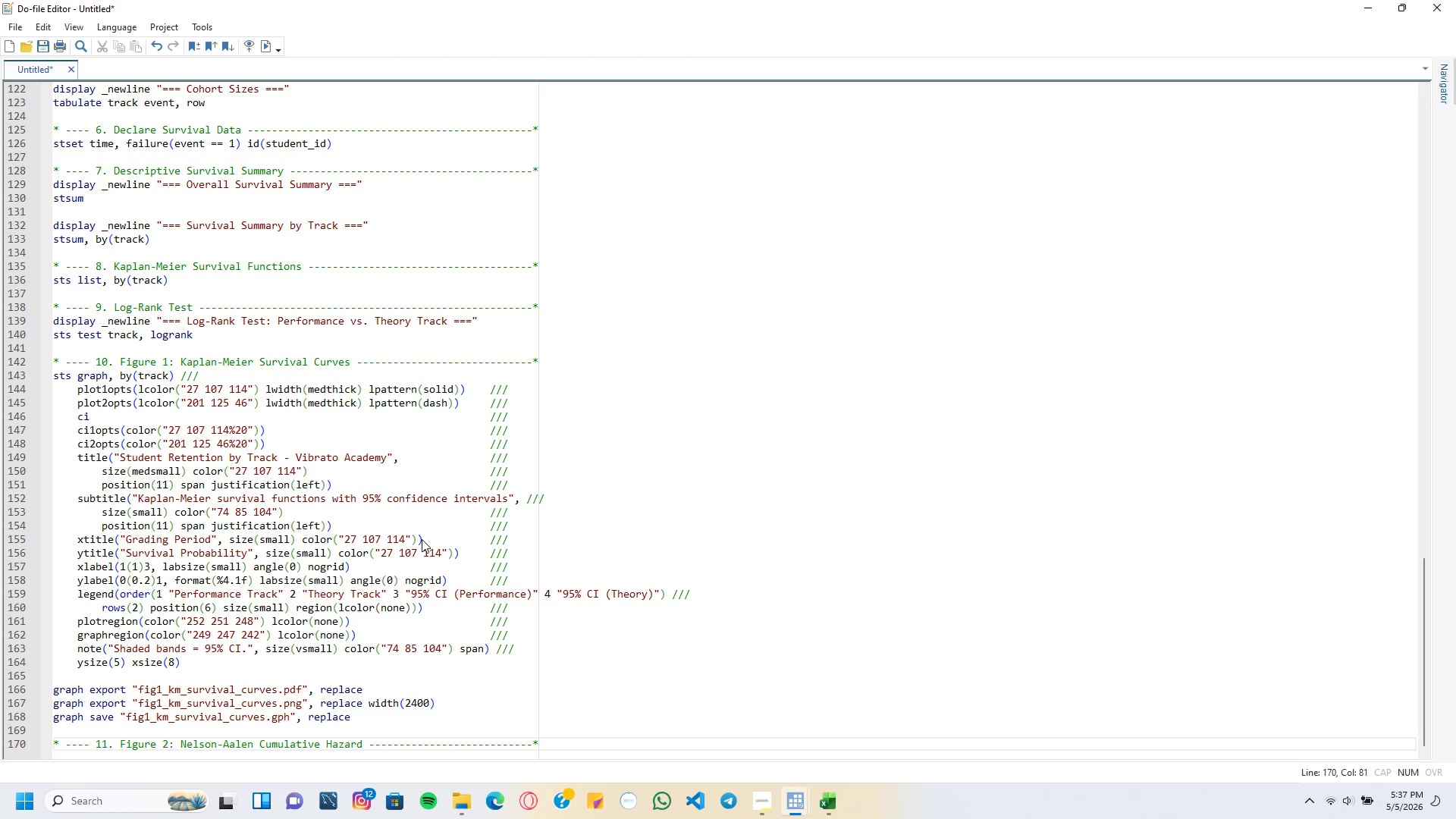 
key(Enter)
 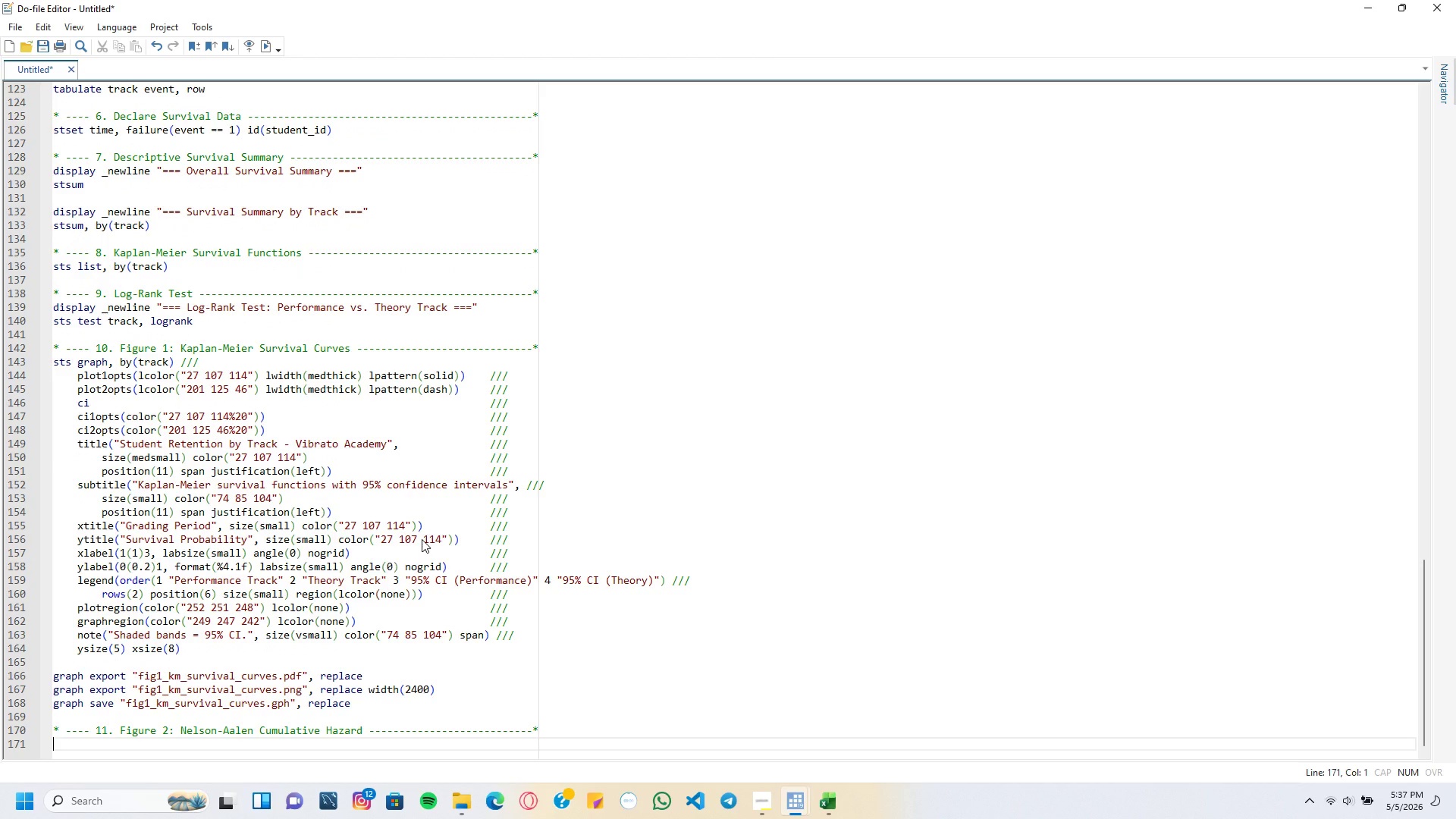 
type(sts graph, by(track)
 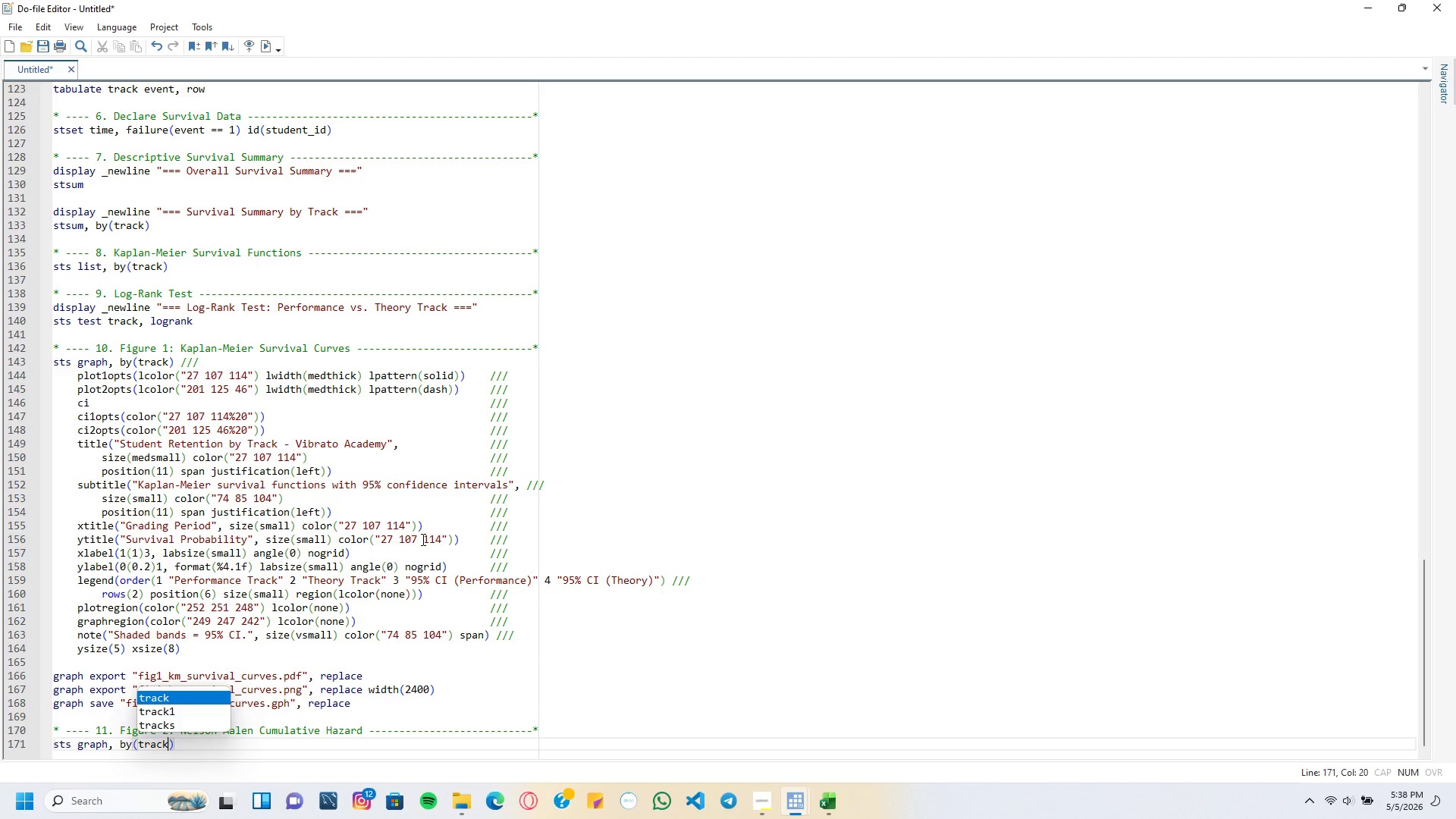 
key(ArrowRight)
 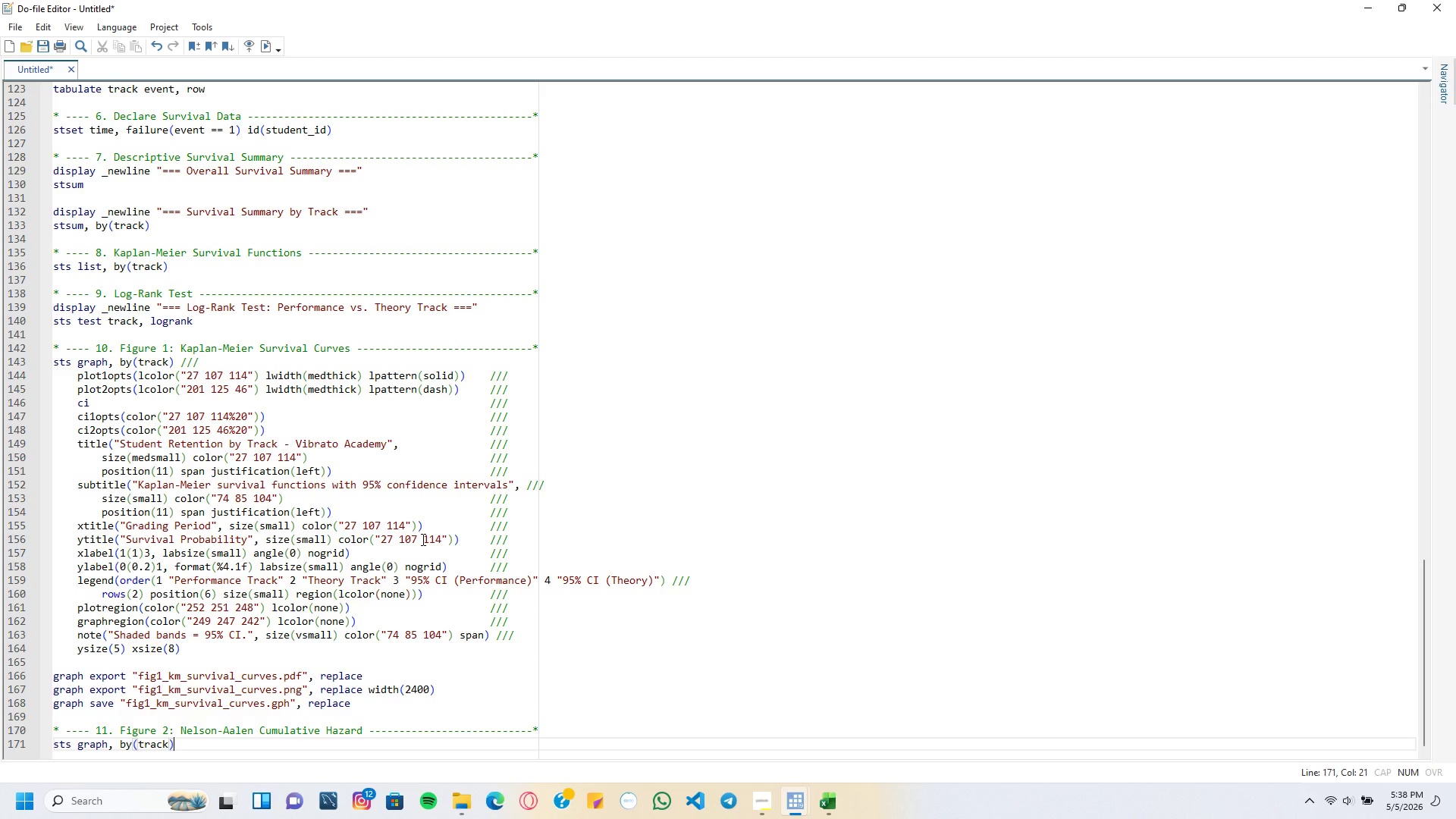 
key(Tab)
 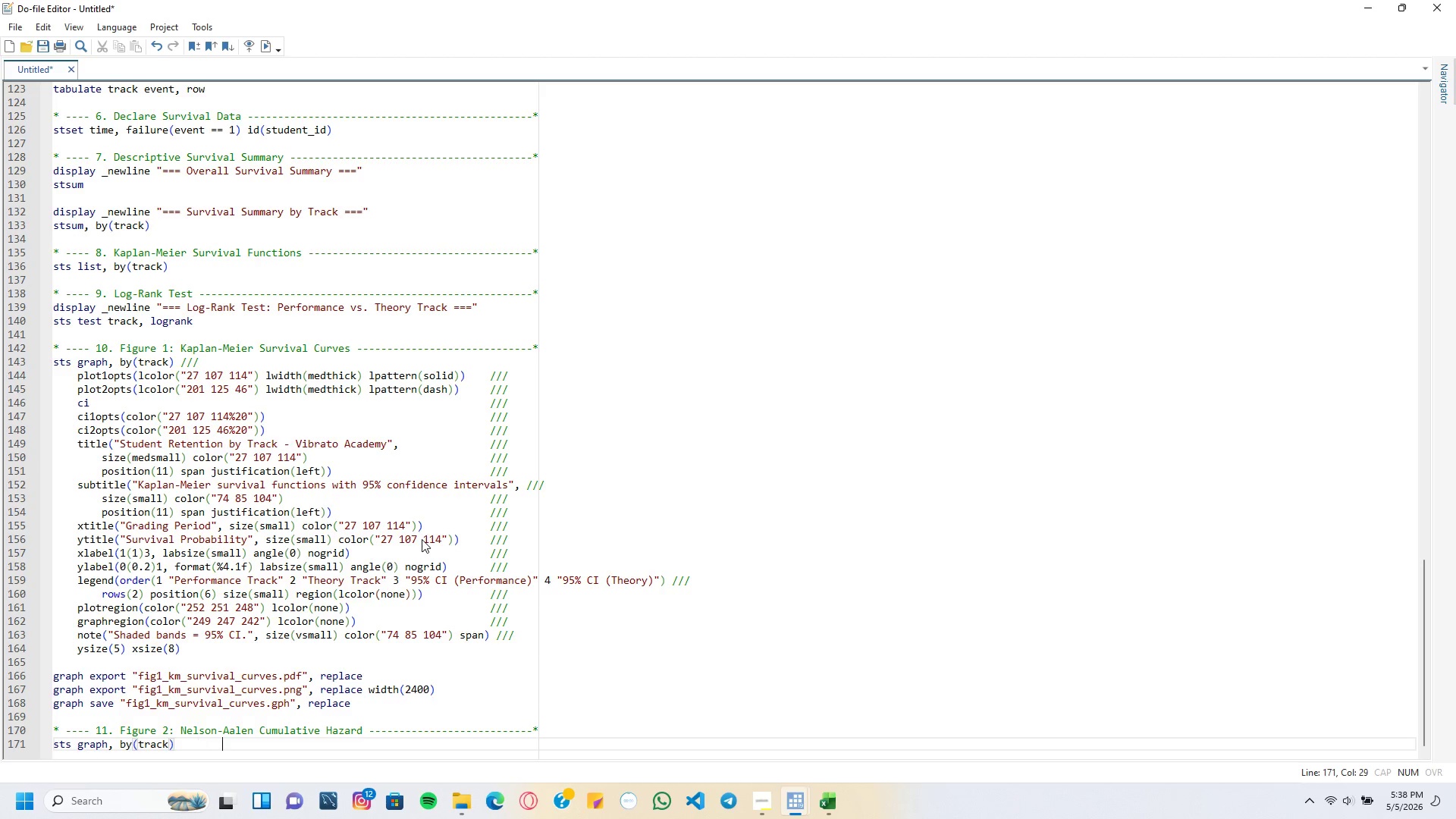 
key(Tab)
 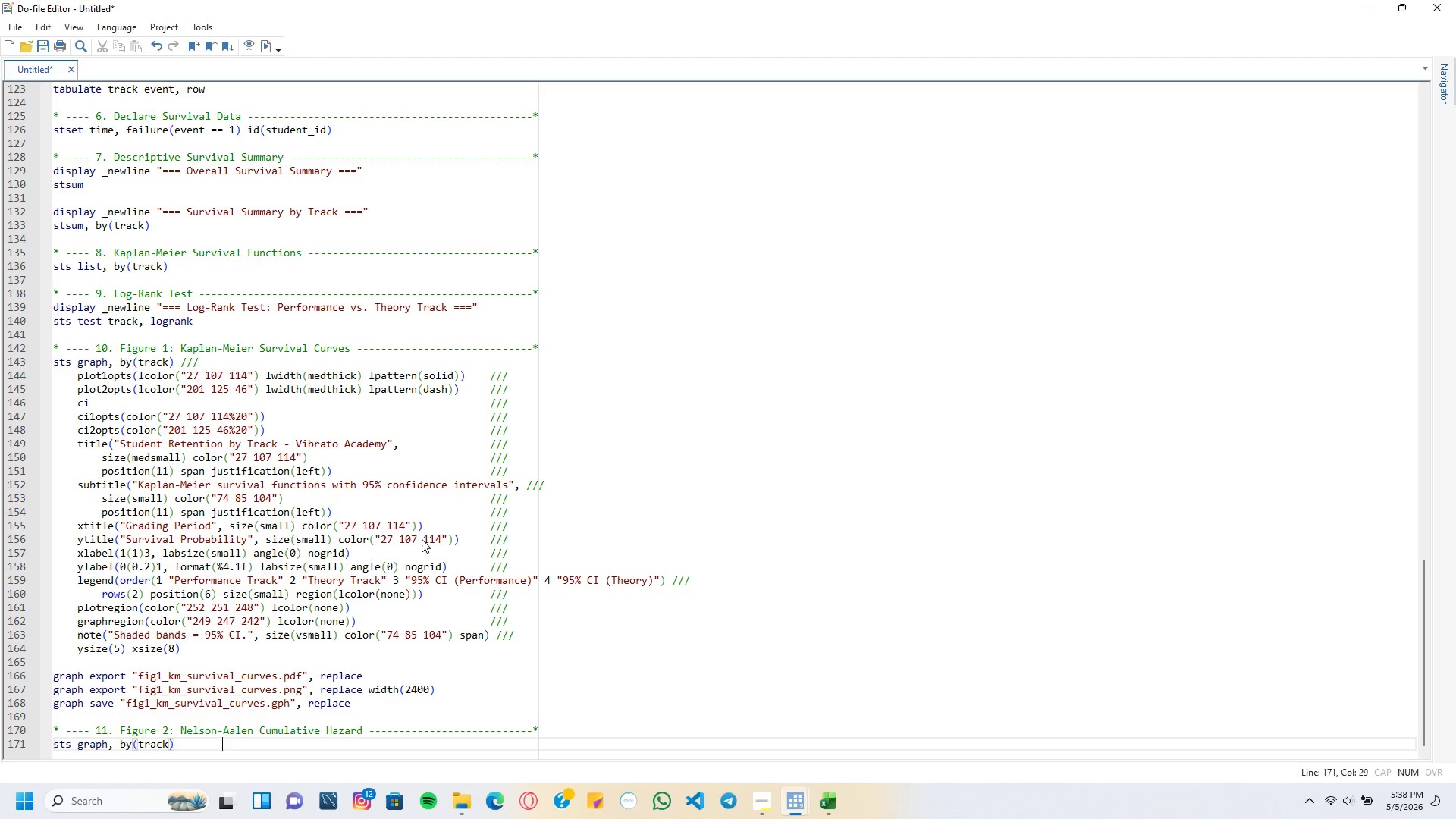 
key(Tab)
 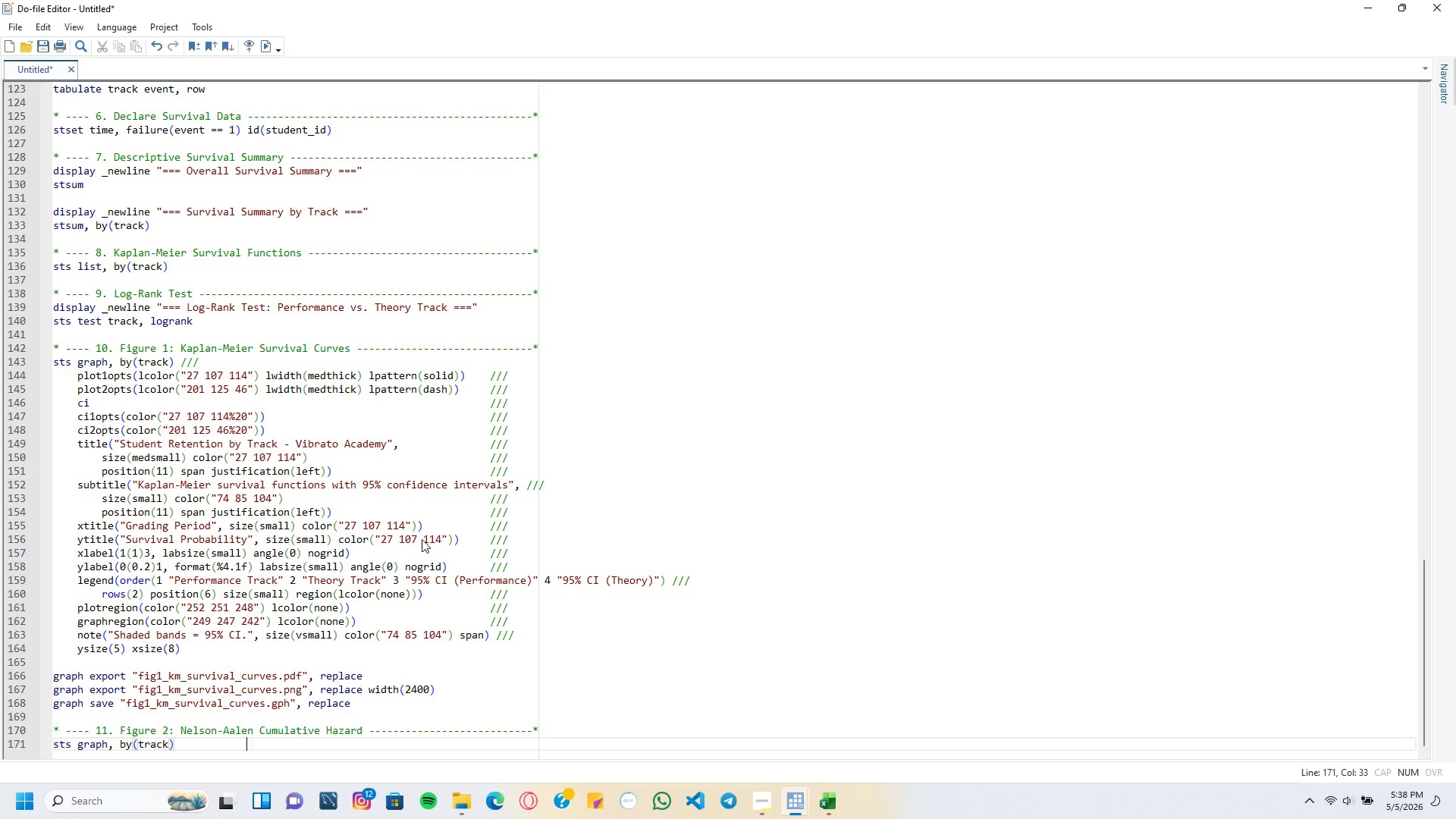 
key(Tab)
 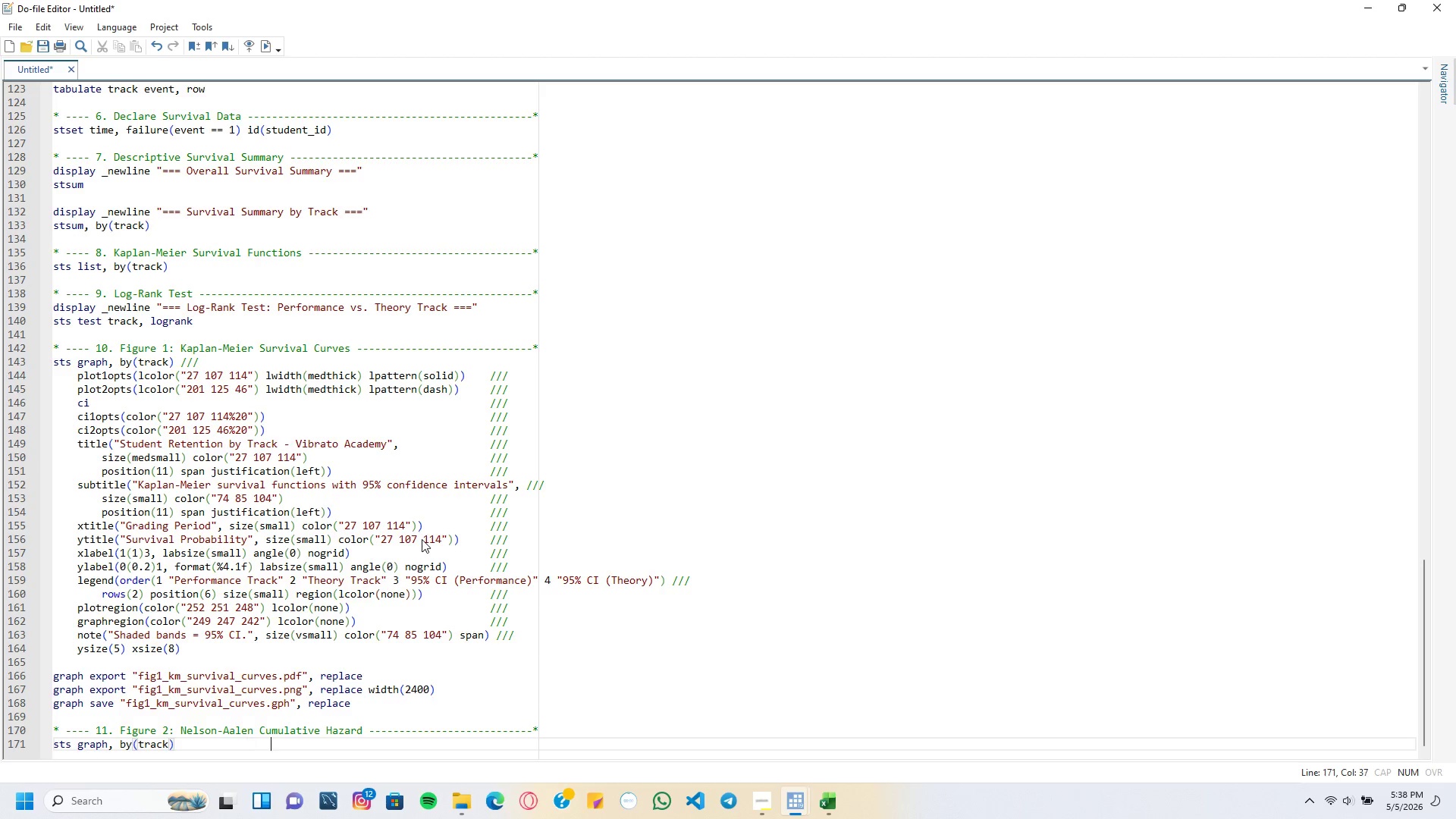 
key(Tab)
 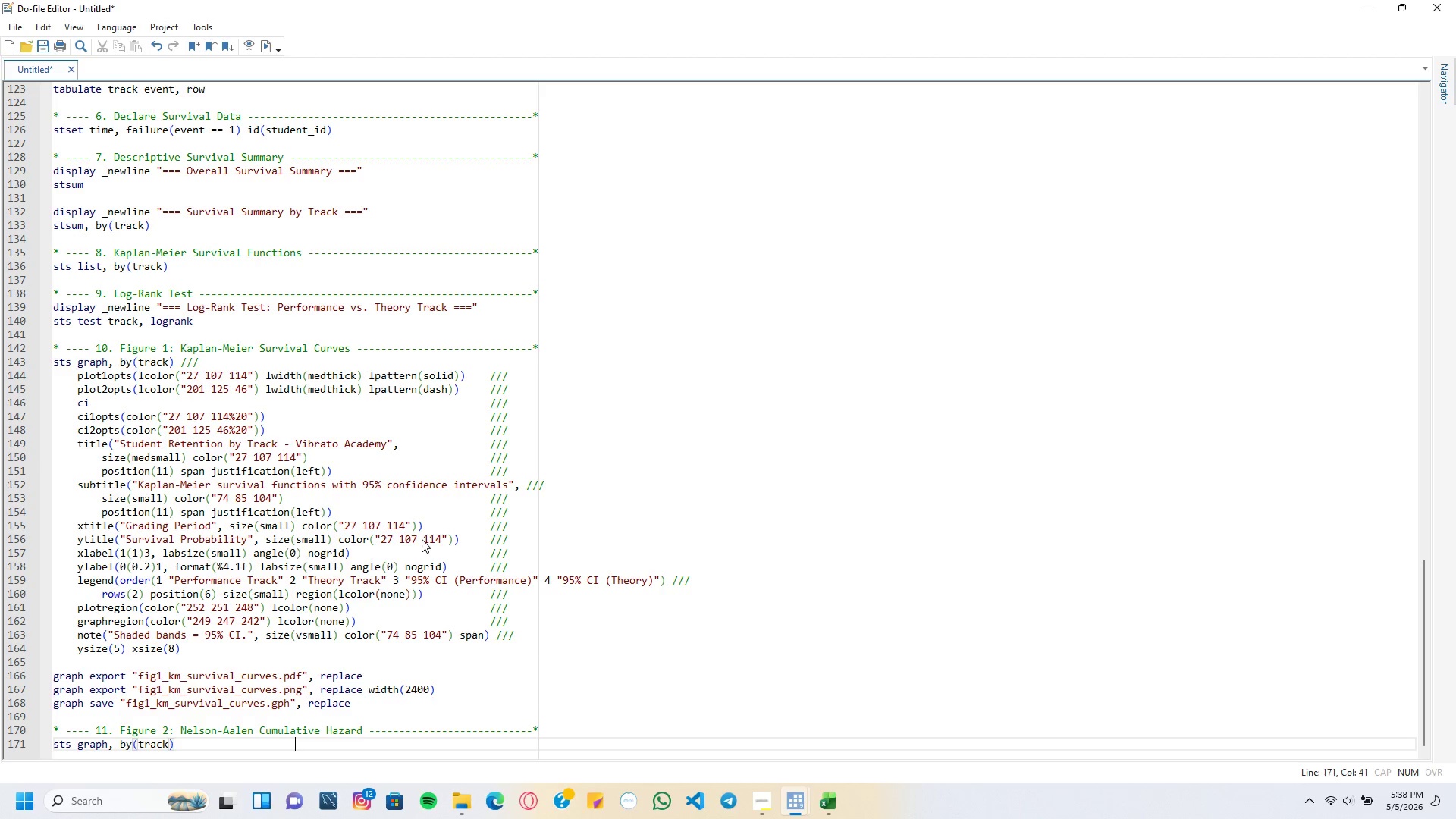 
key(Tab)
 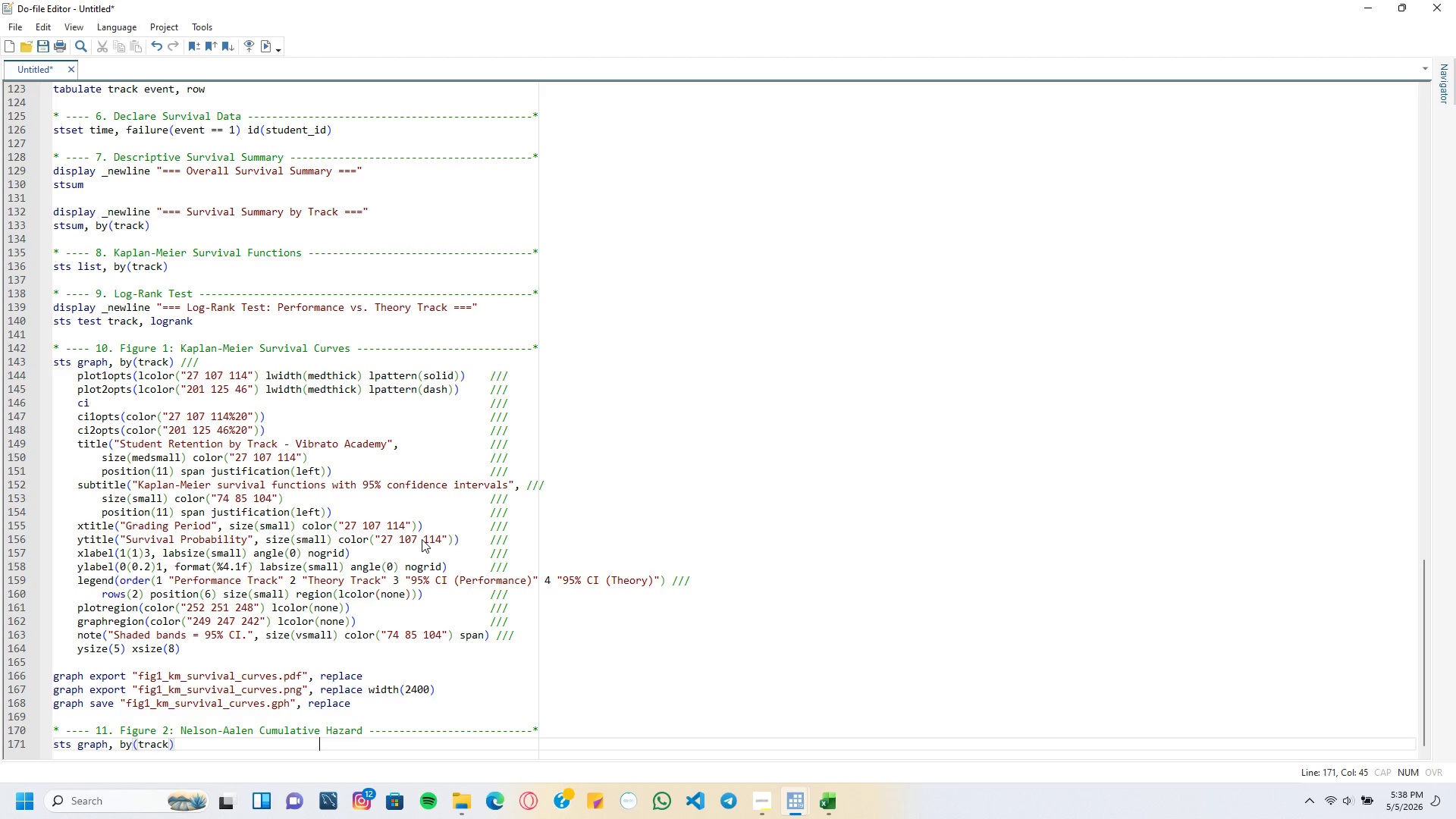 
key(Tab)
 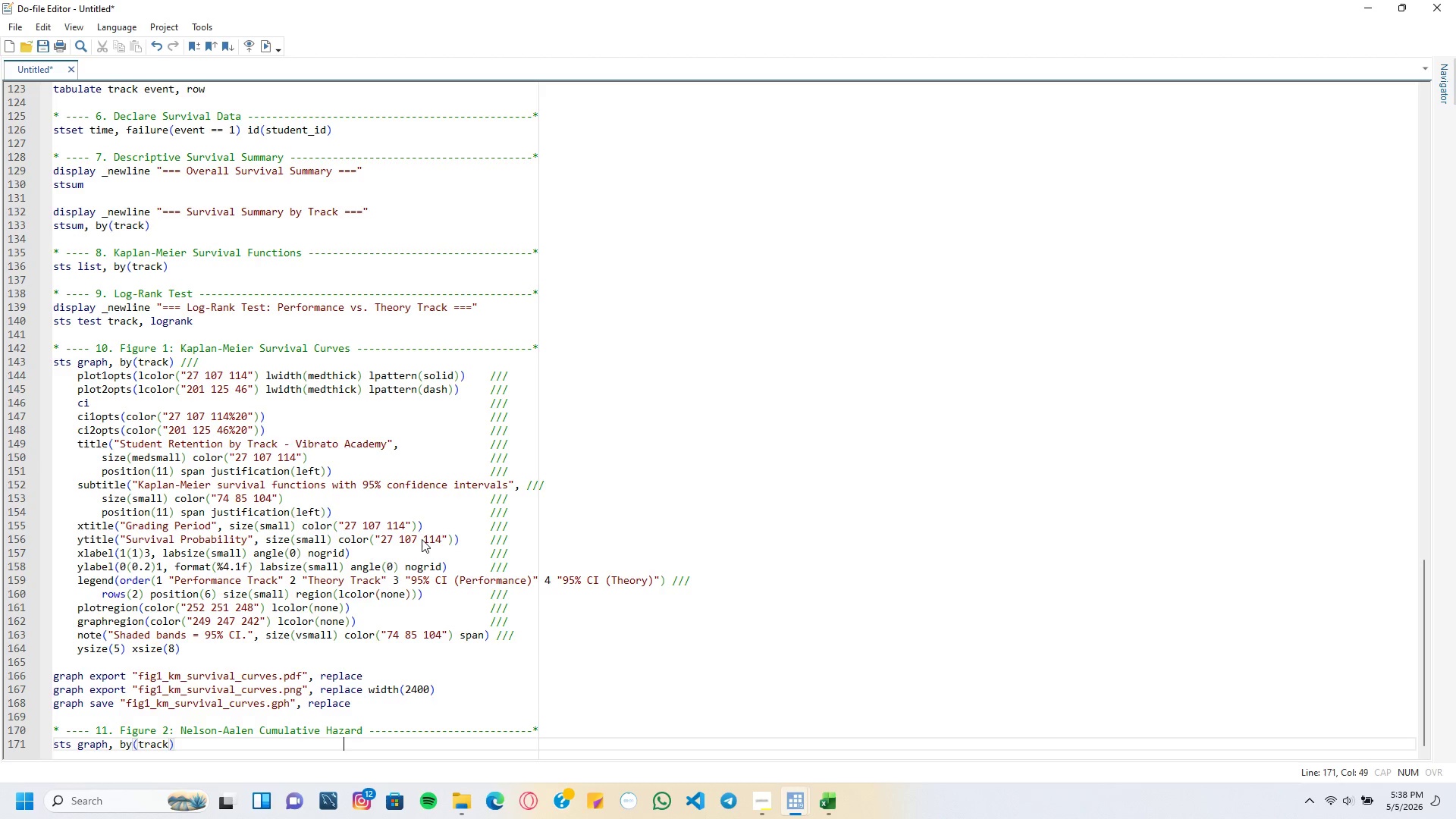 
key(Tab)
 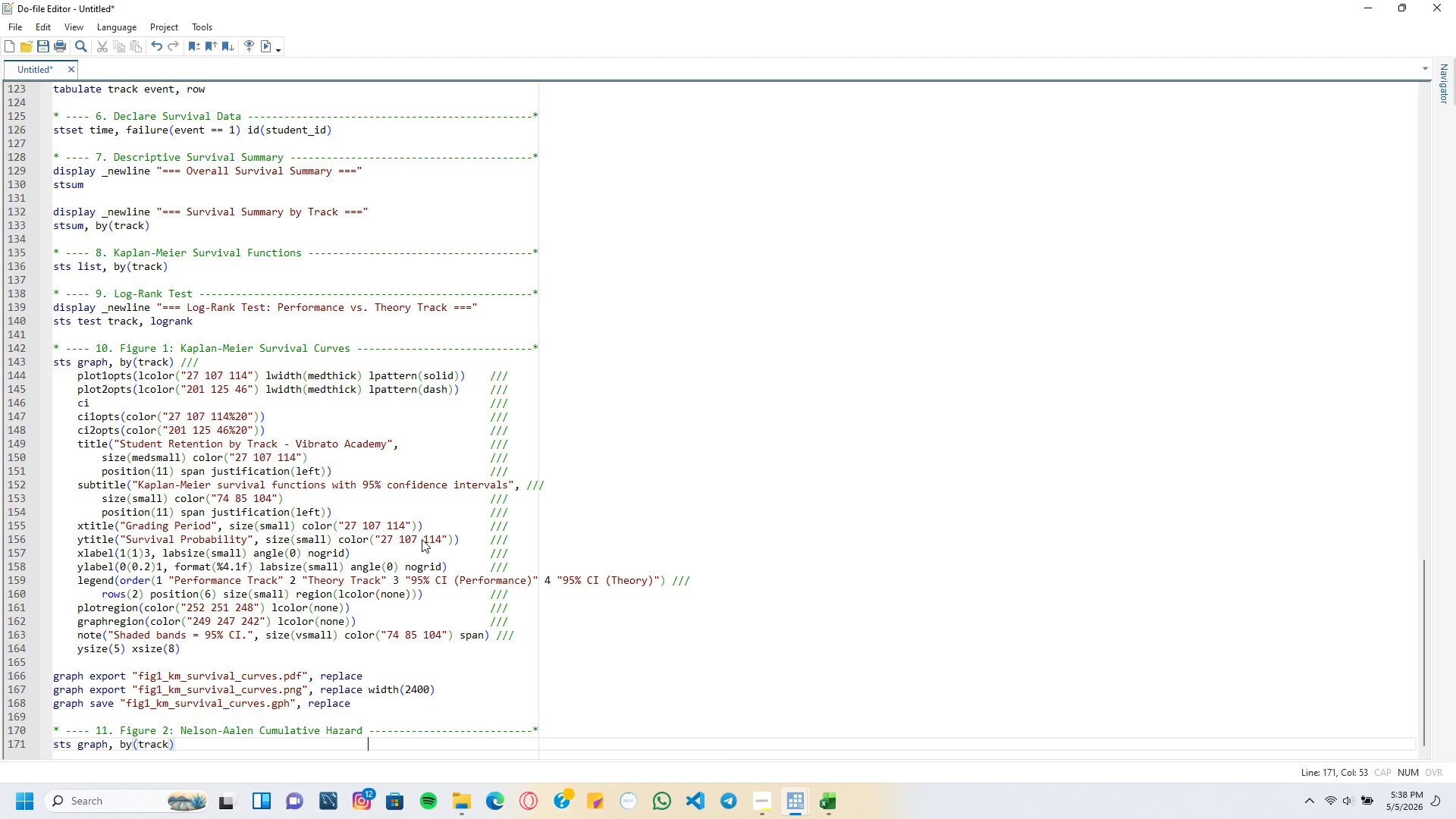 
key(Tab)
 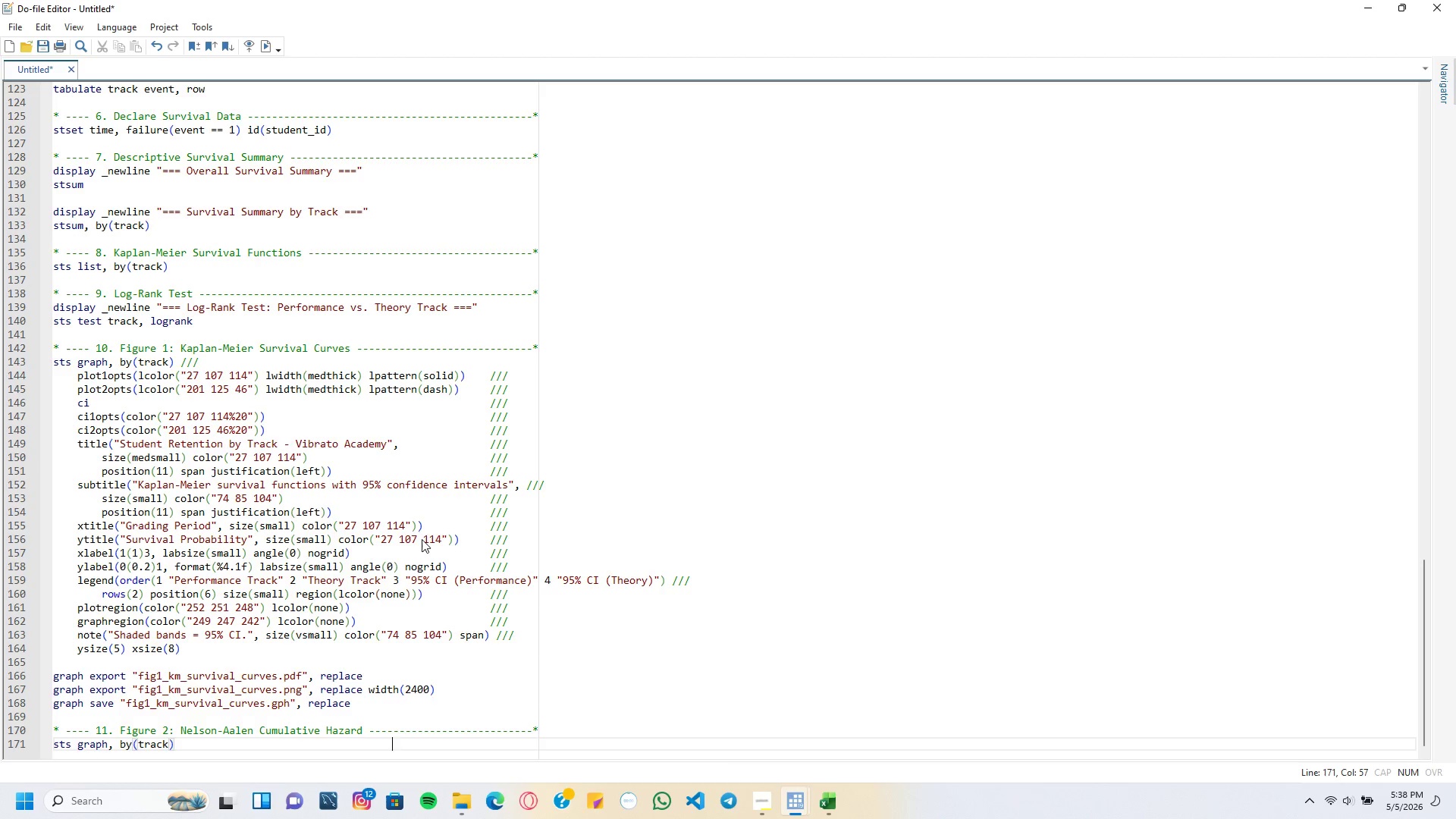 
key(Tab)
 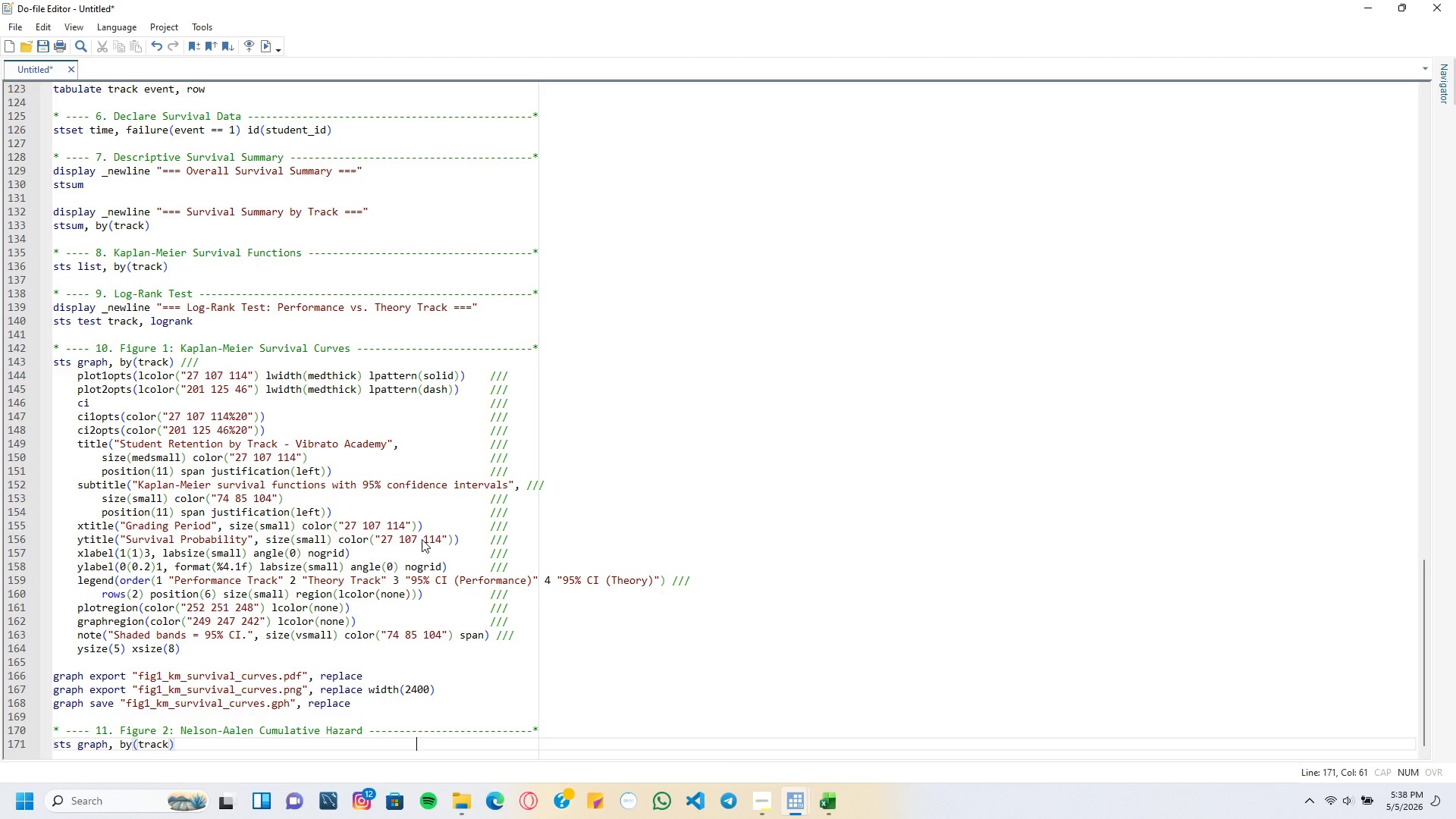 
key(Tab)
 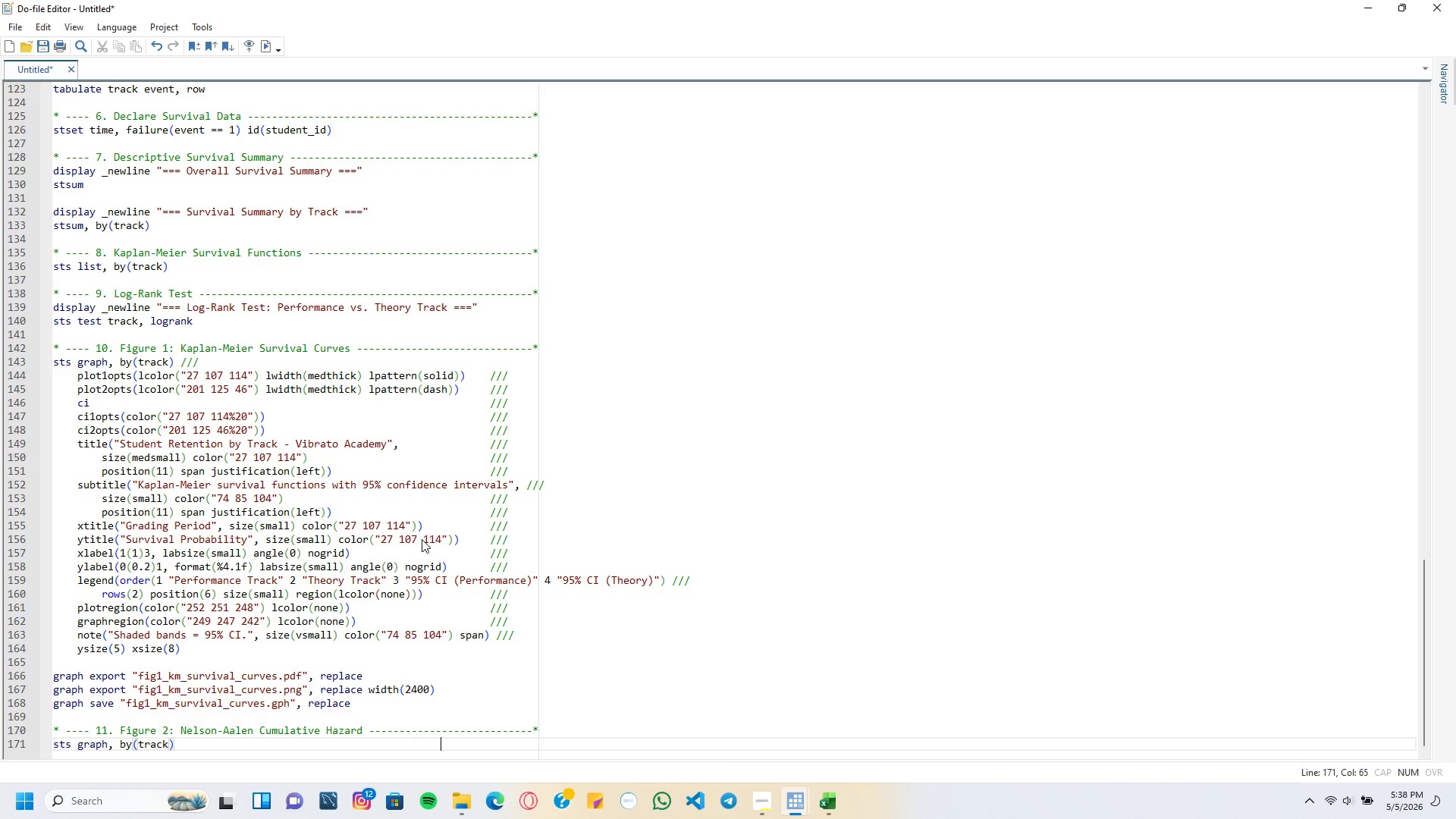 
key(Tab)
 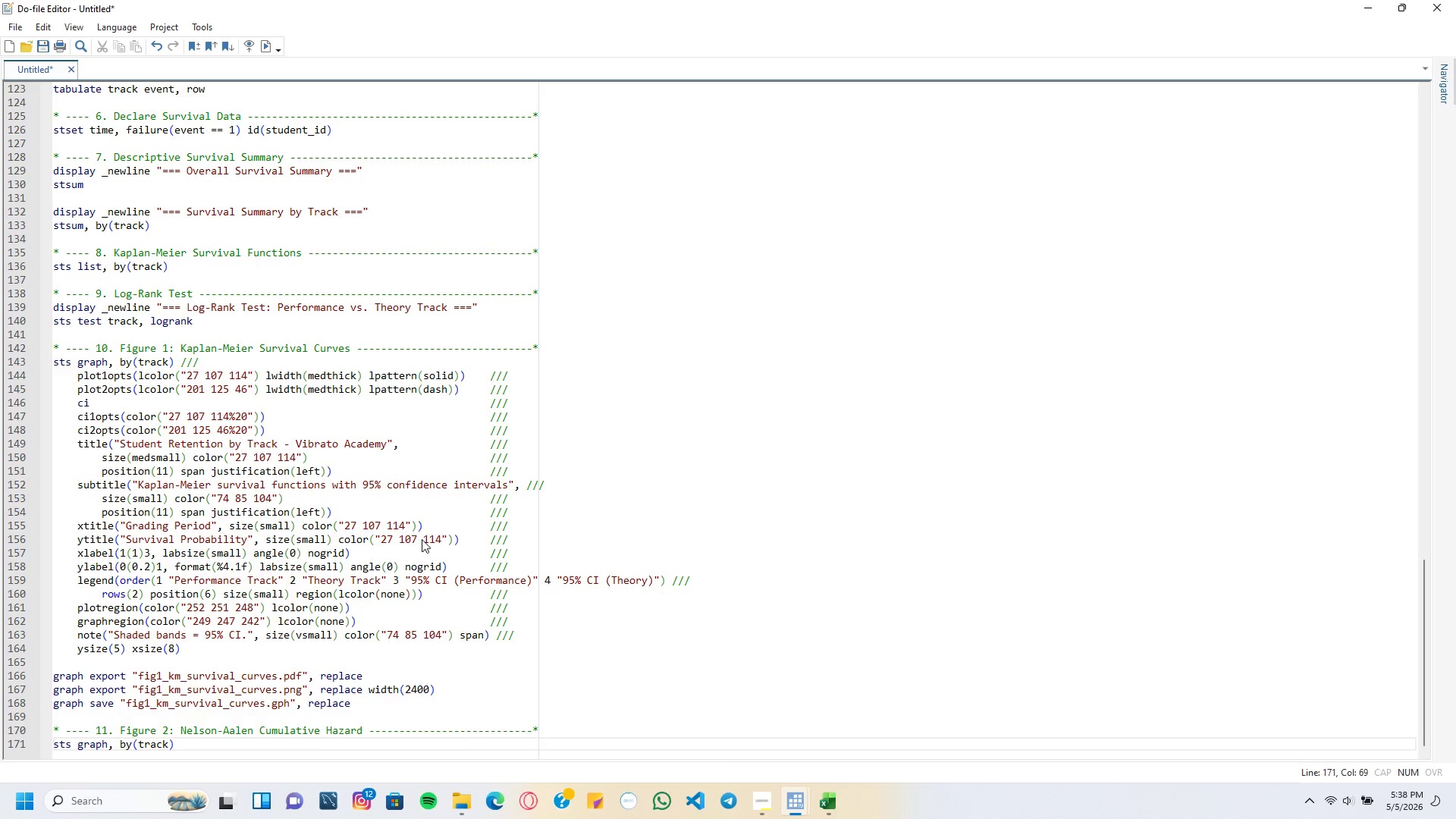 
key(Tab)
 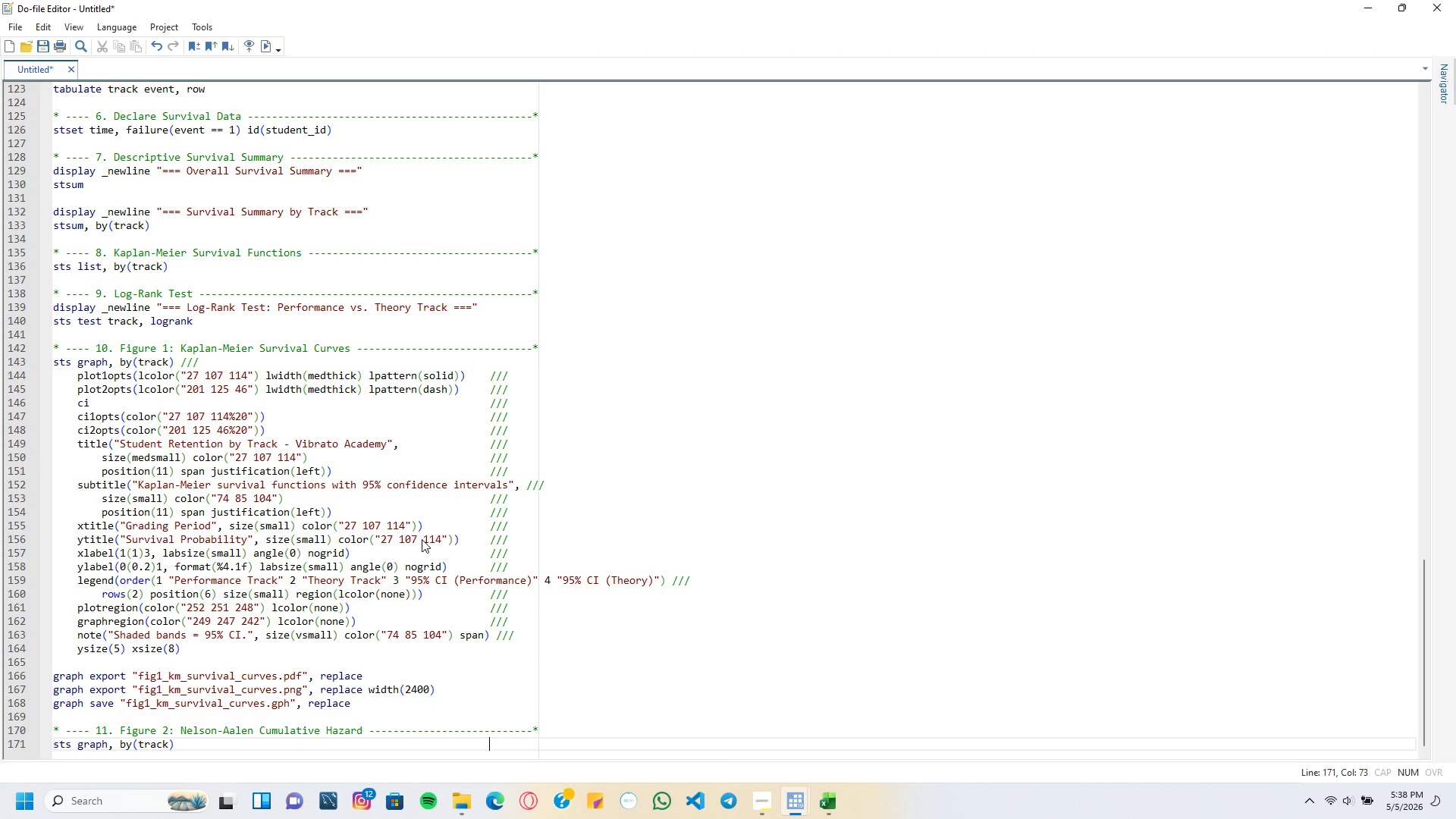 
key(Slash)
 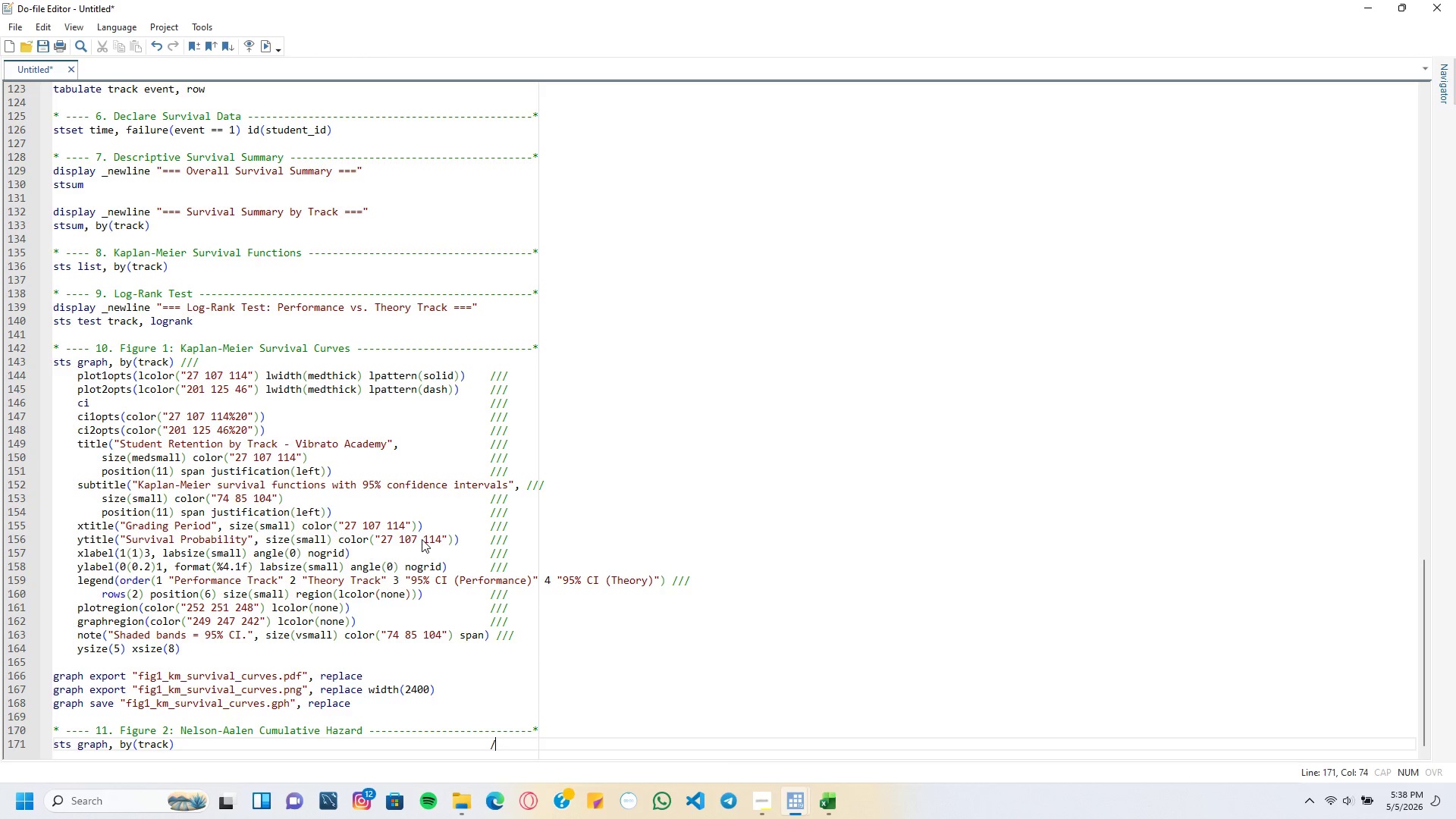 
key(Slash)
 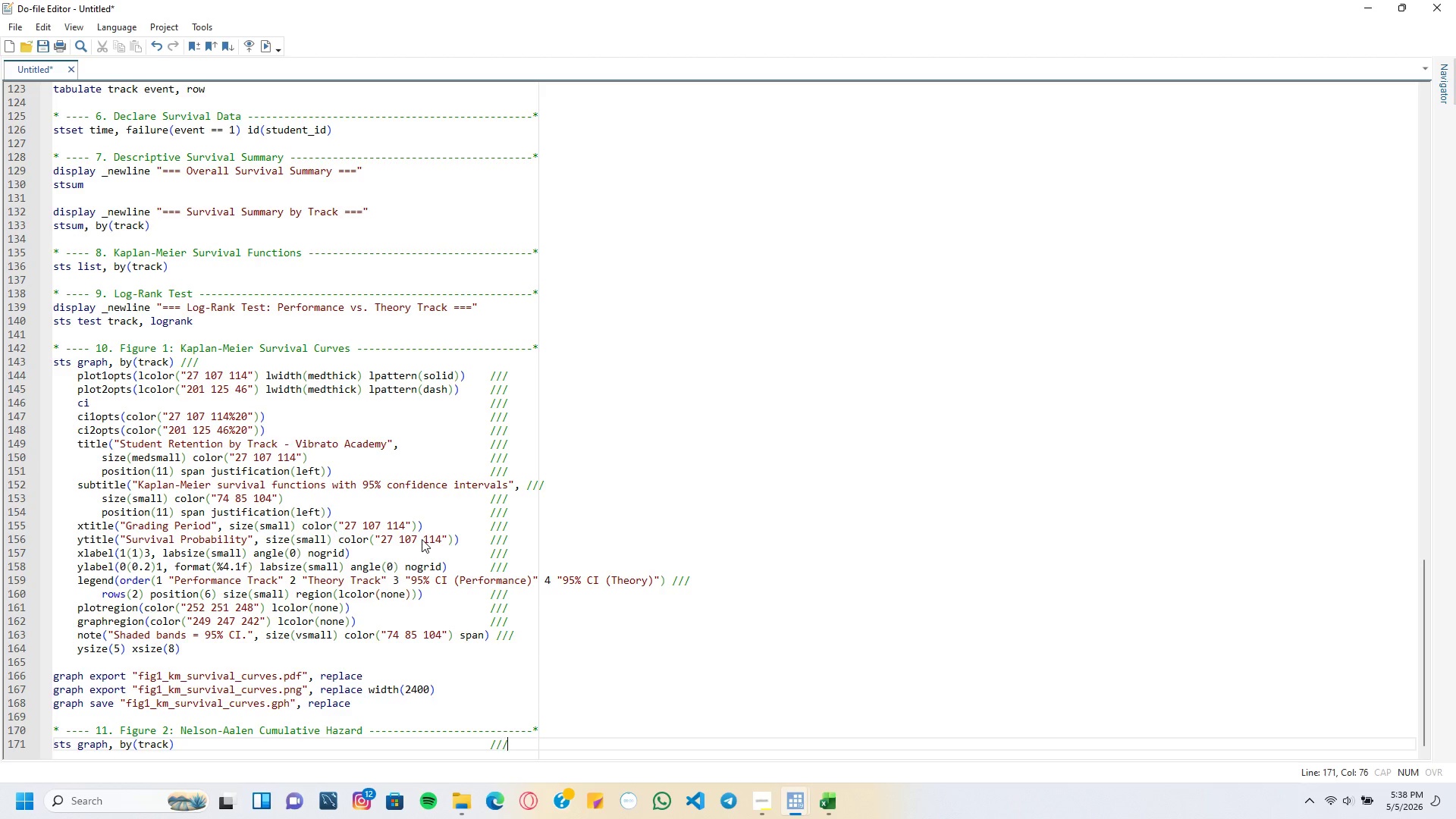 
key(Slash)
 